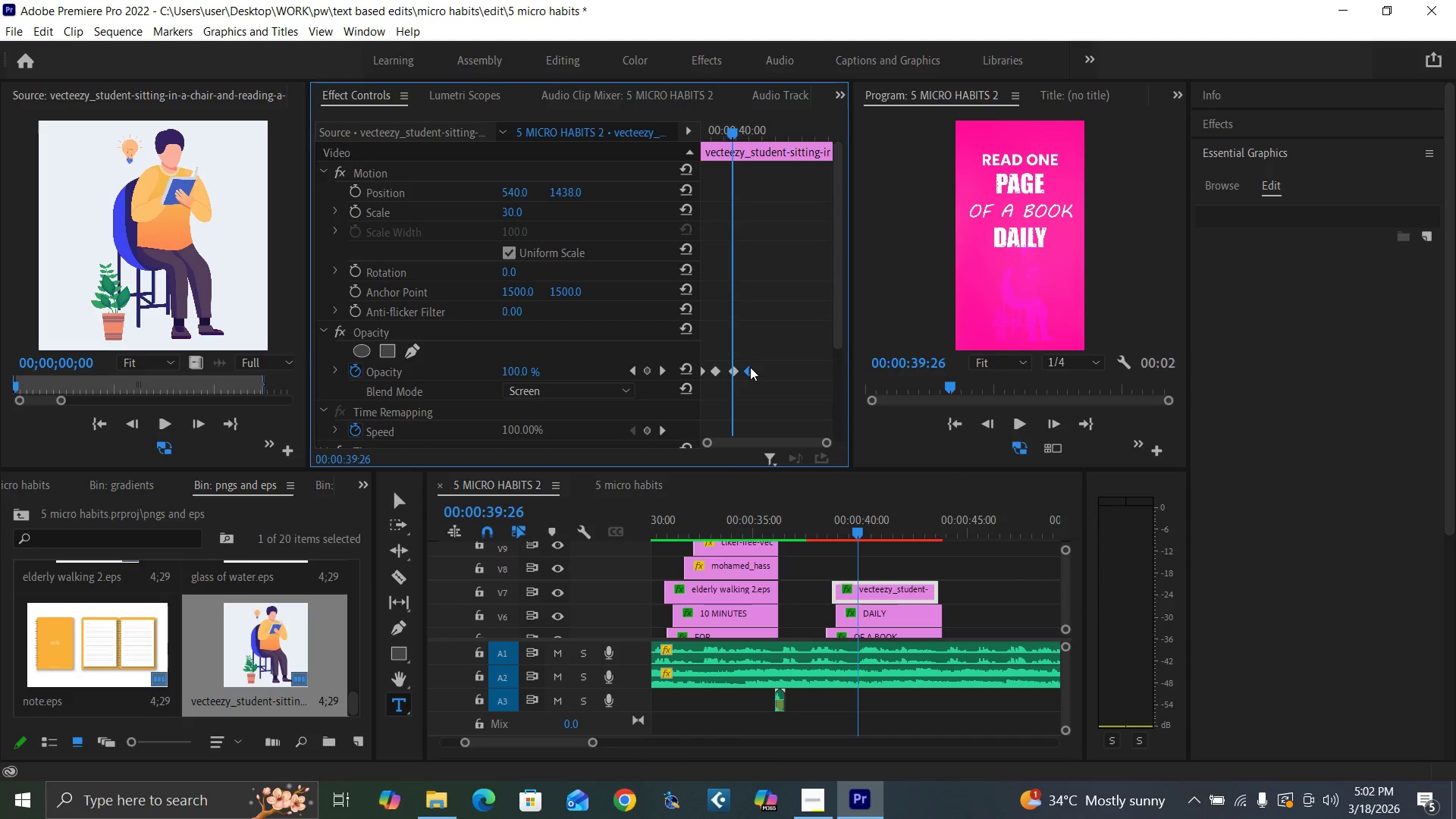 
key(Delete)
 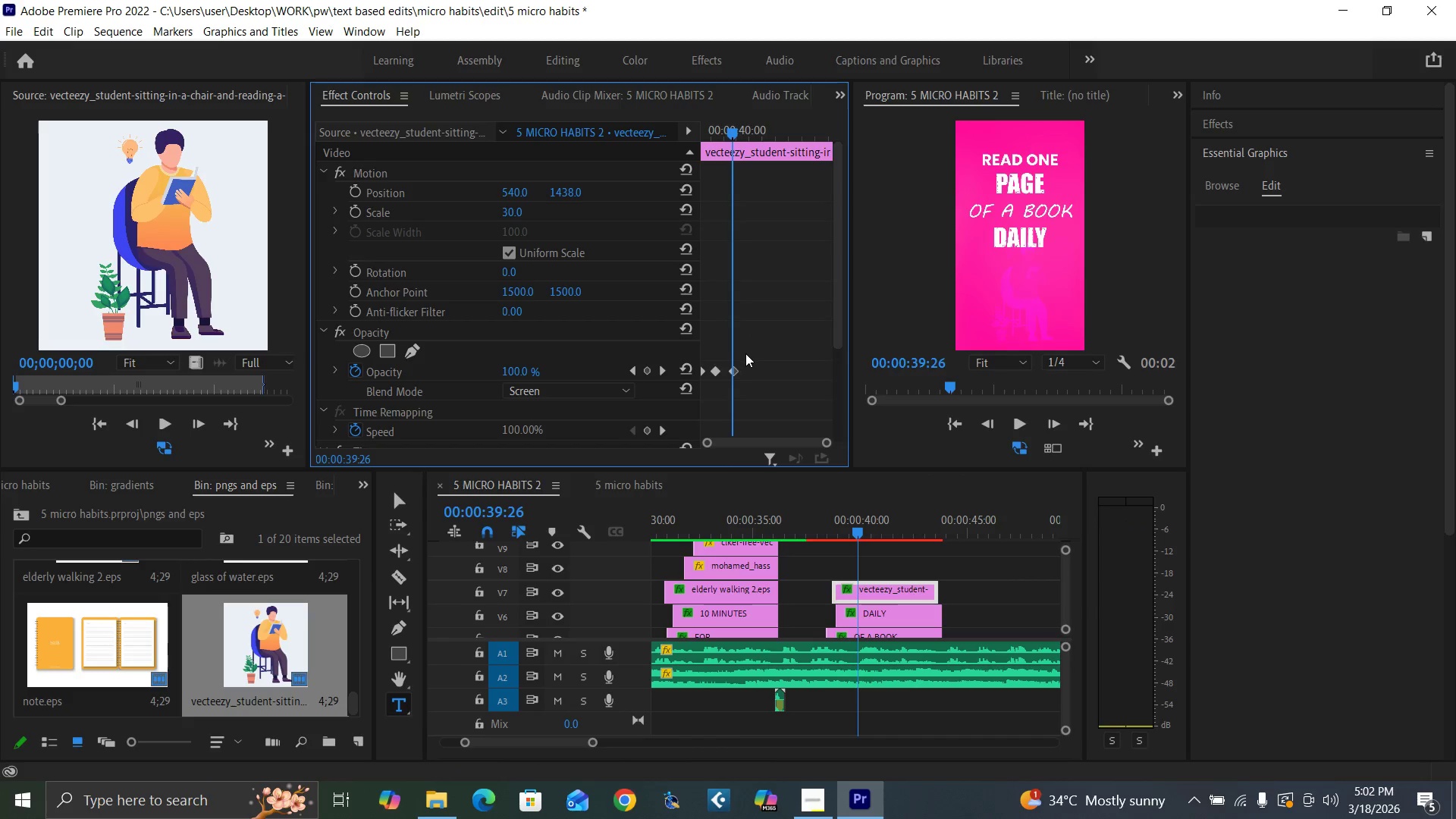 
right_click([749, 357])
 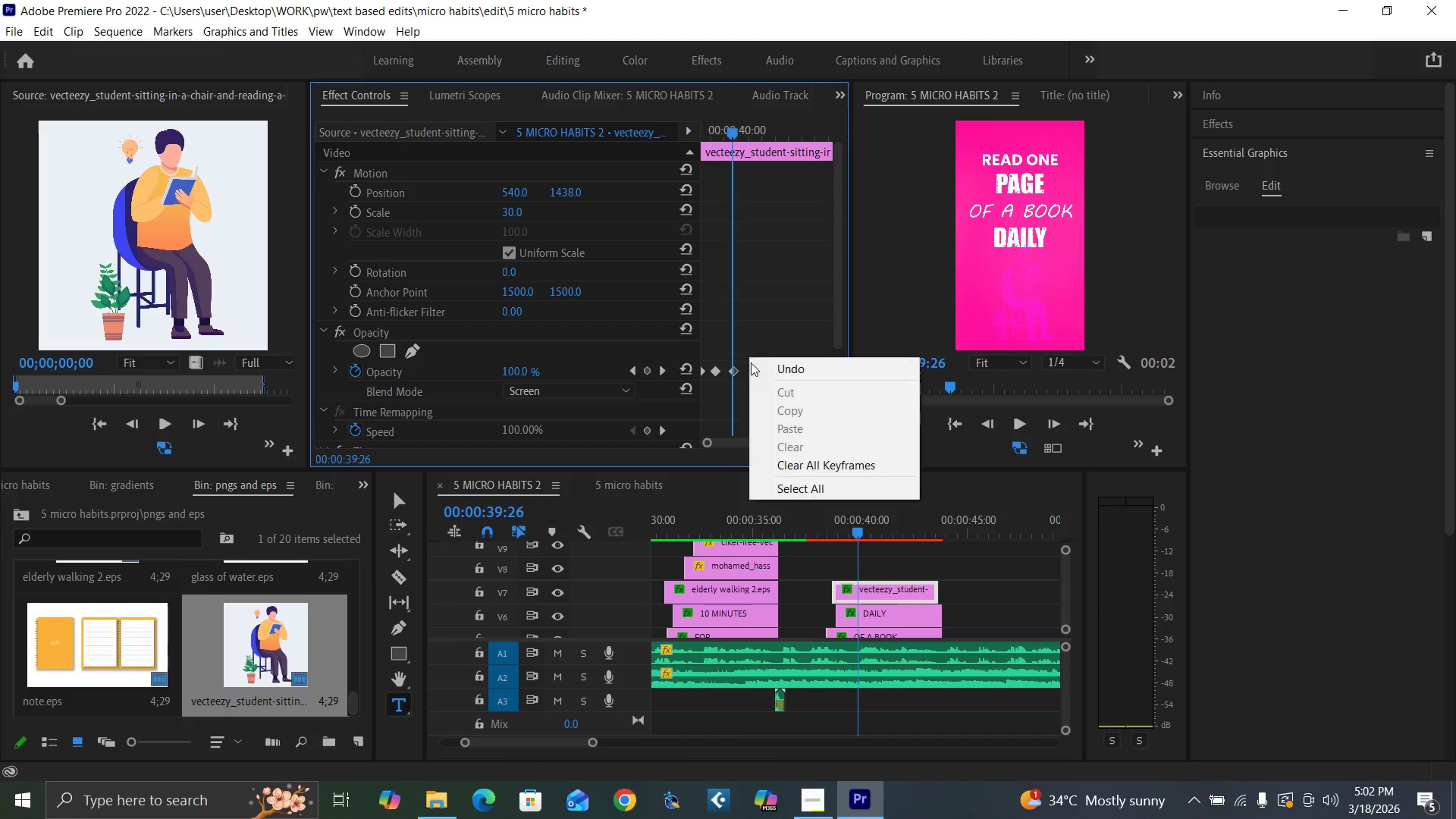 
key(Delete)
 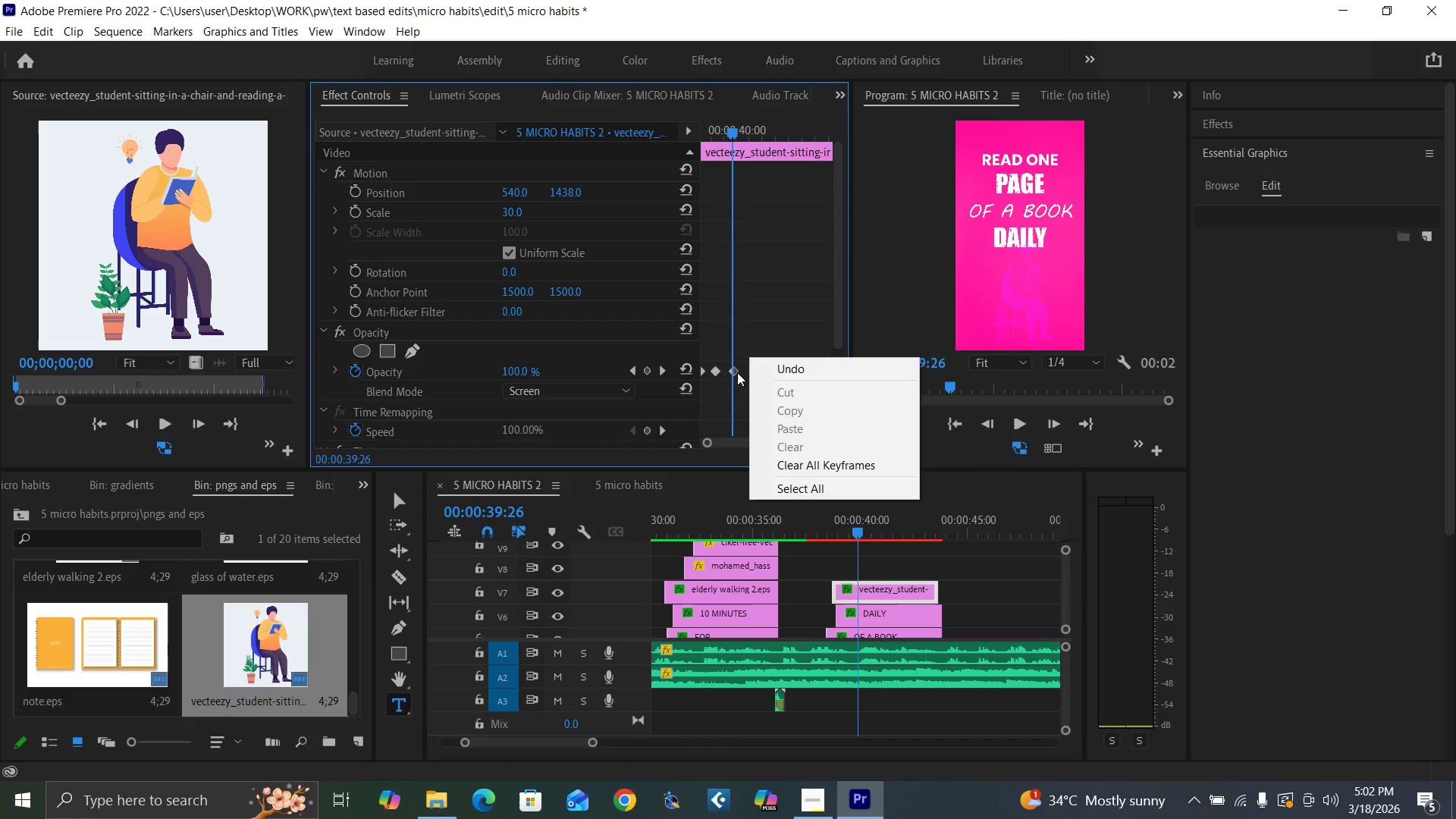 
left_click([736, 372])
 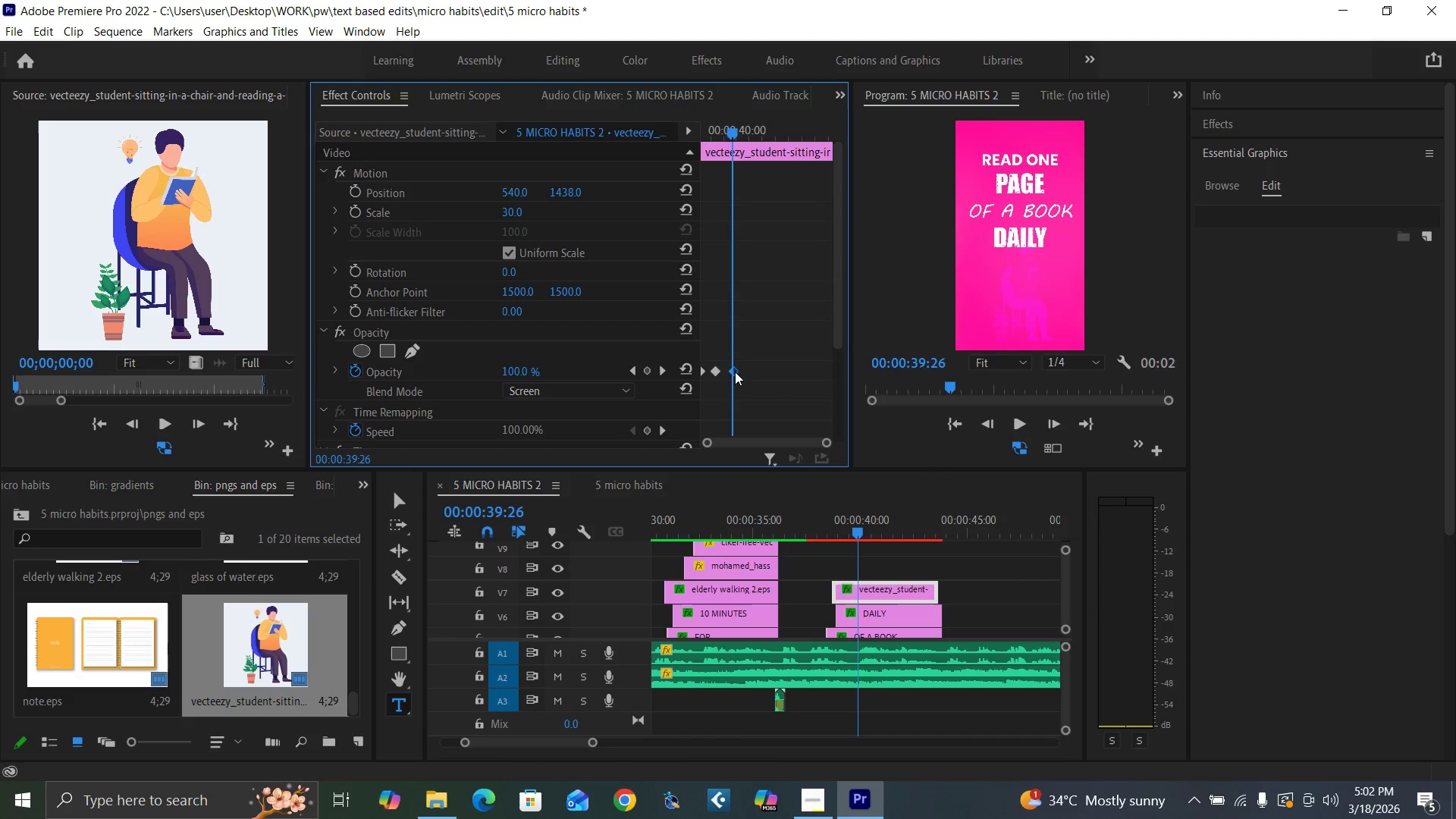 
left_click([734, 371])
 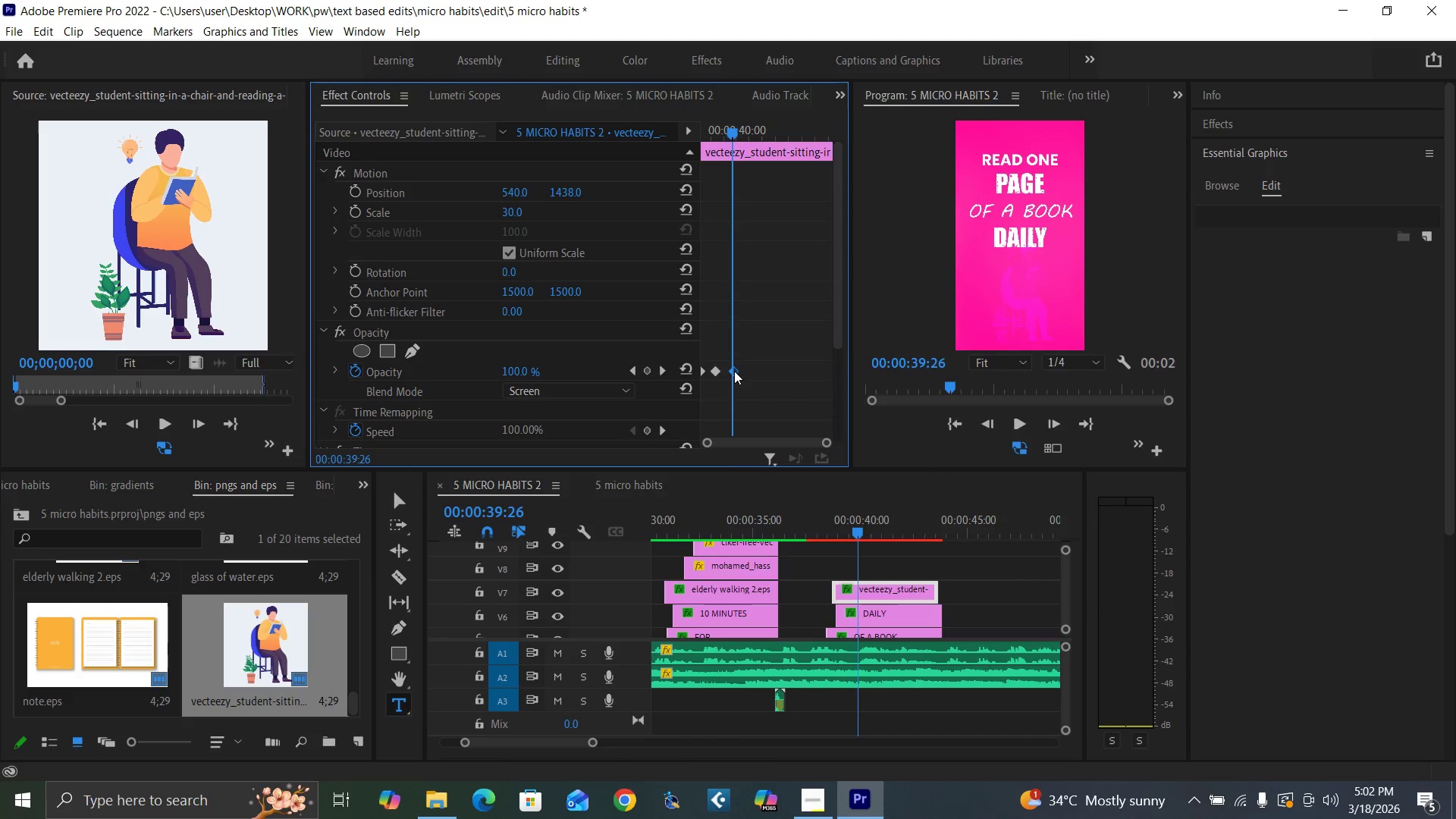 
key(Delete)
 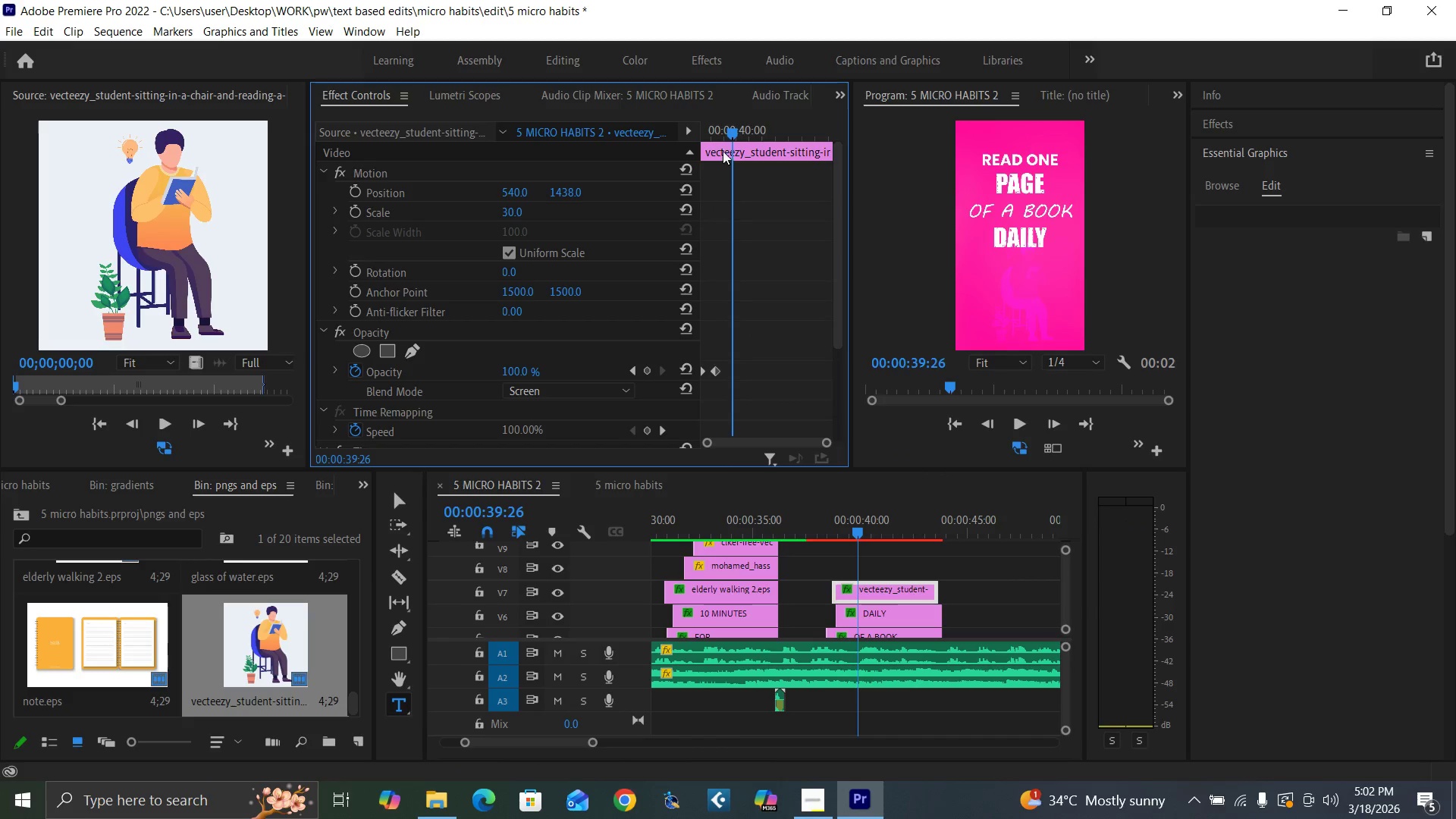 
left_click_drag(start_coordinate=[711, 131], to_coordinate=[676, 206])
 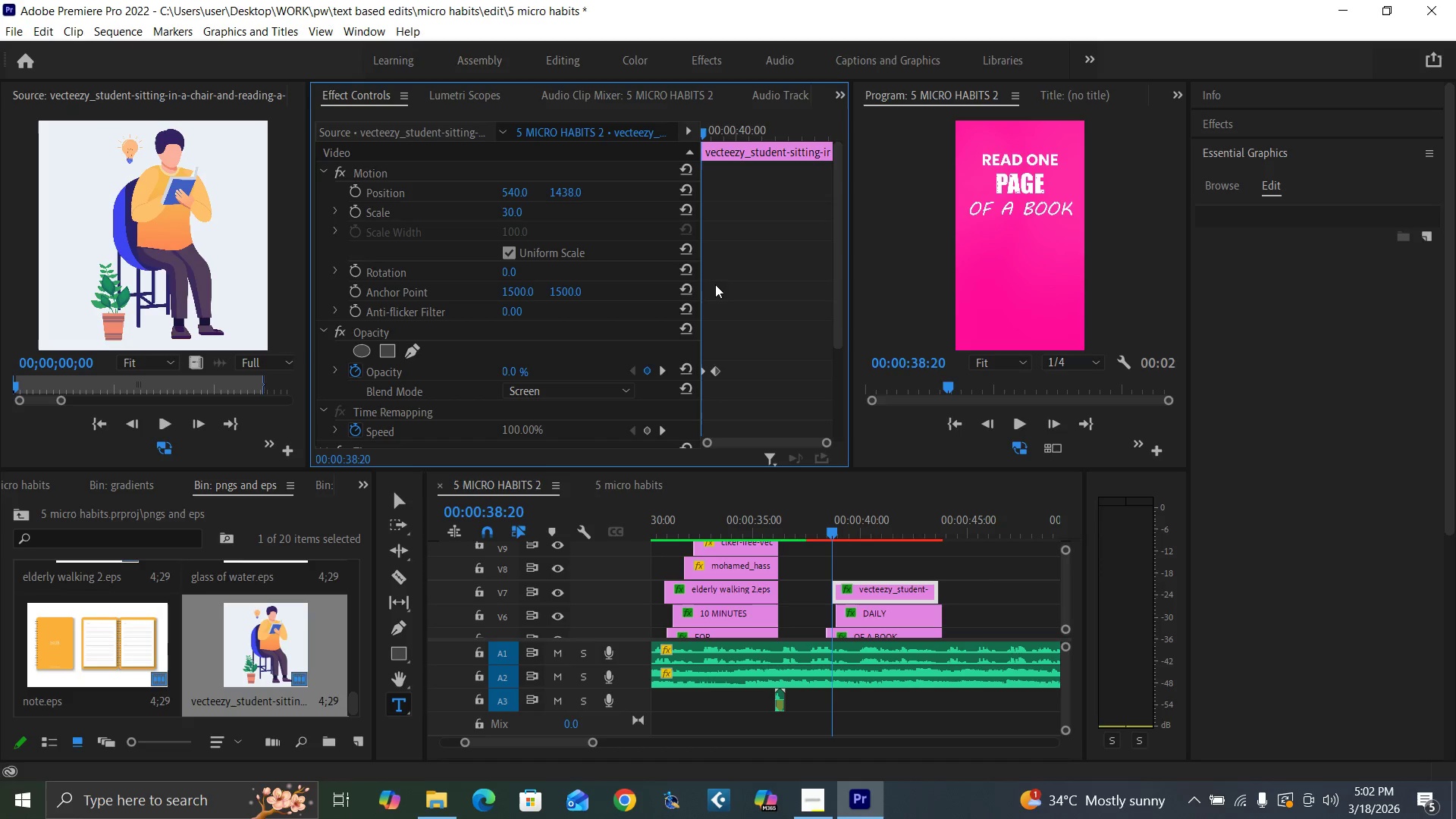 
key(Space)
 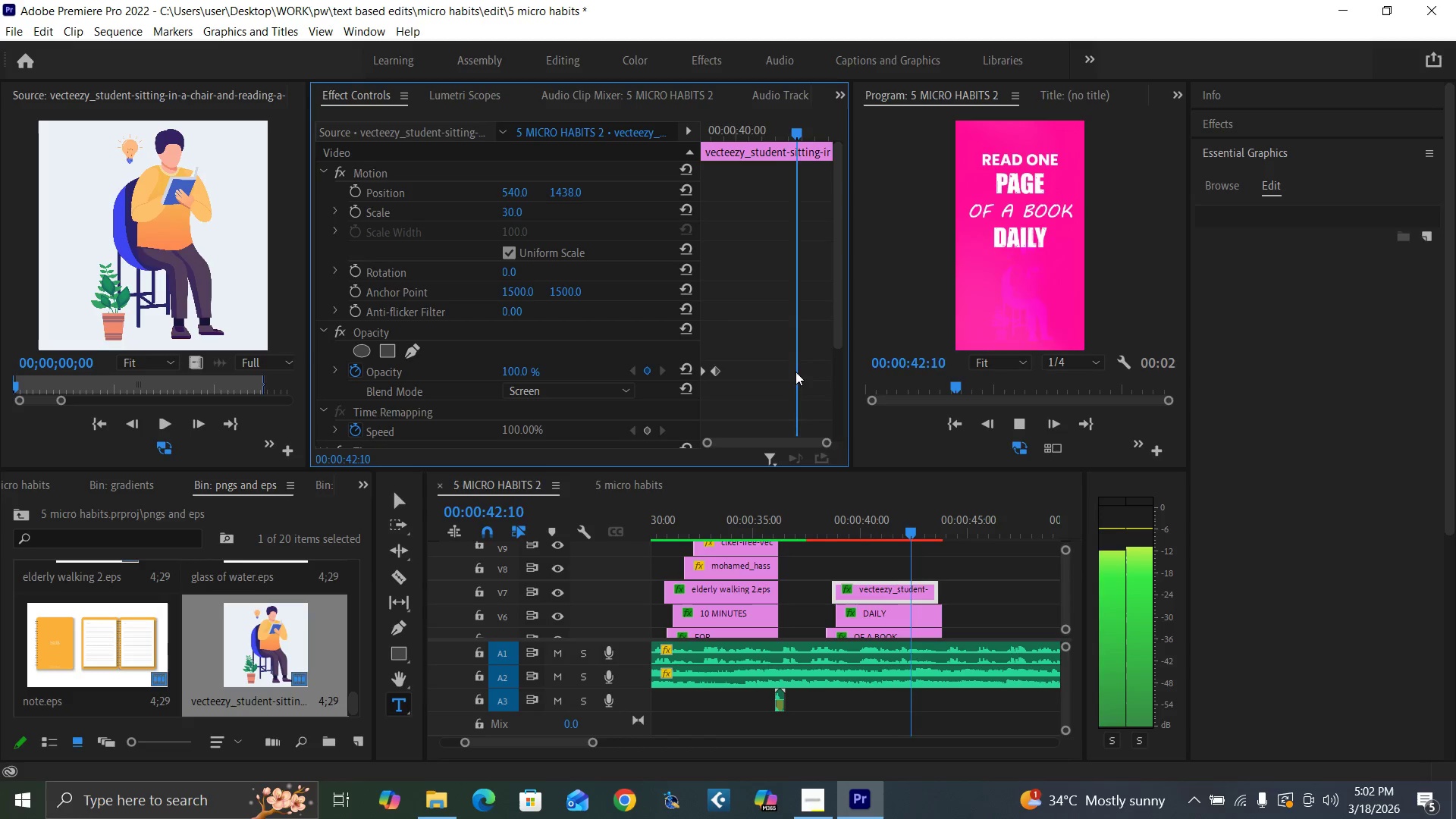 
wait(6.05)
 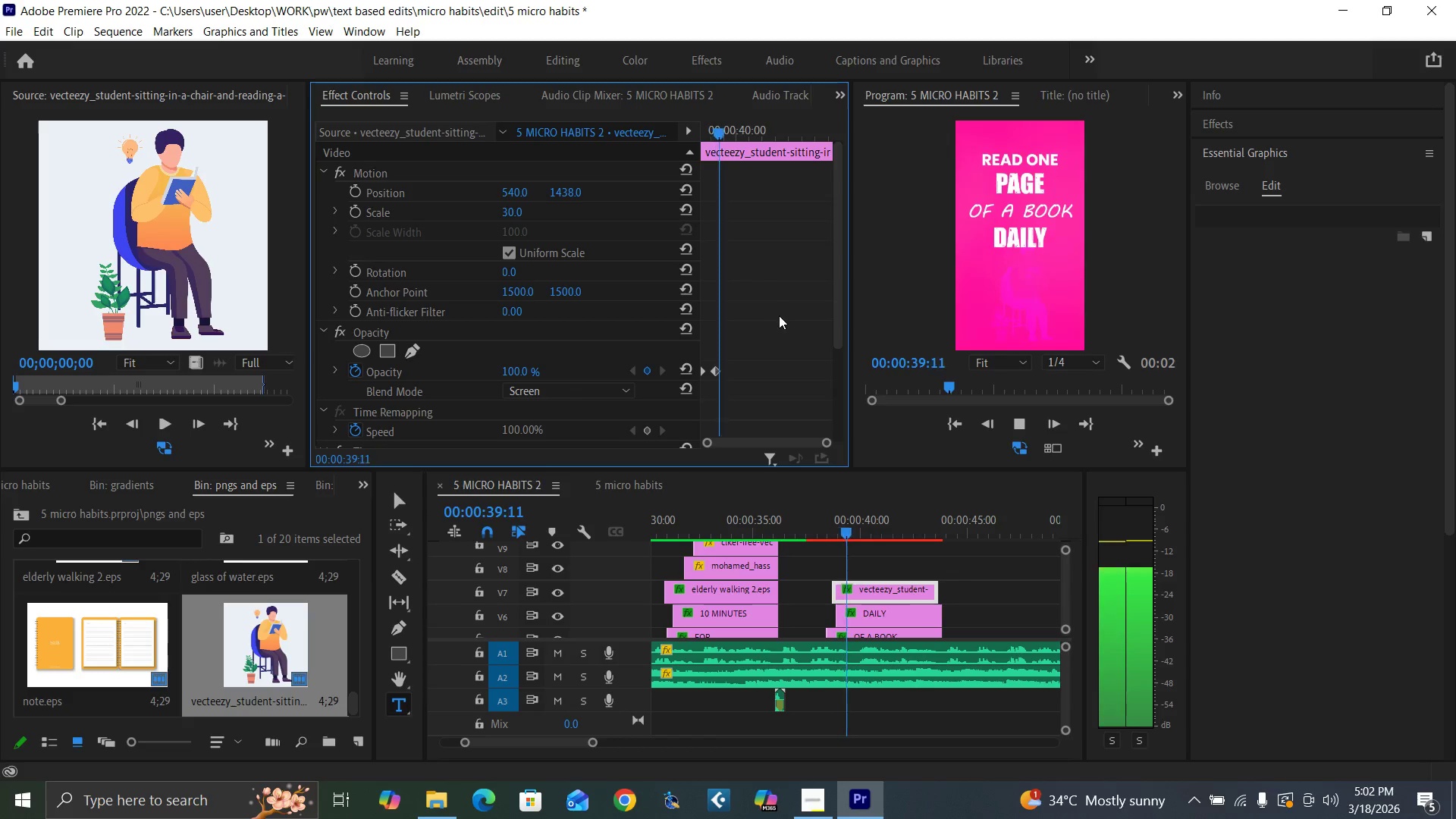 
key(Space)
 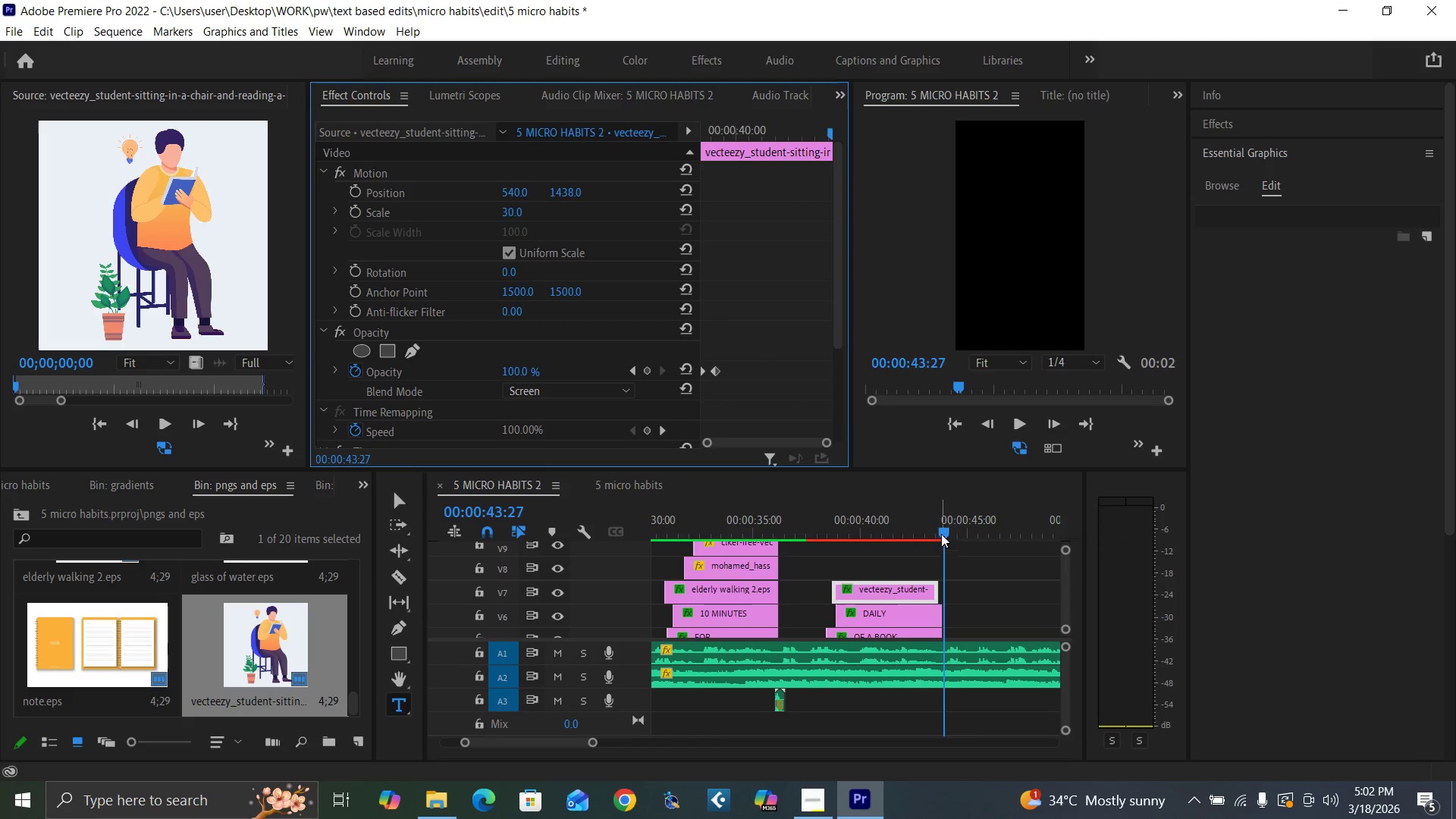 
key(Equal)
 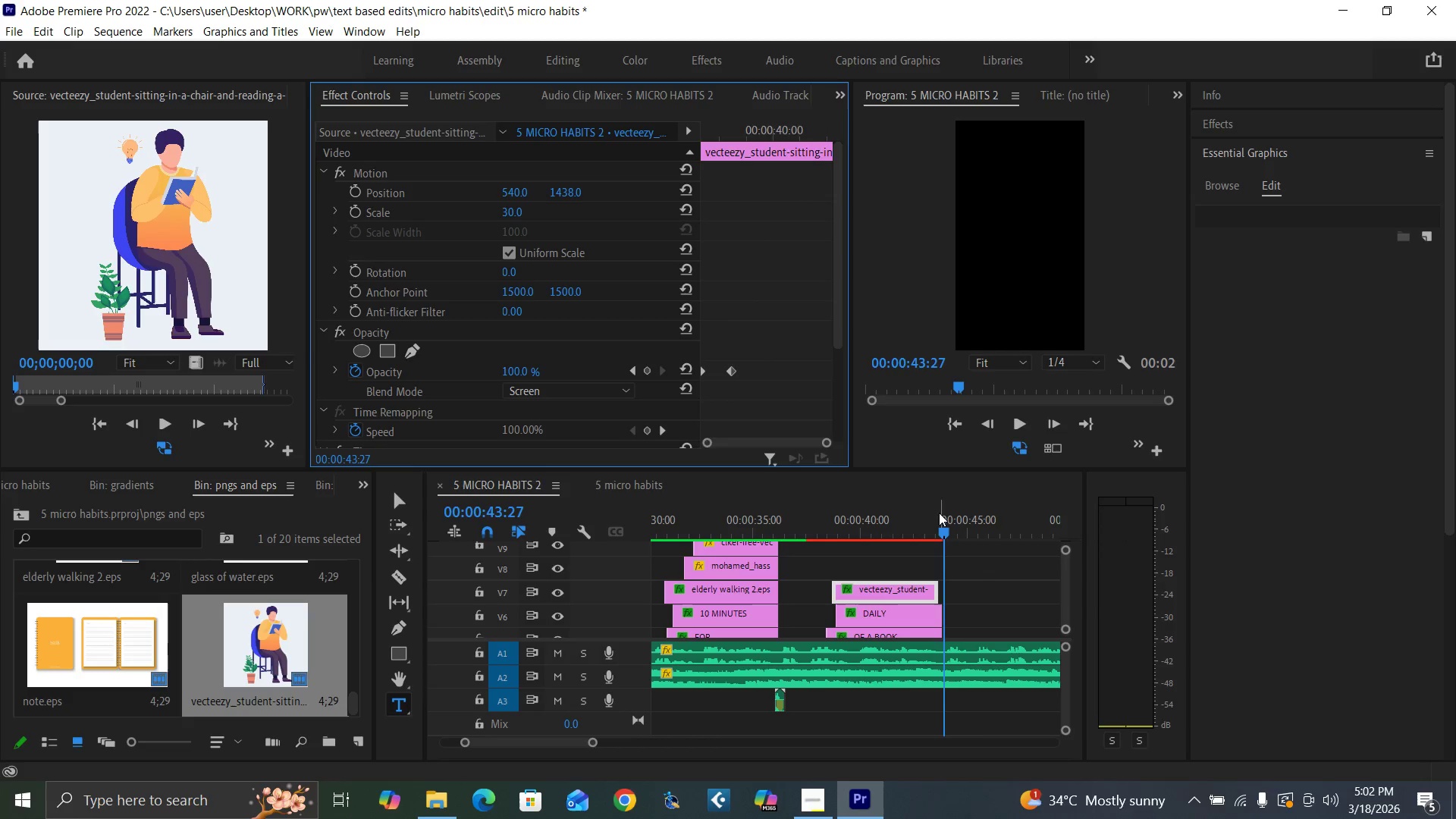 
key(Equal)
 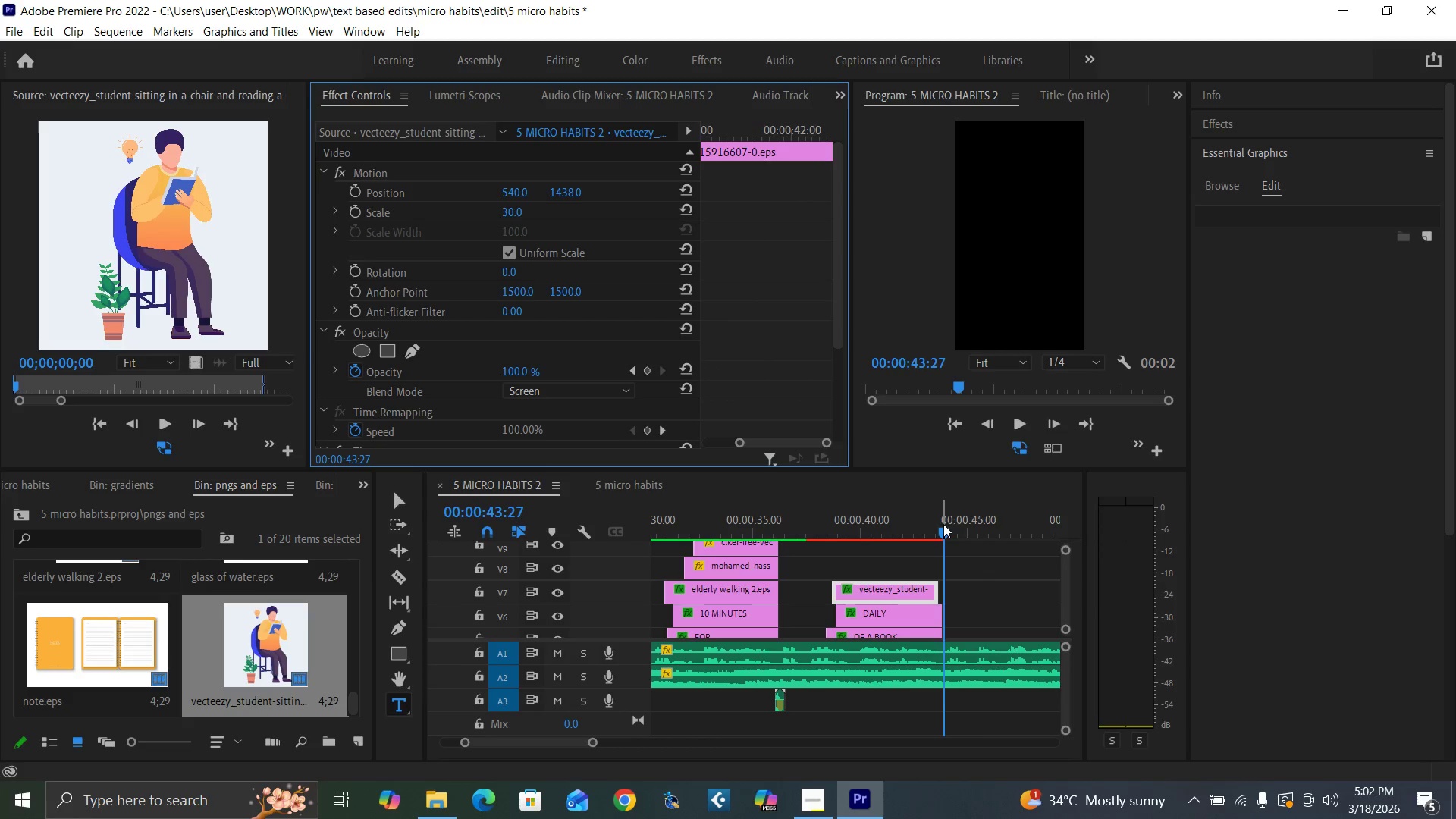 
left_click([943, 531])
 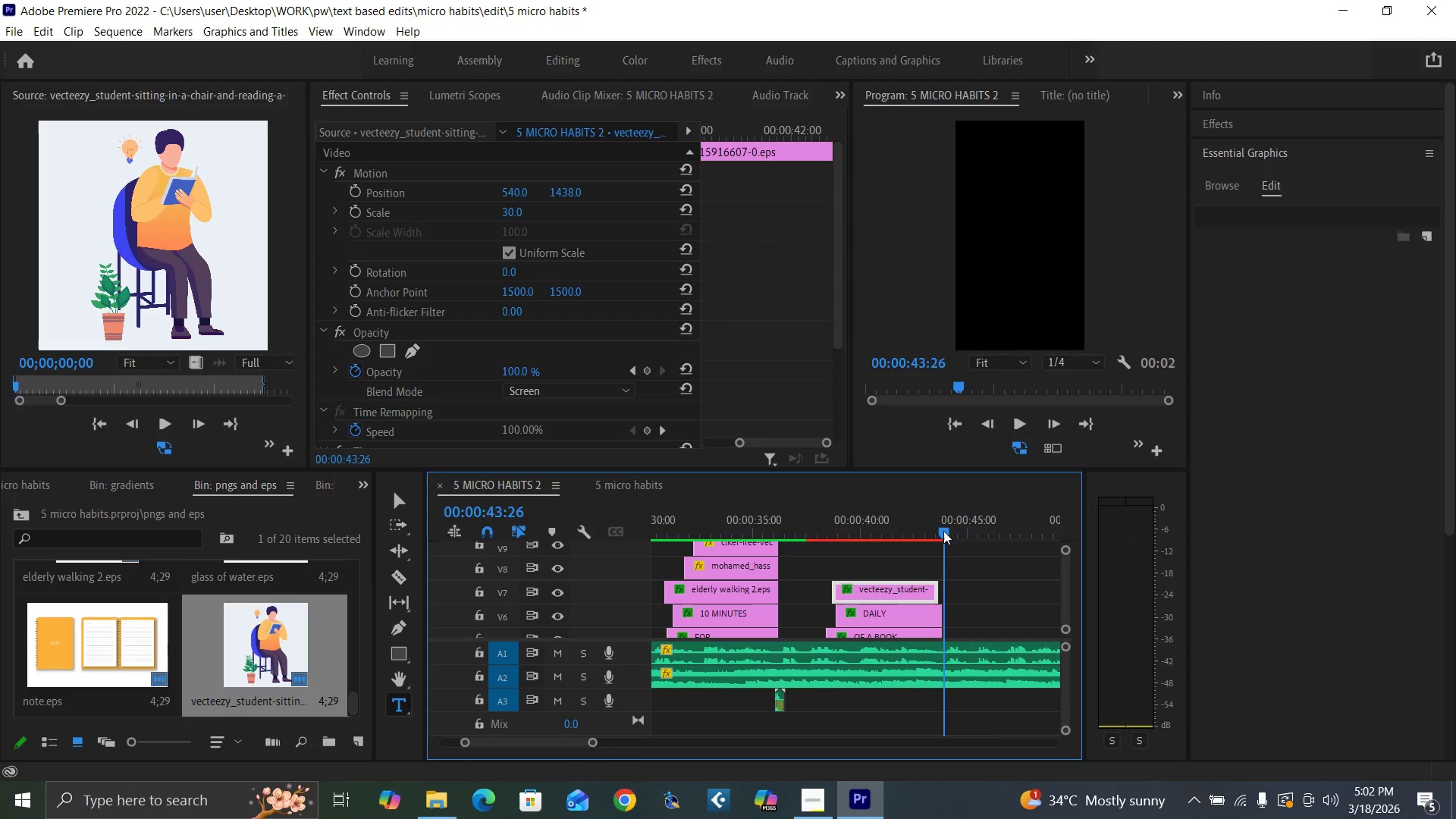 
key(Equal)
 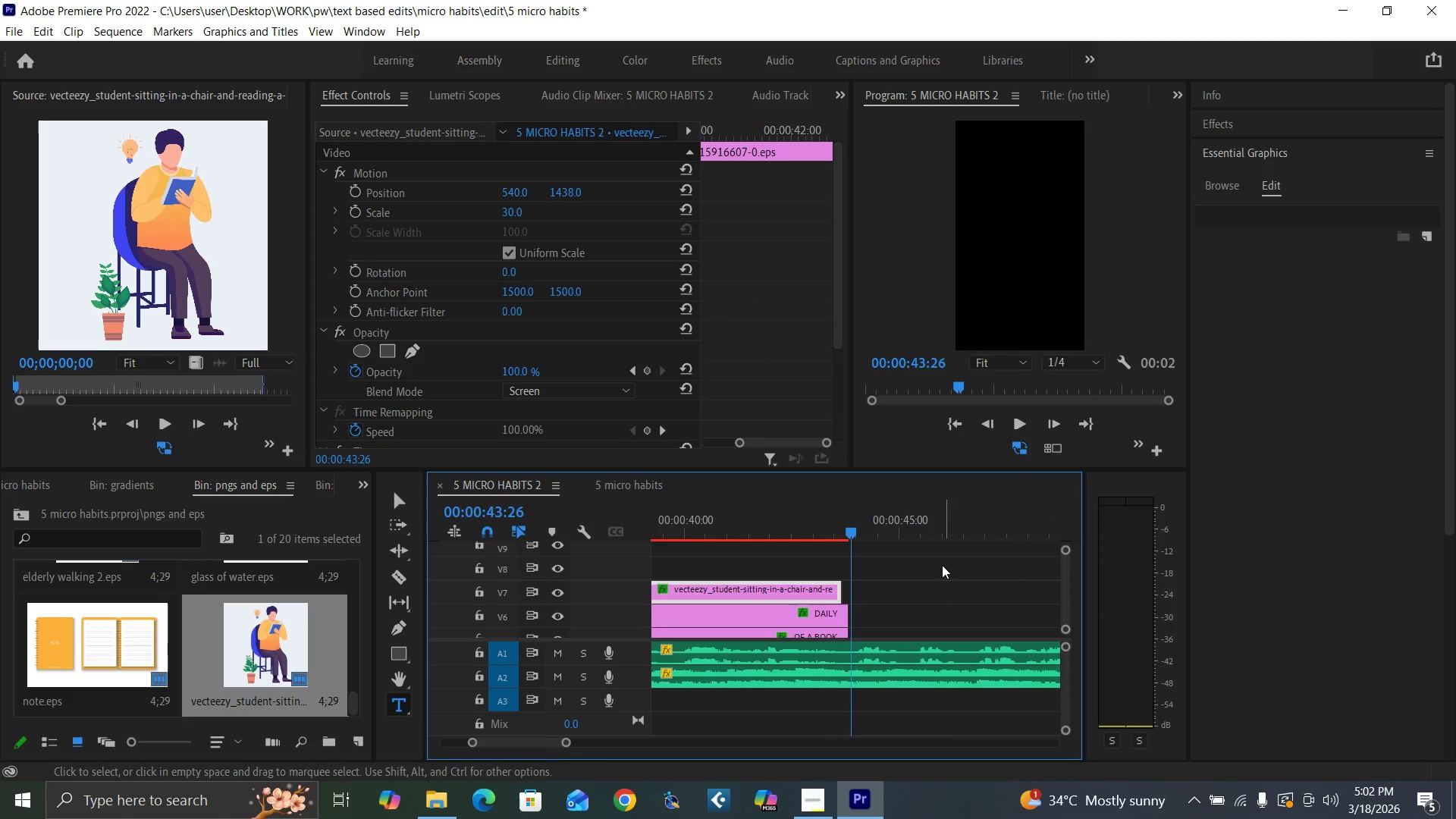 
key(Equal)
 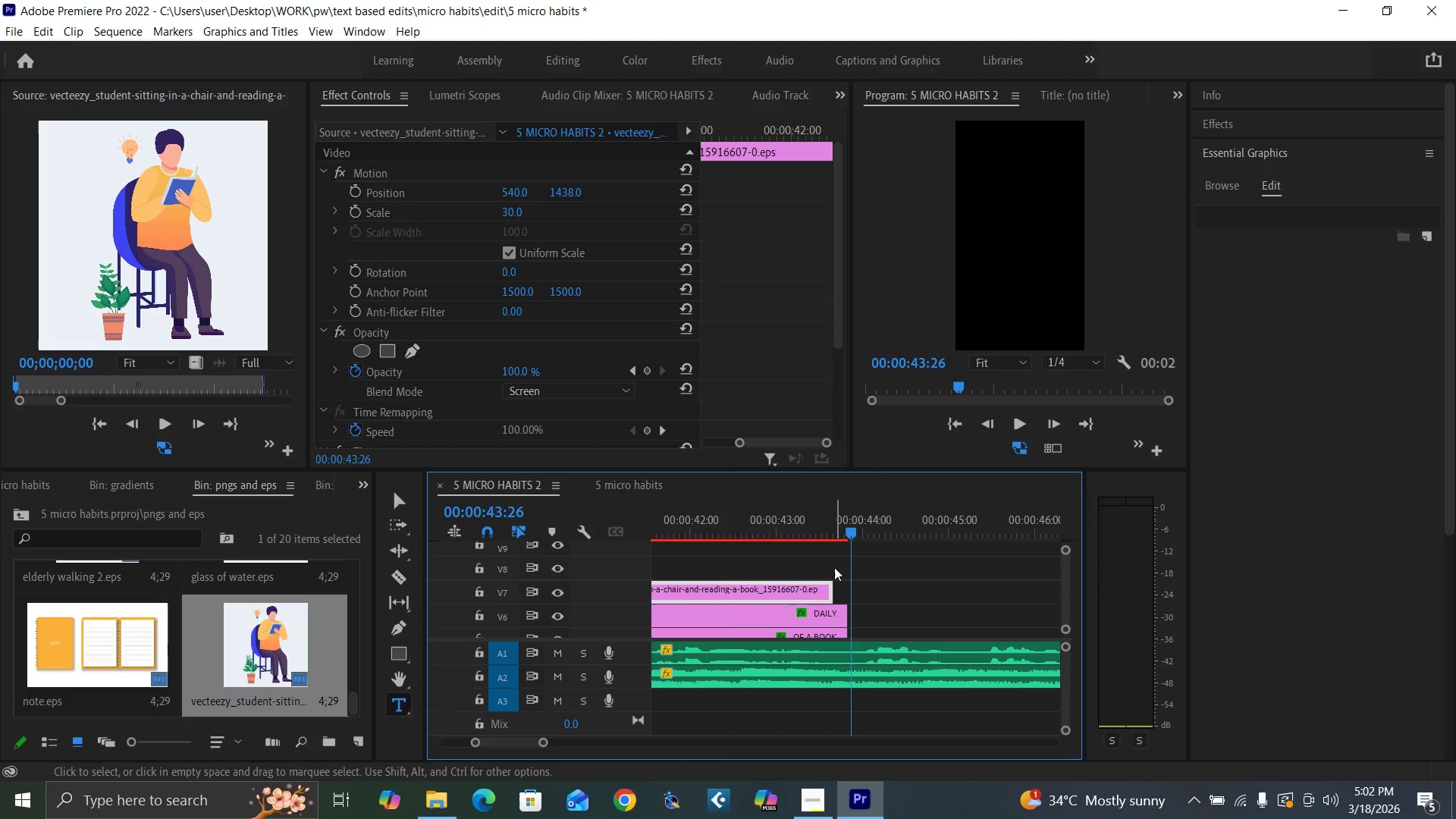 
left_click_drag(start_coordinate=[833, 591], to_coordinate=[846, 597])
 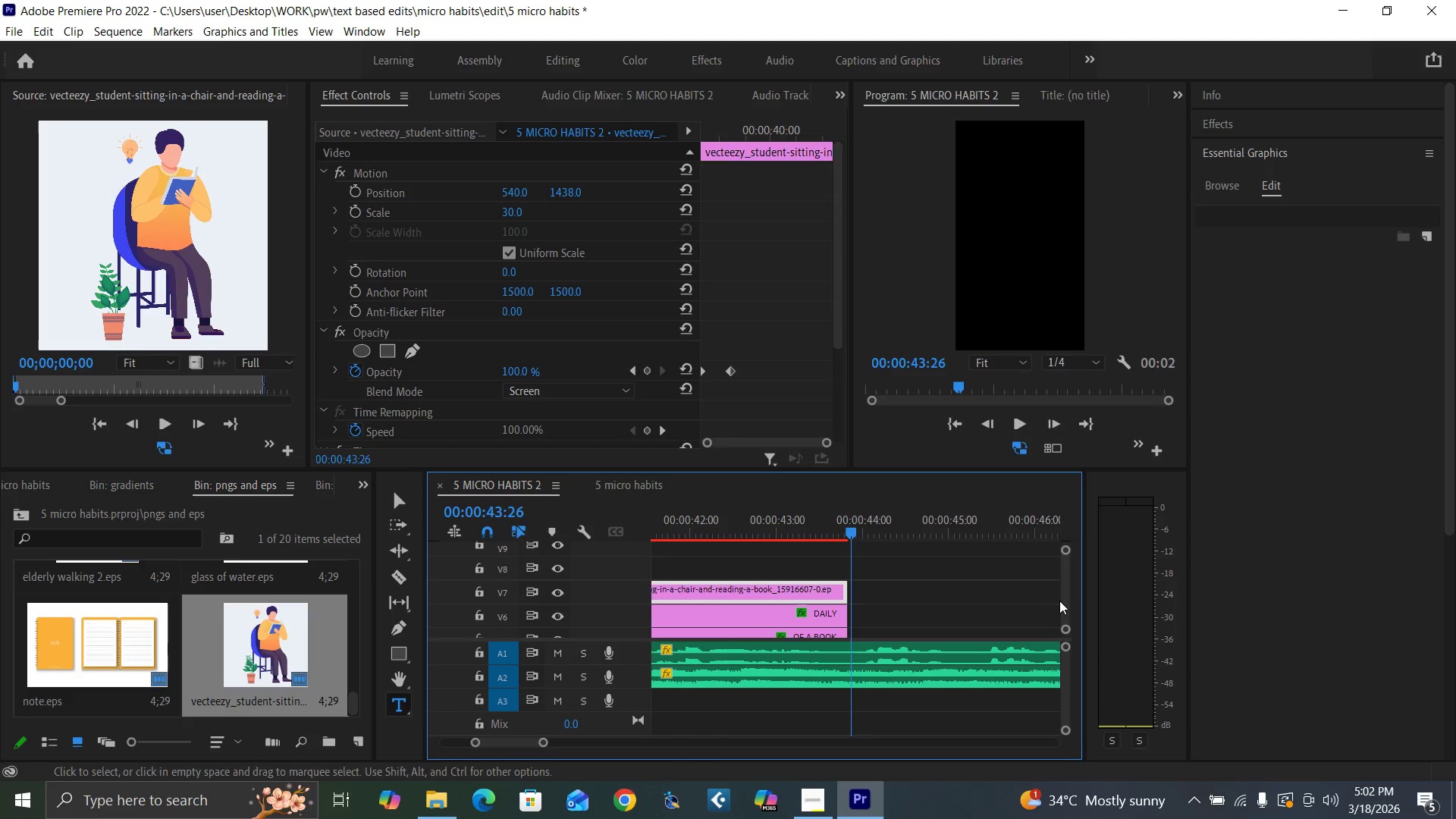 
left_click_drag(start_coordinate=[1065, 601], to_coordinate=[1070, 615])
 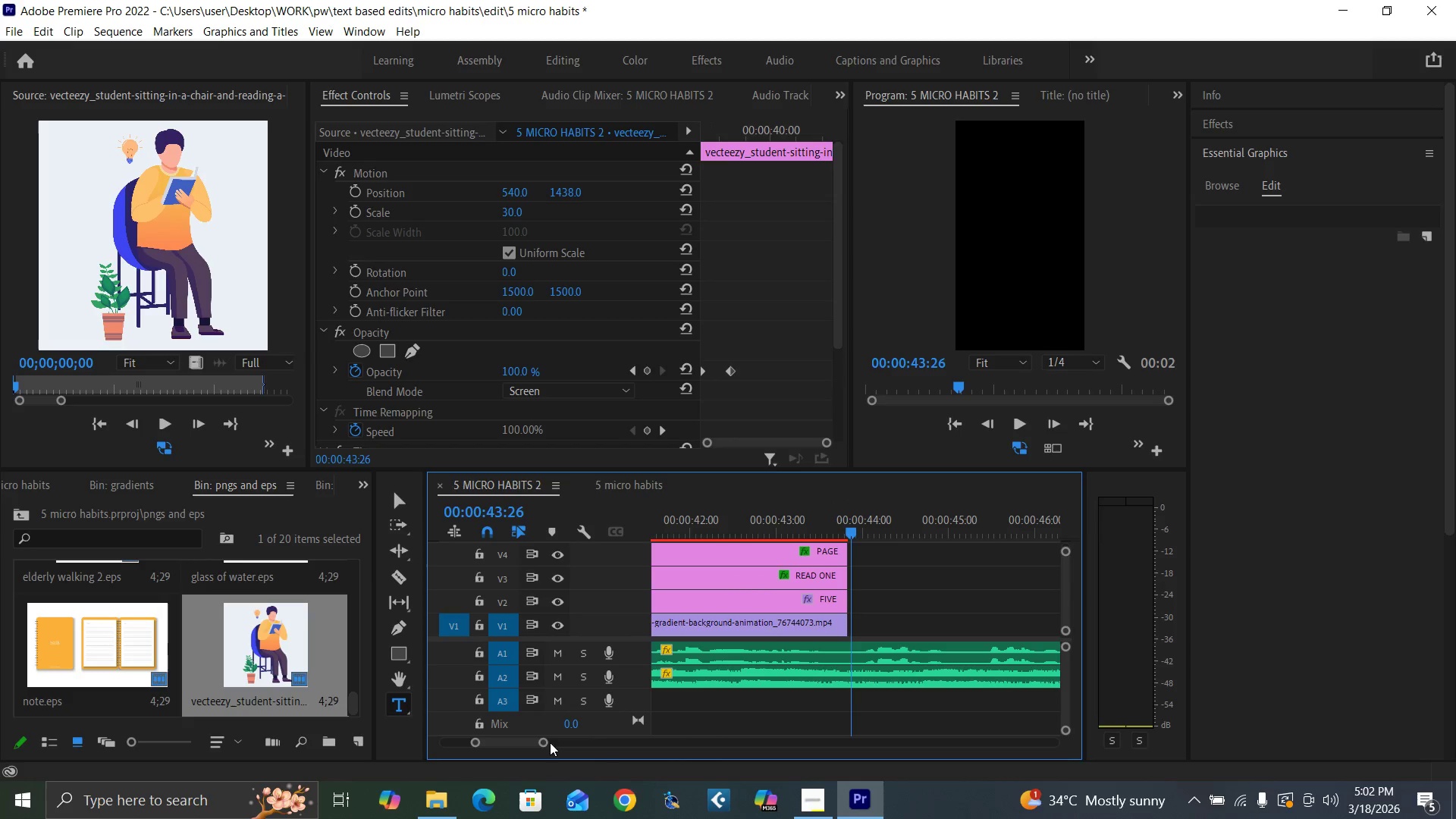 
left_click_drag(start_coordinate=[544, 742], to_coordinate=[577, 752])
 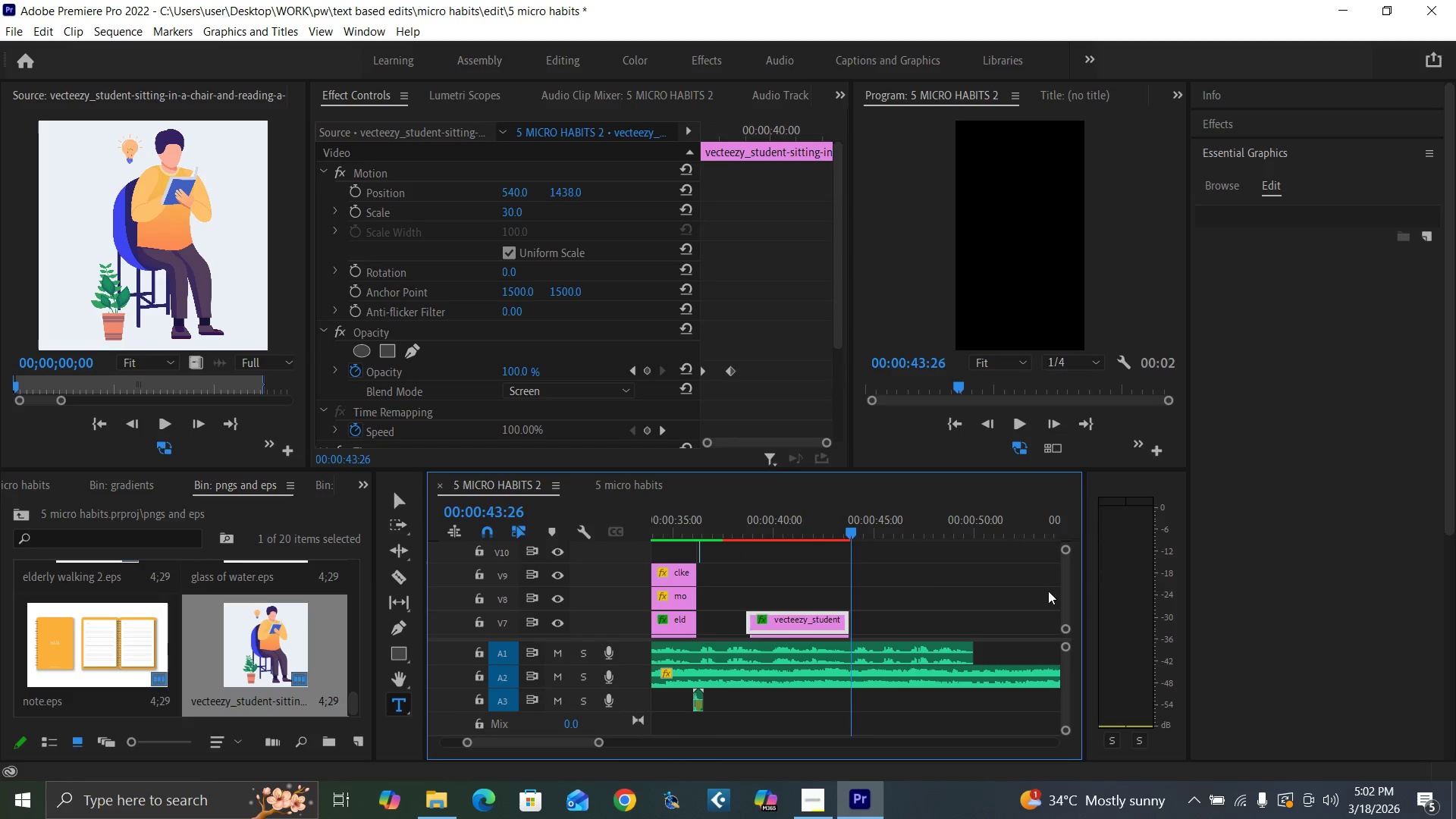 
key(Control+S)
 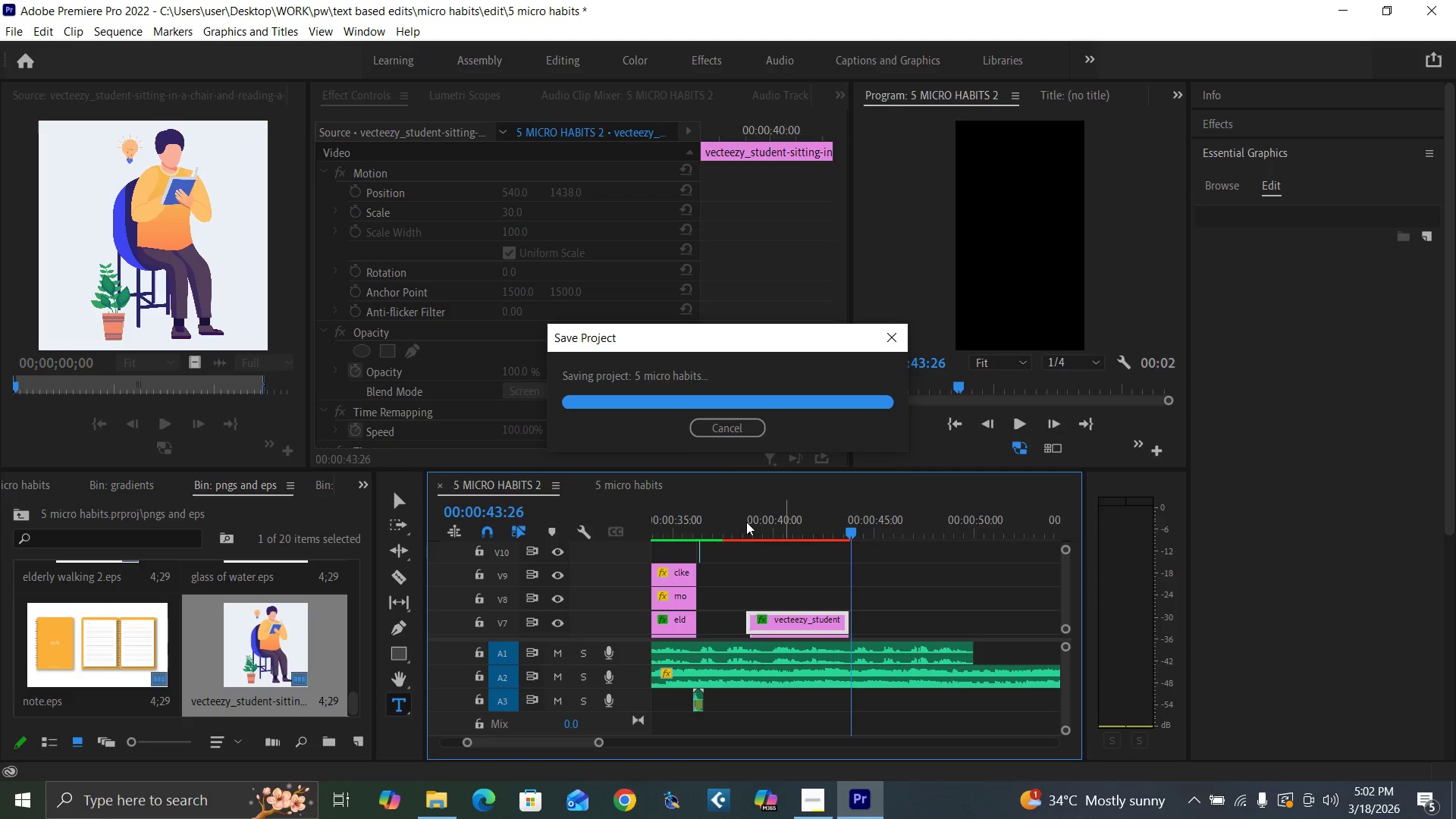 
left_click([747, 522])
 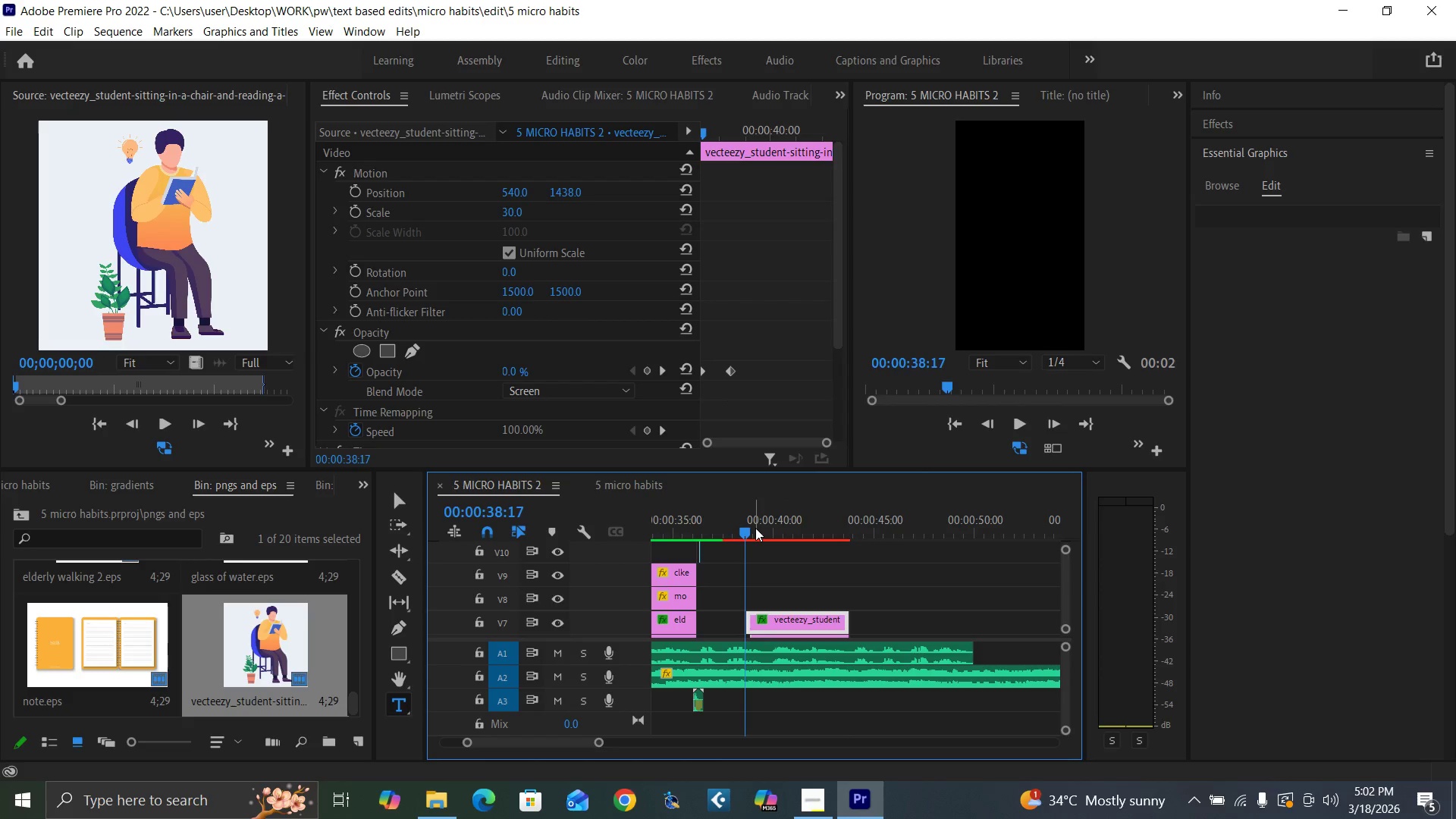 
left_click([755, 528])
 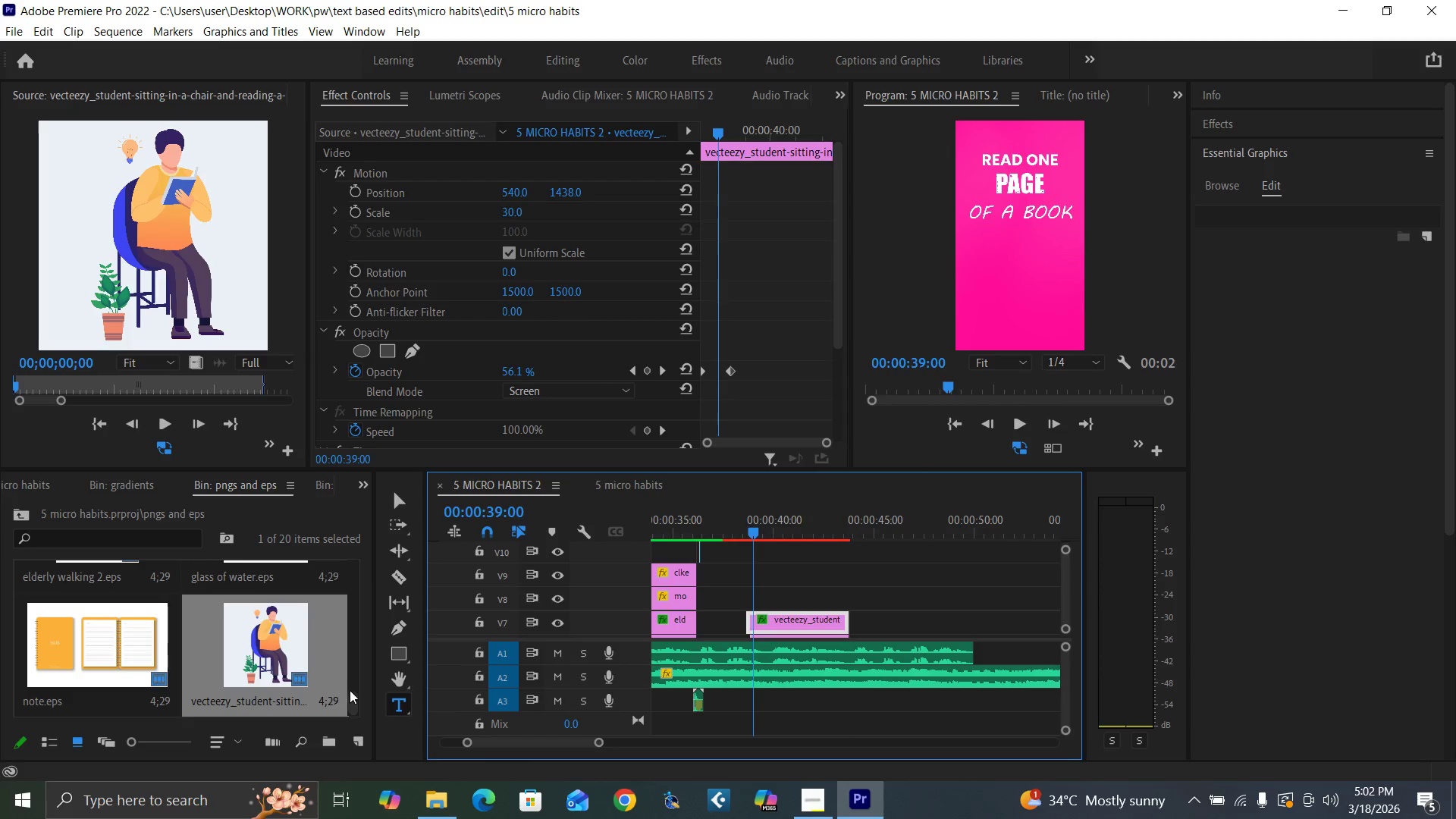 
left_click_drag(start_coordinate=[355, 698], to_coordinate=[325, 592])
 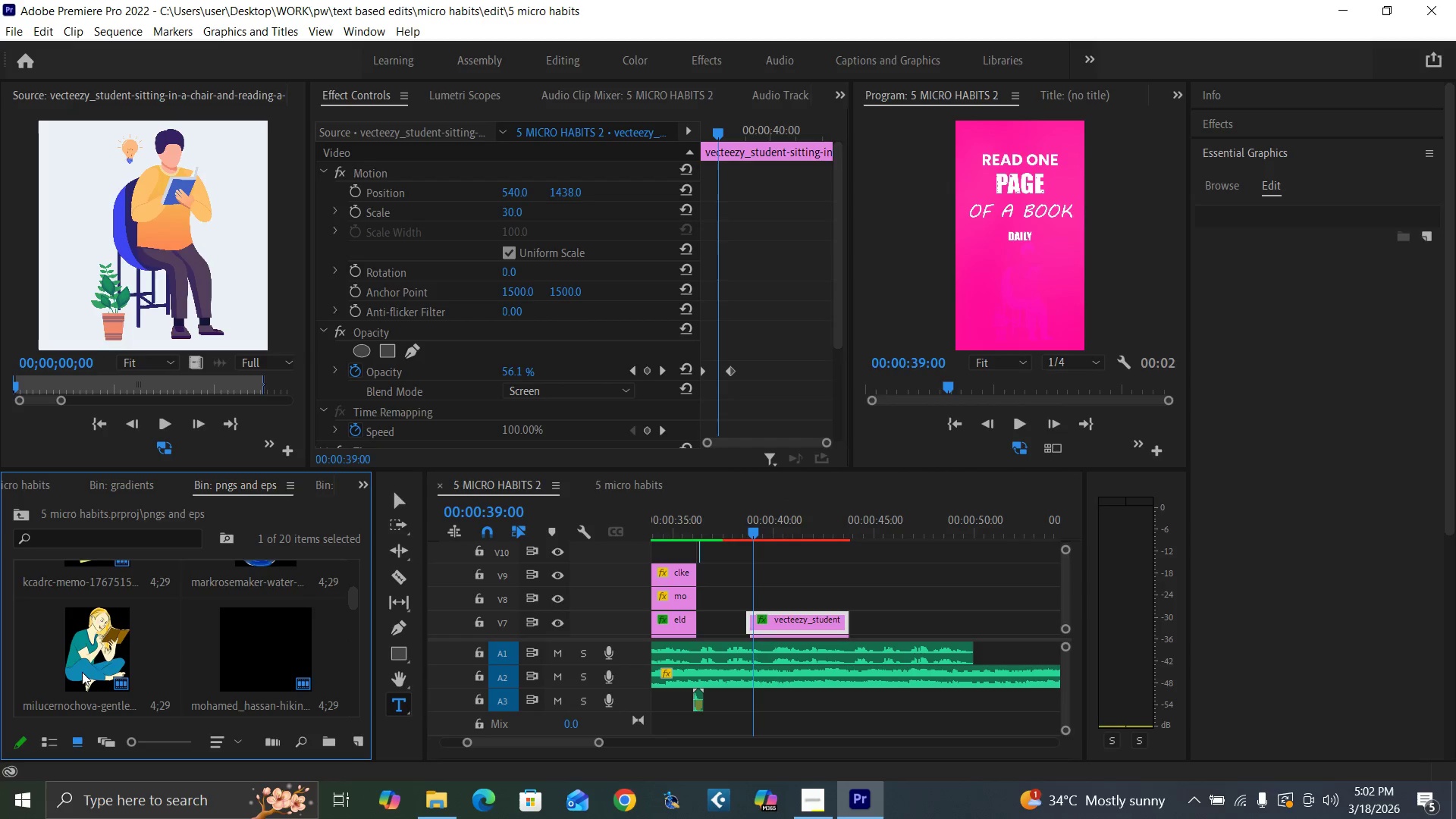 
left_click_drag(start_coordinate=[82, 672], to_coordinate=[732, 597])
 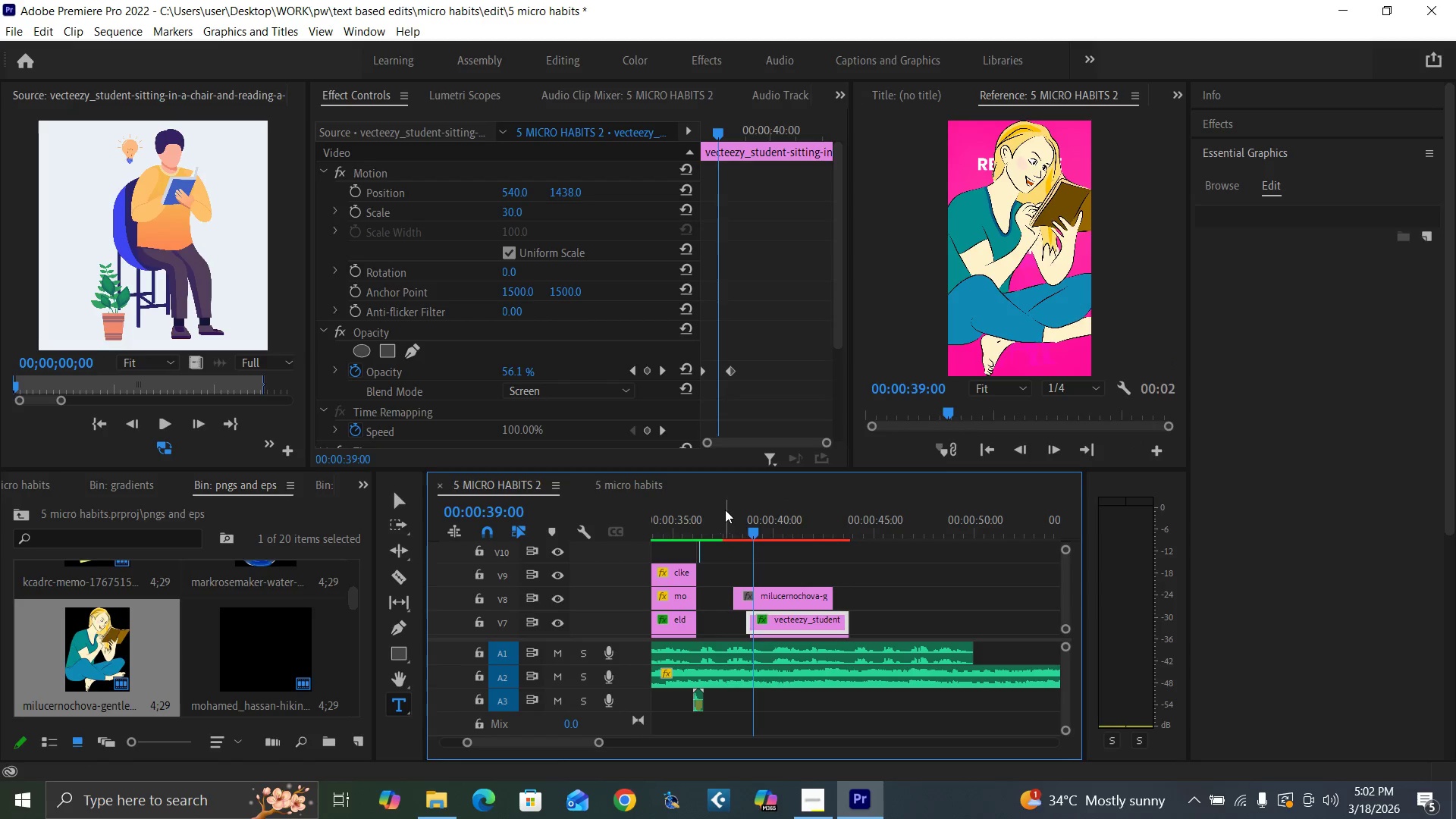 
left_click([721, 510])
 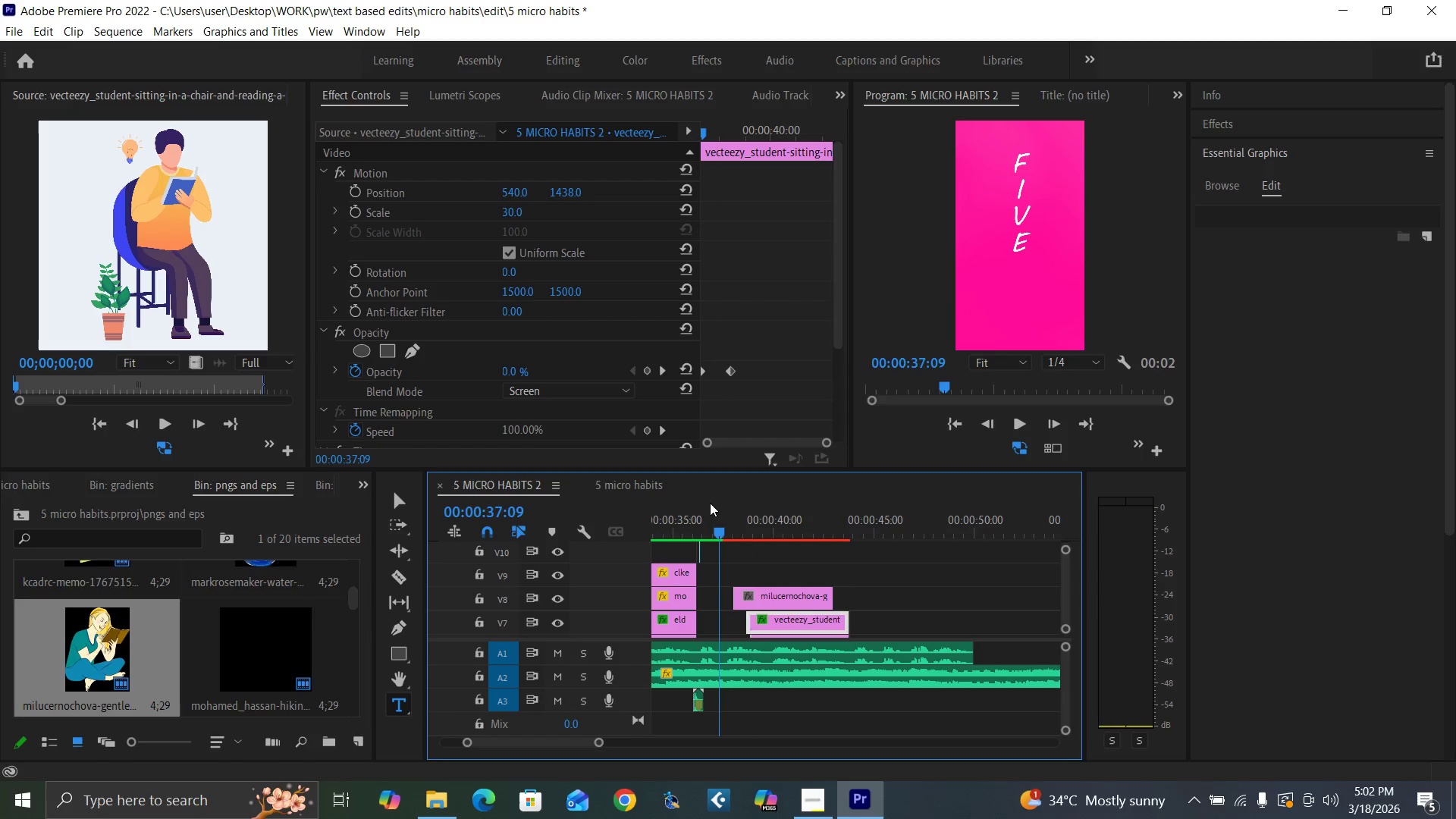 
key(Space)
 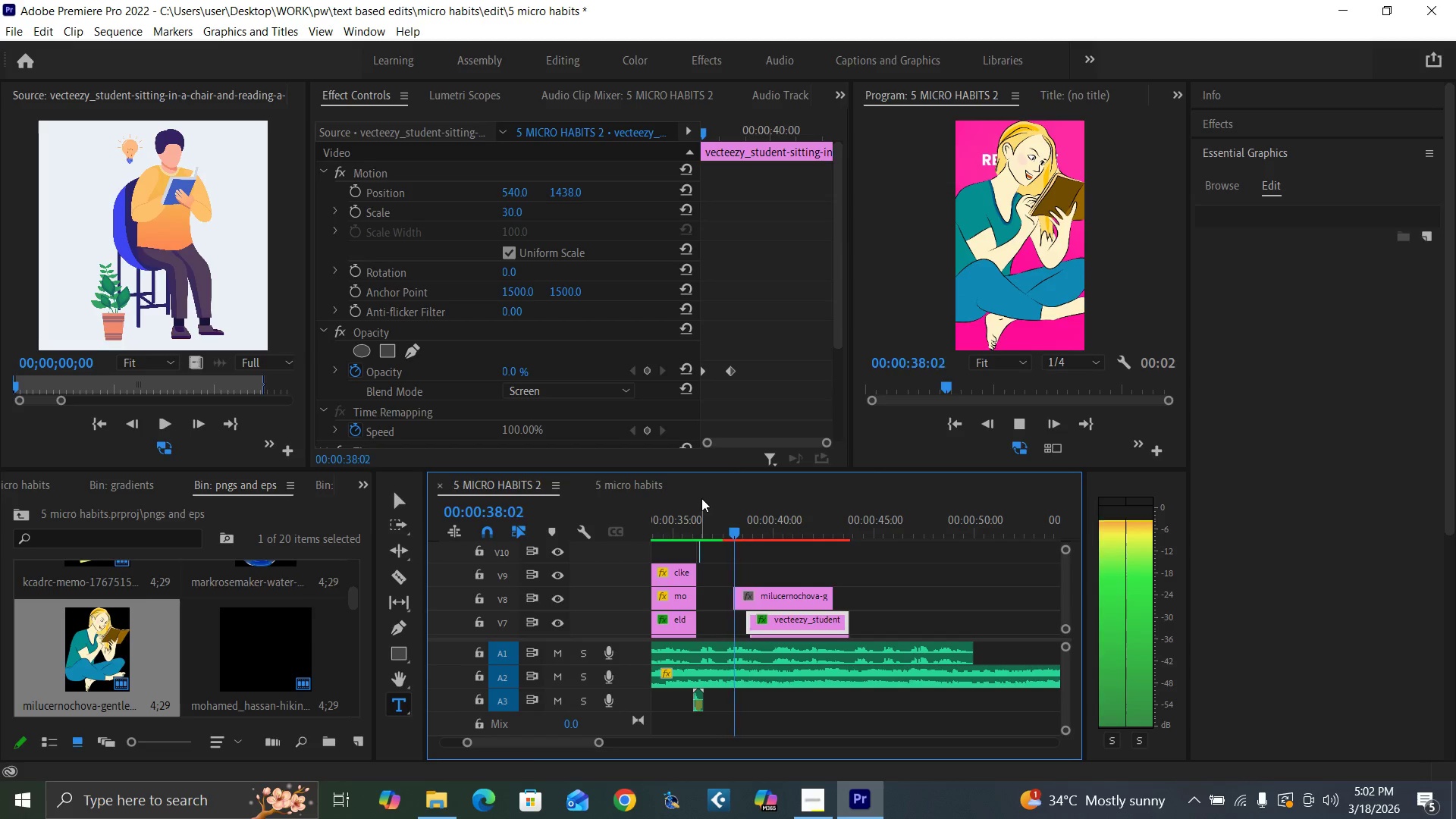 
key(Space)
 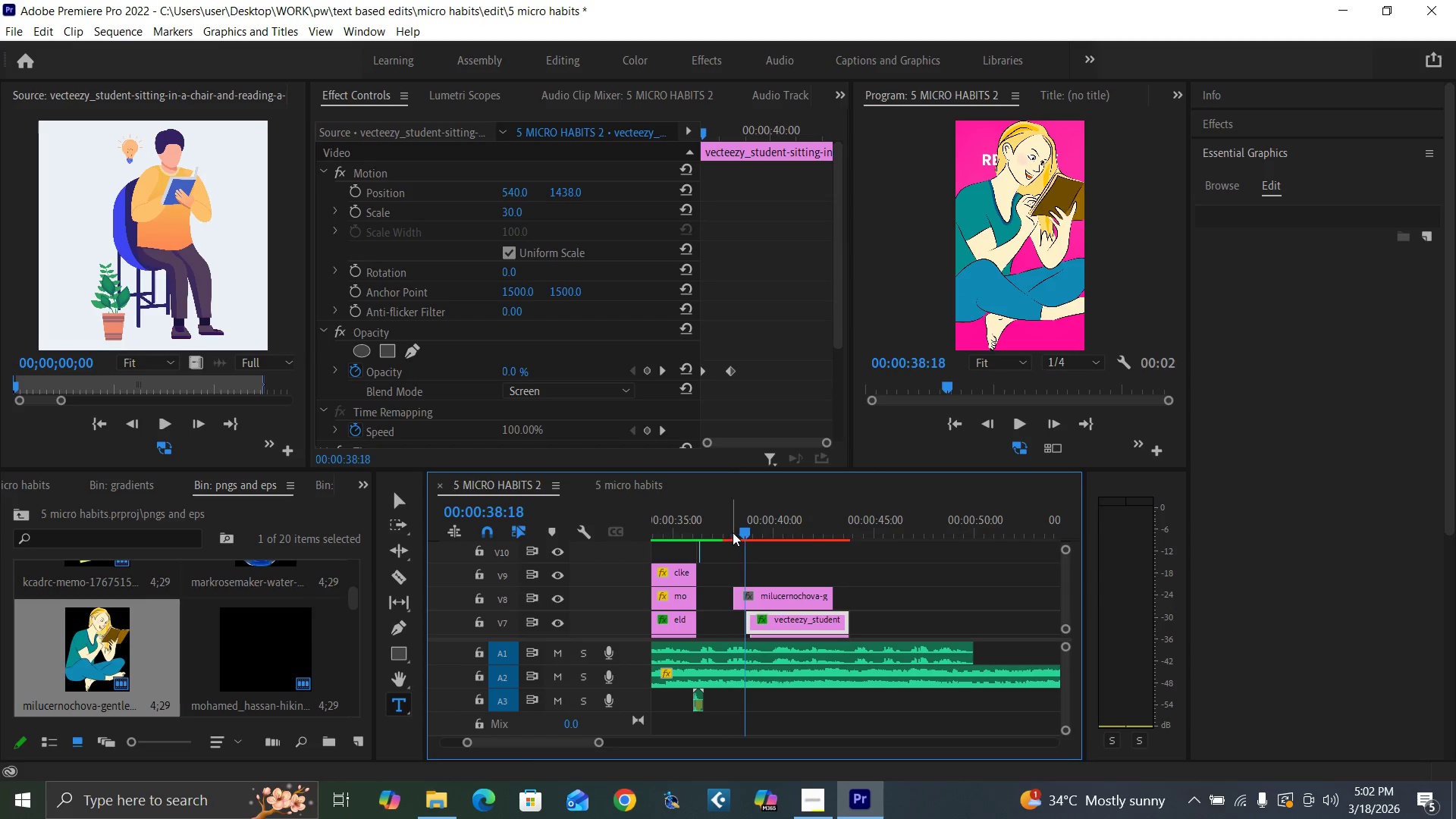 
left_click([721, 530])
 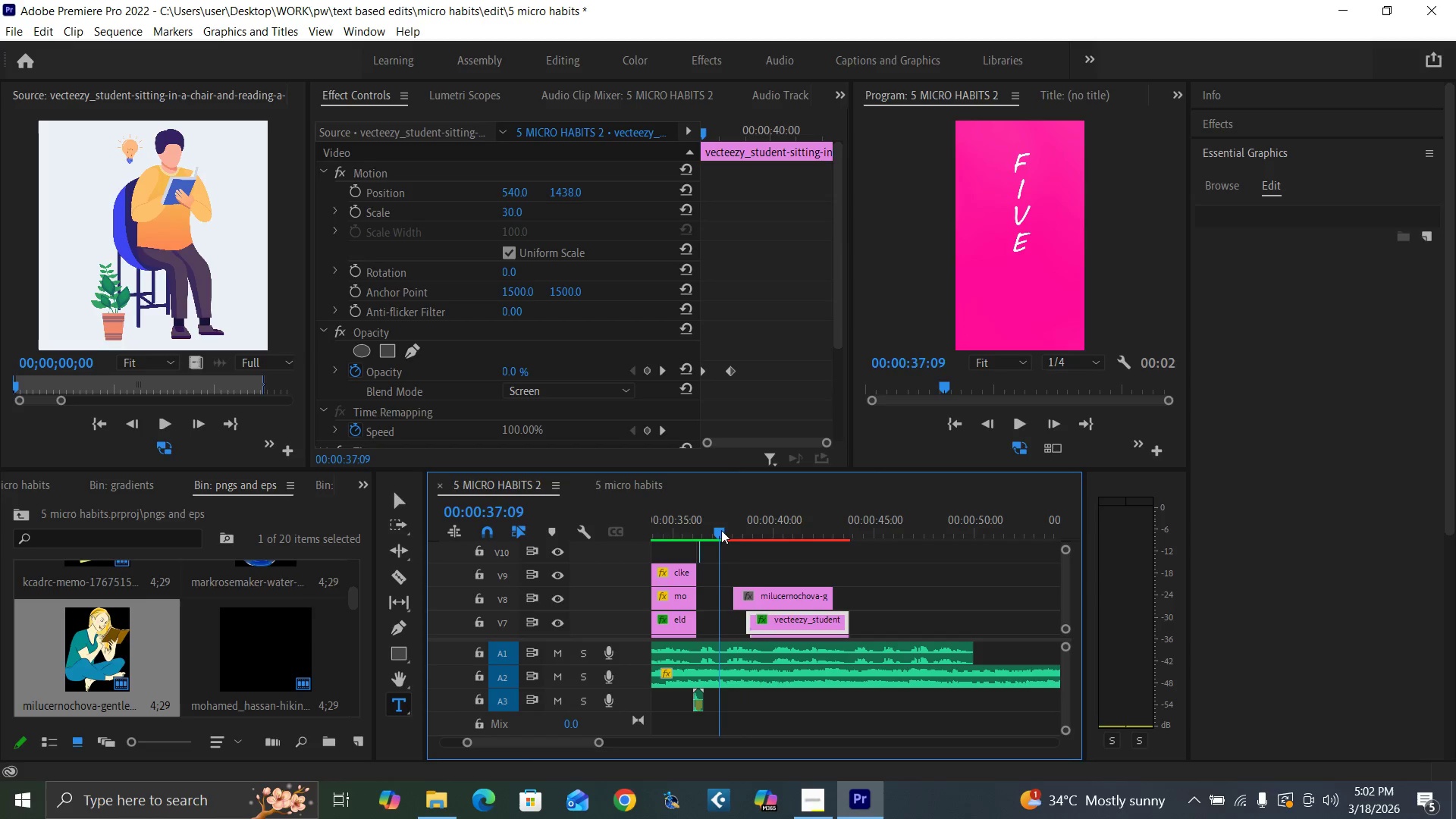 
key(Space)
 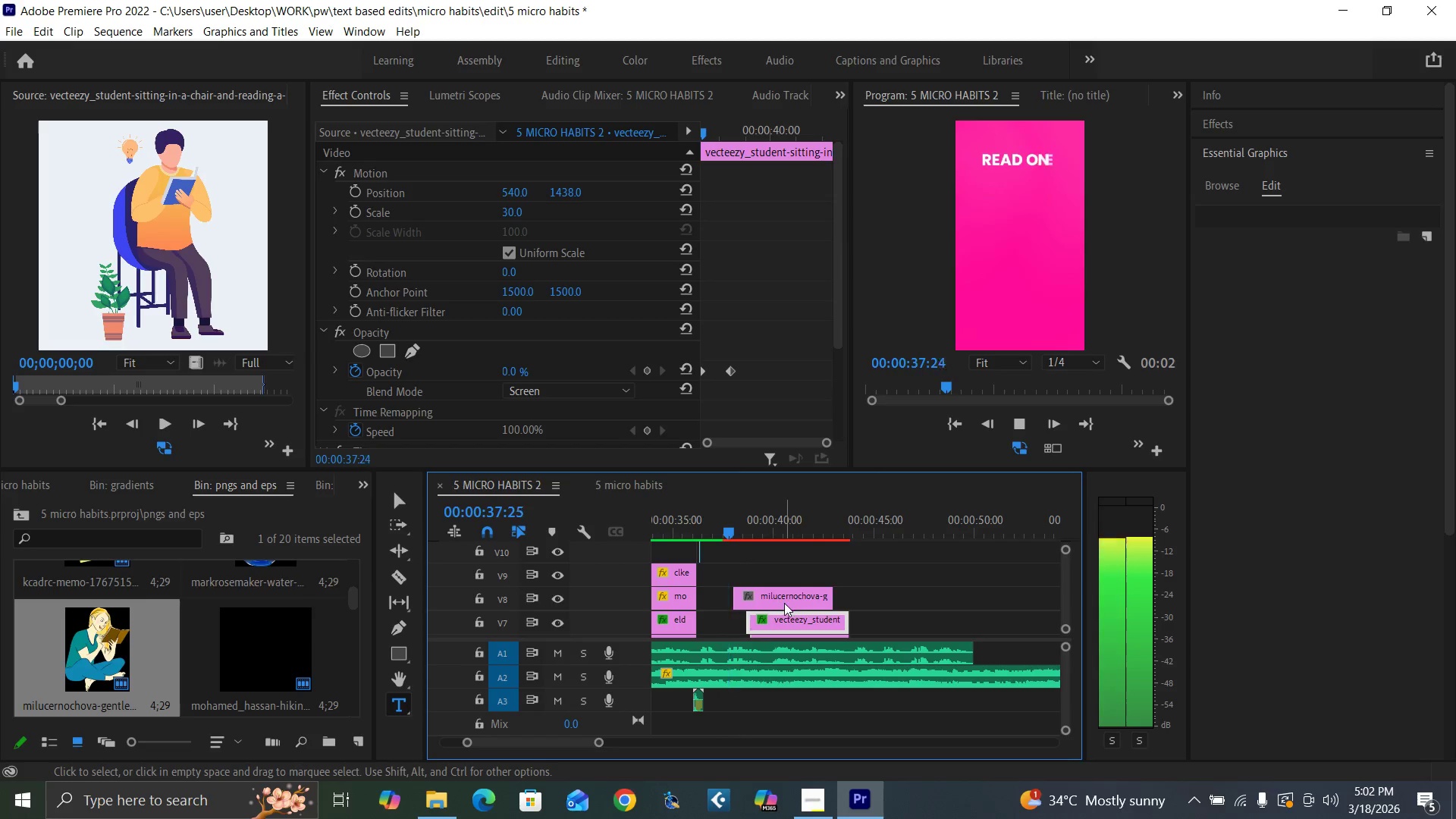 
key(Space)
 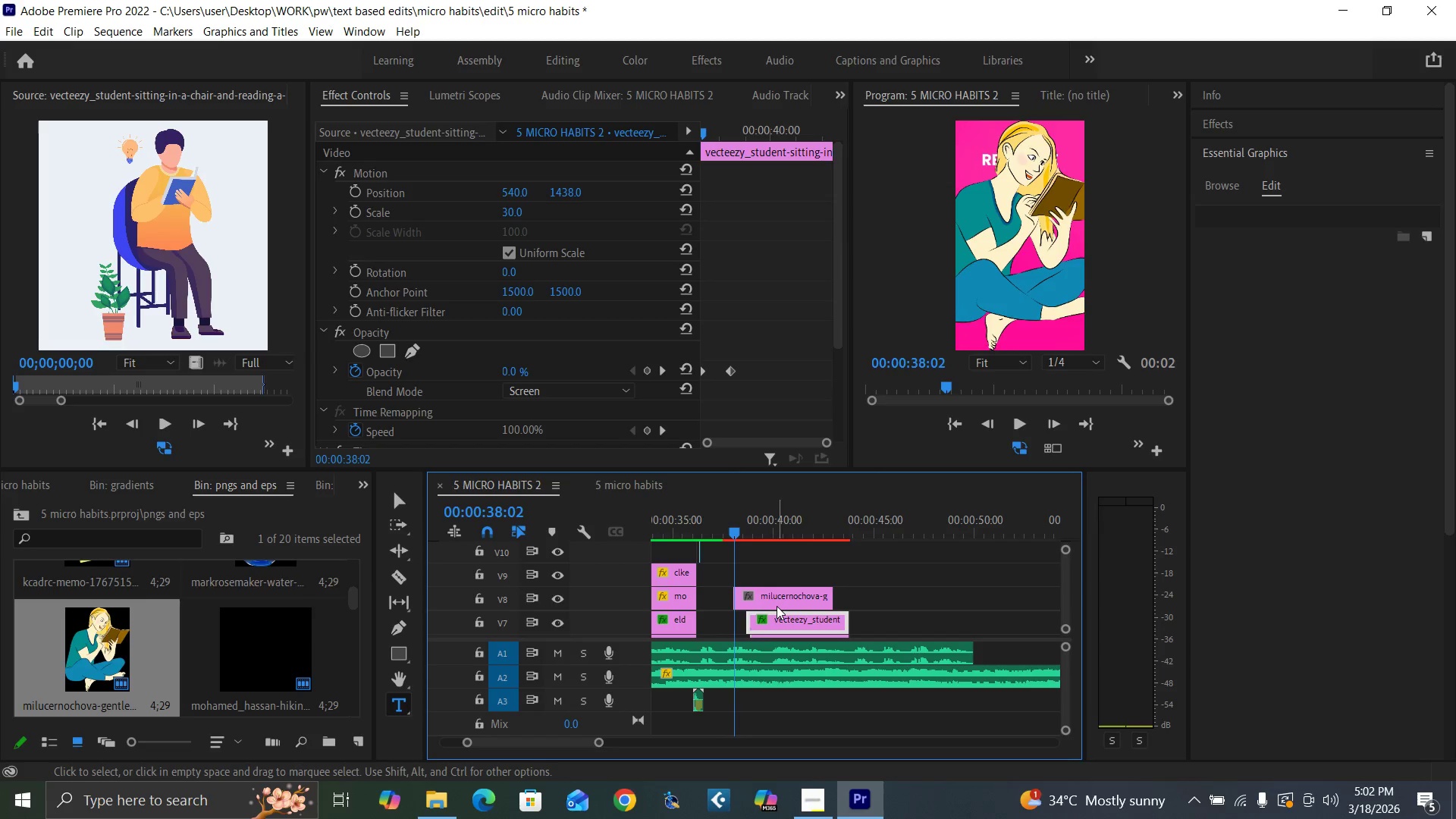 
key(Space)
 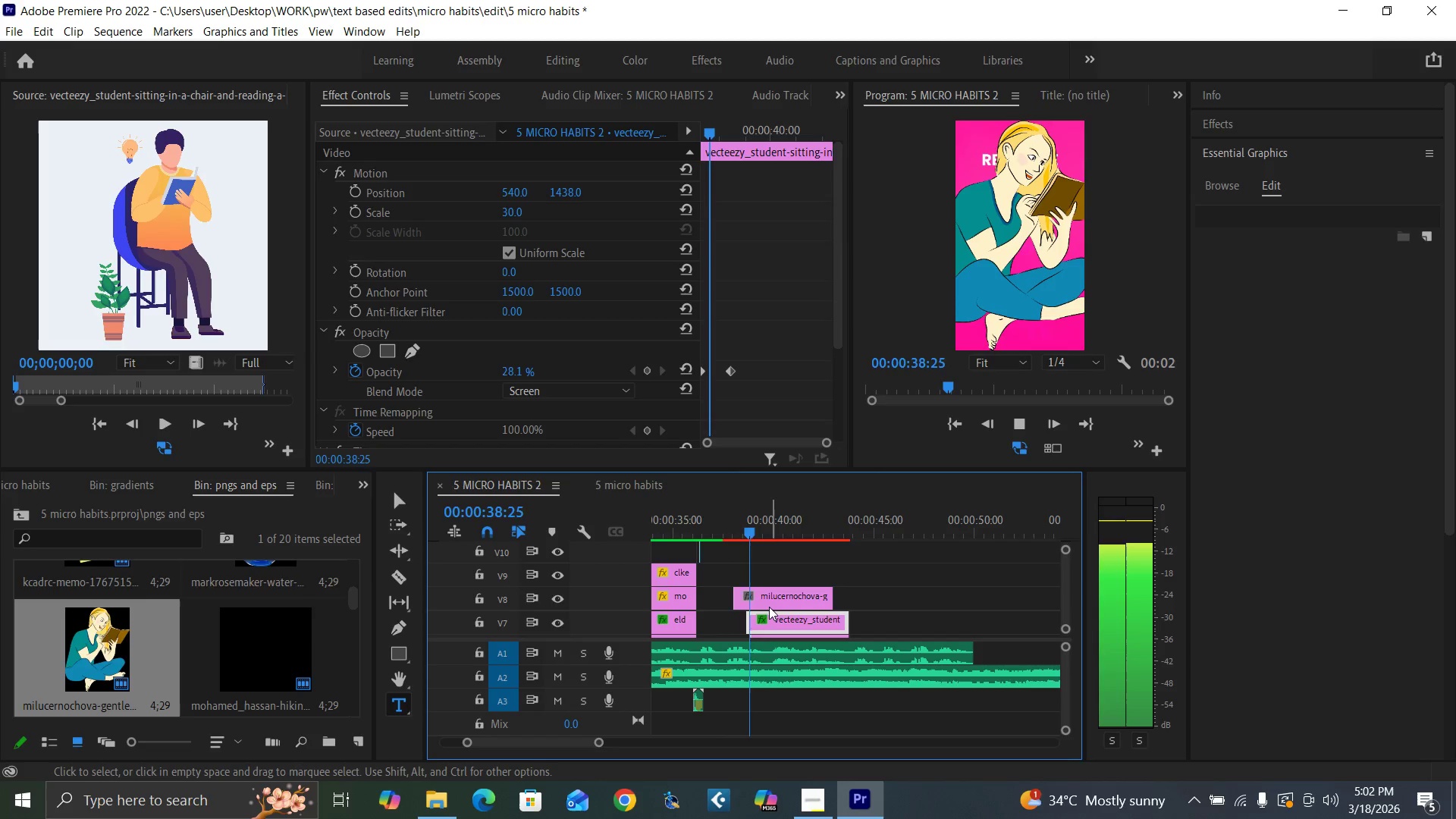 
key(Space)
 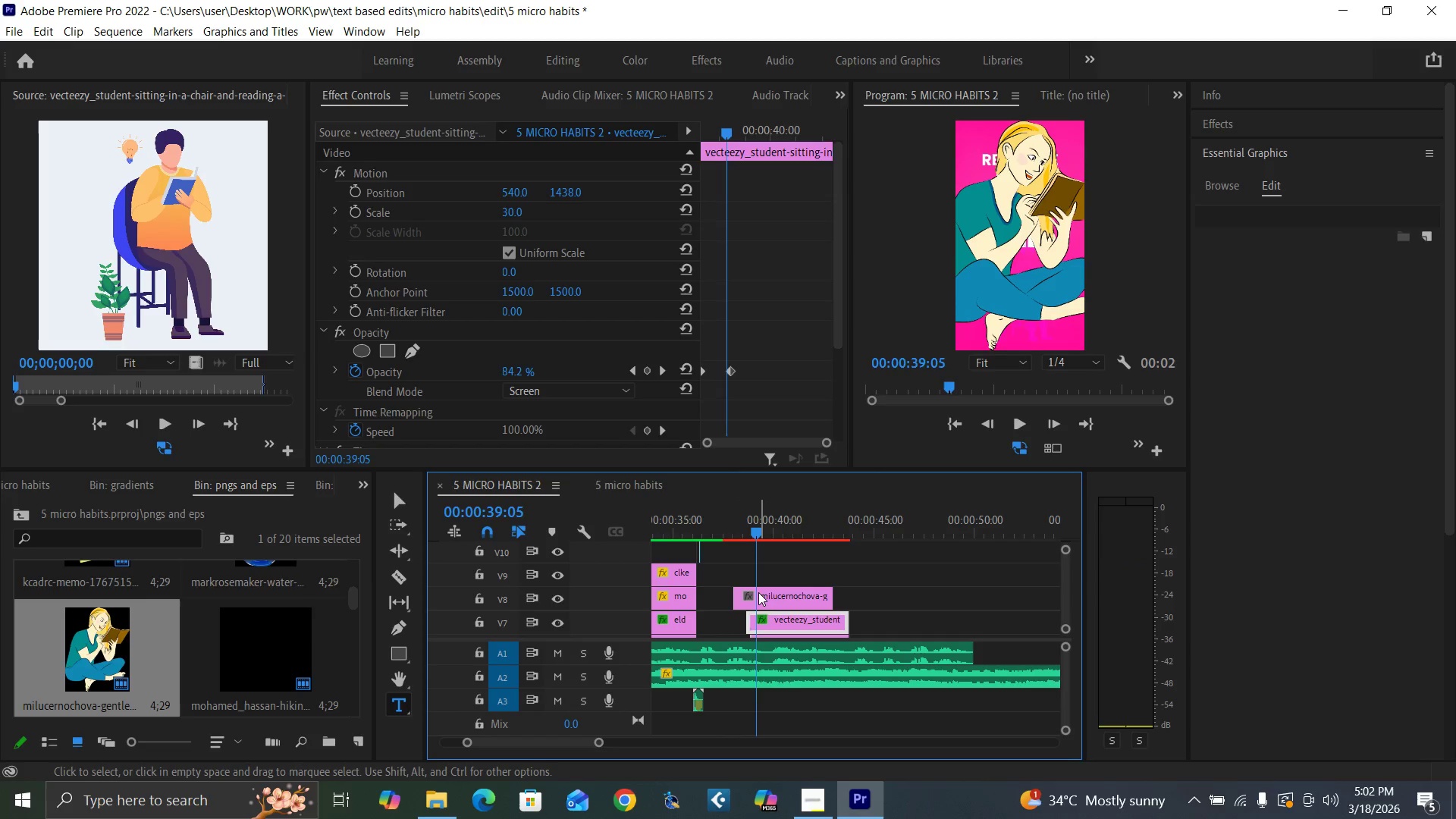 
left_click([758, 592])
 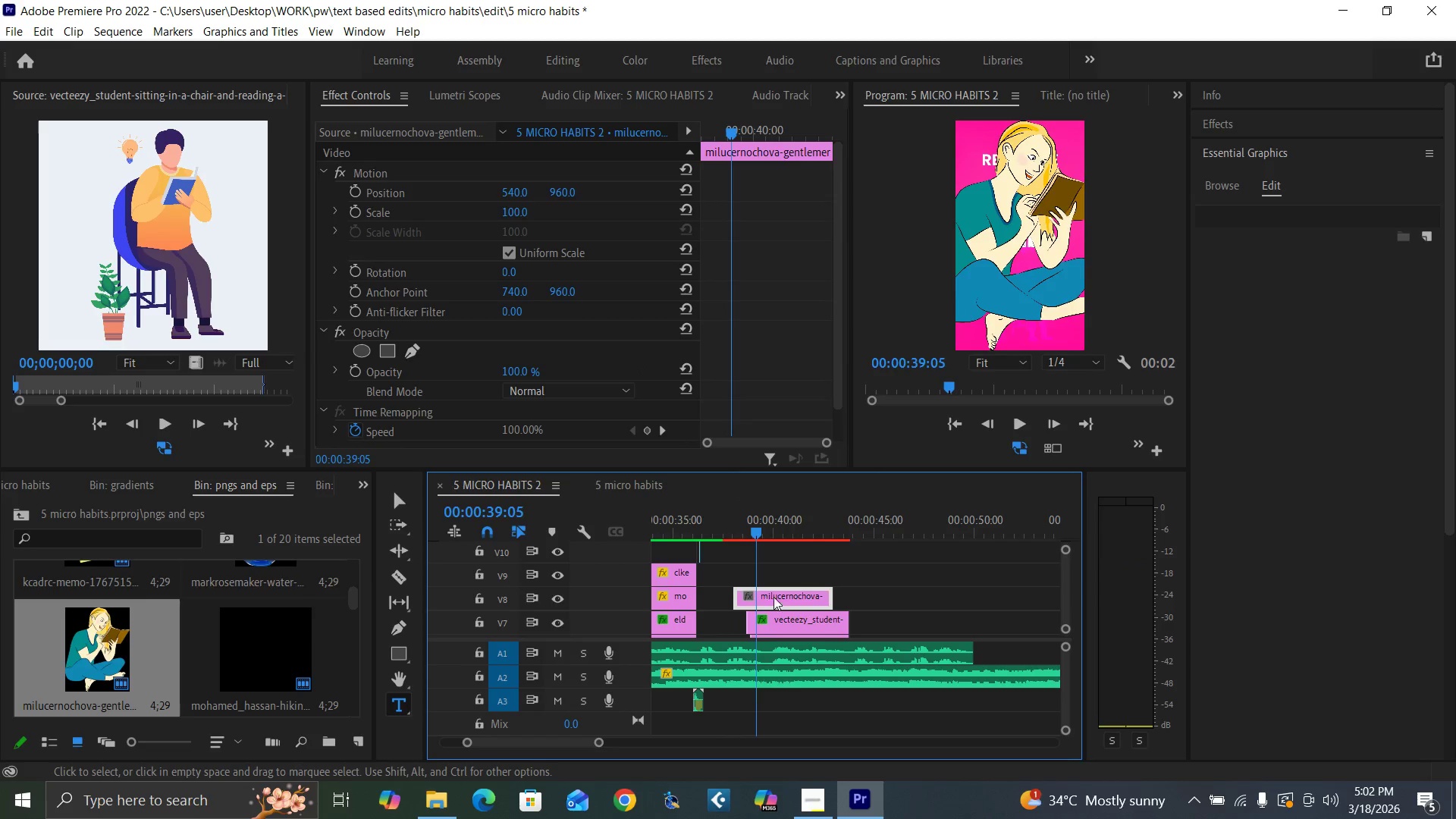 
left_click_drag(start_coordinate=[778, 598], to_coordinate=[800, 602])
 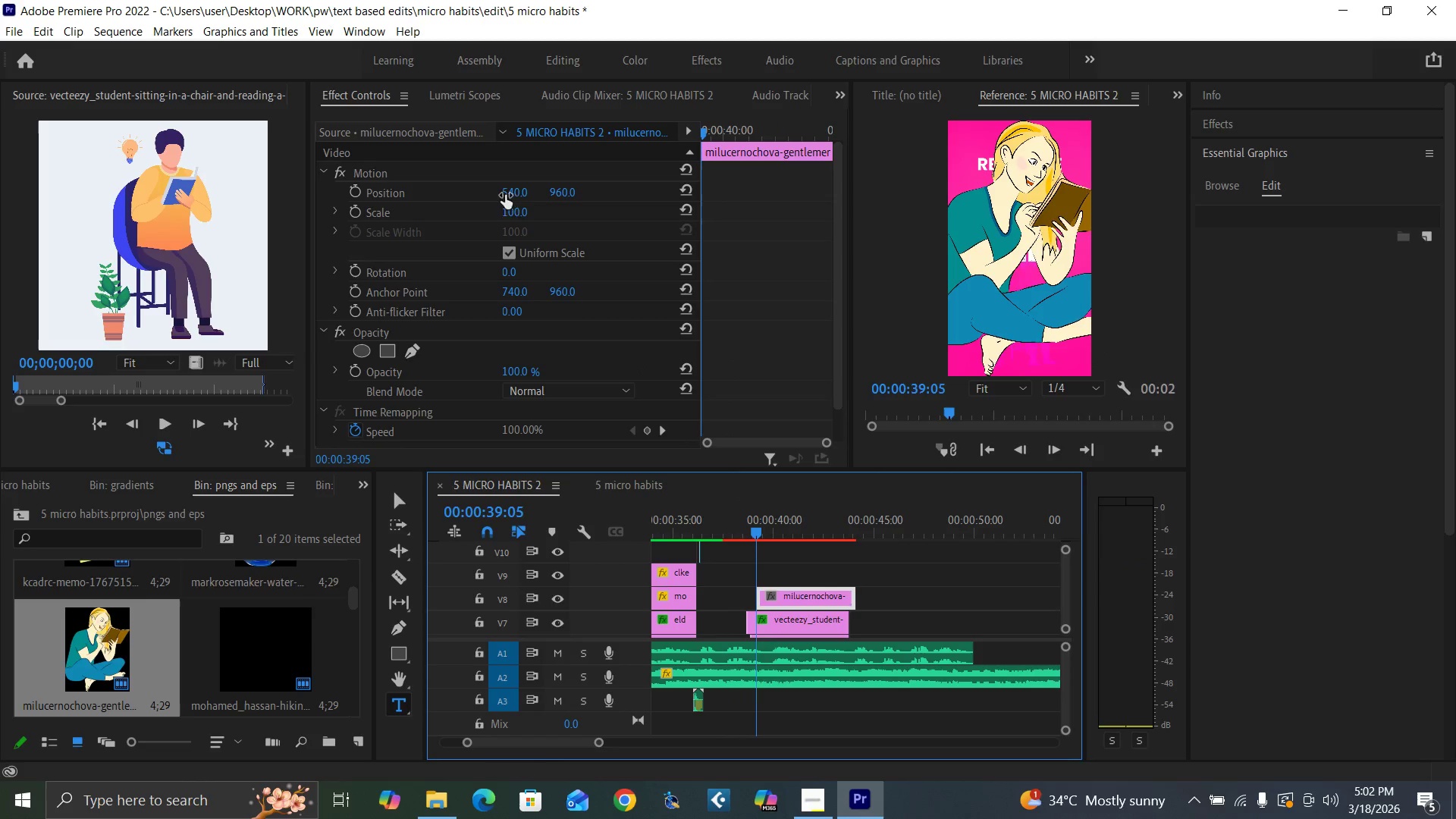 
left_click([516, 215])
 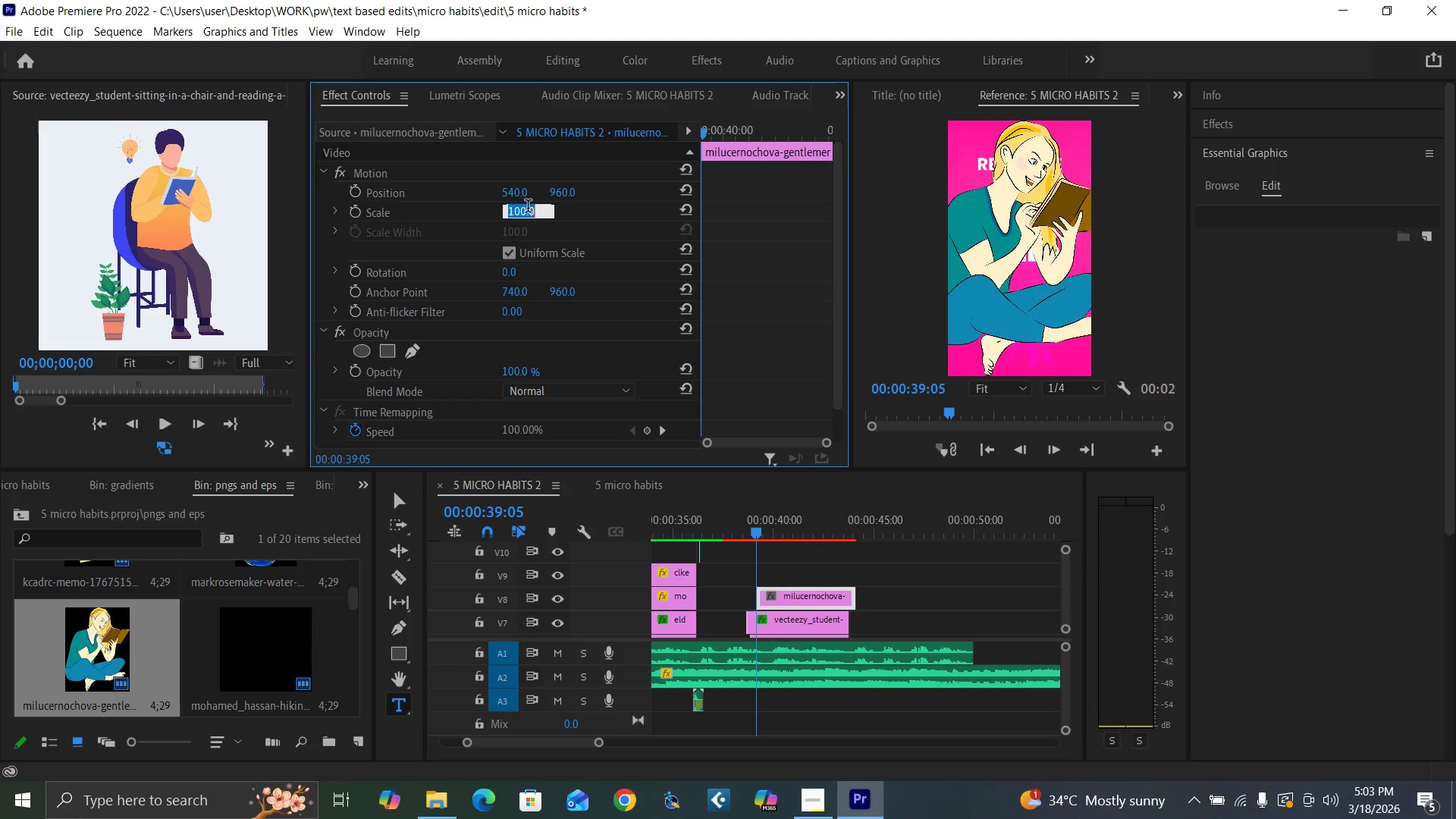 
key(3)
 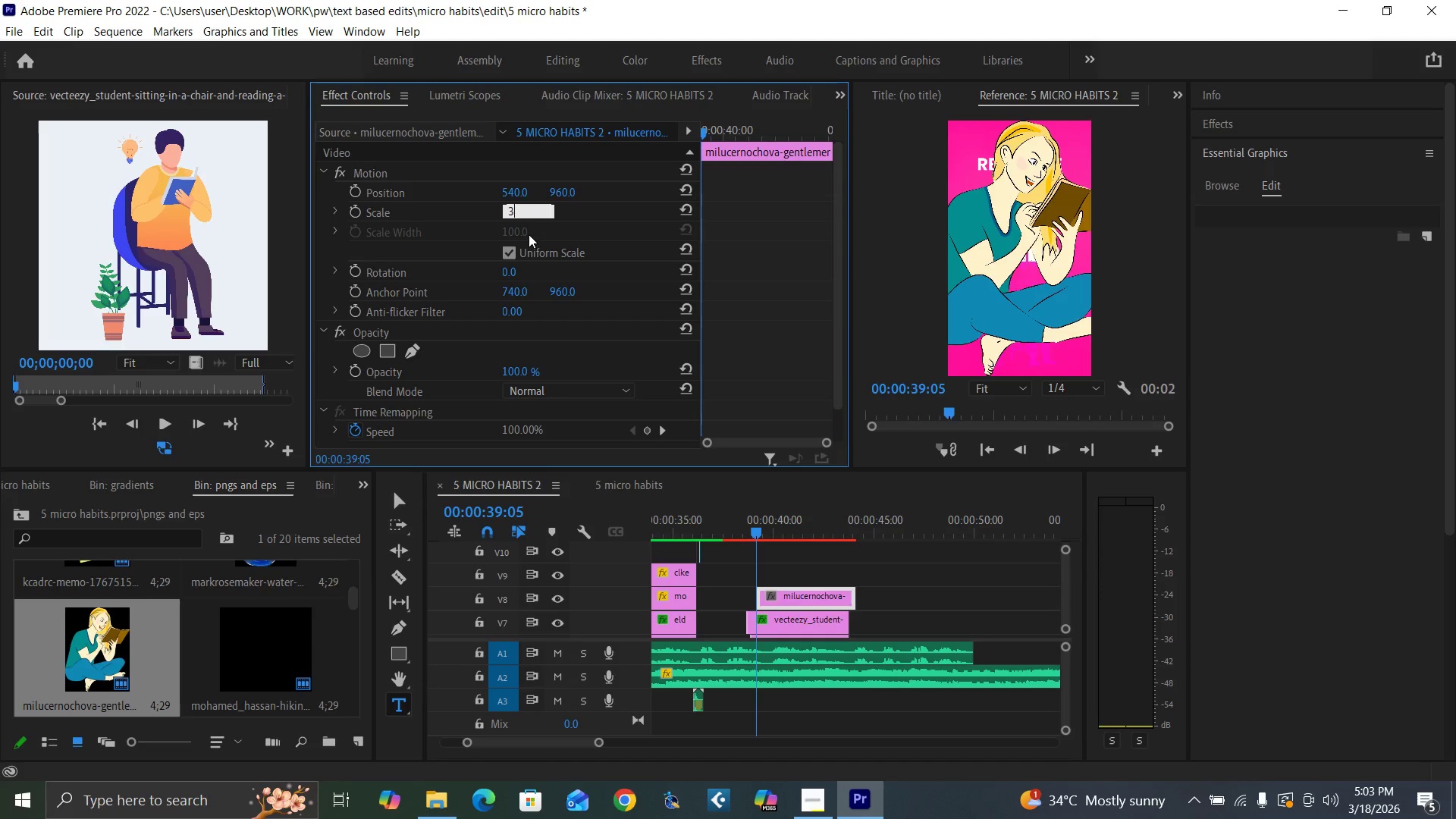 
key(0)
 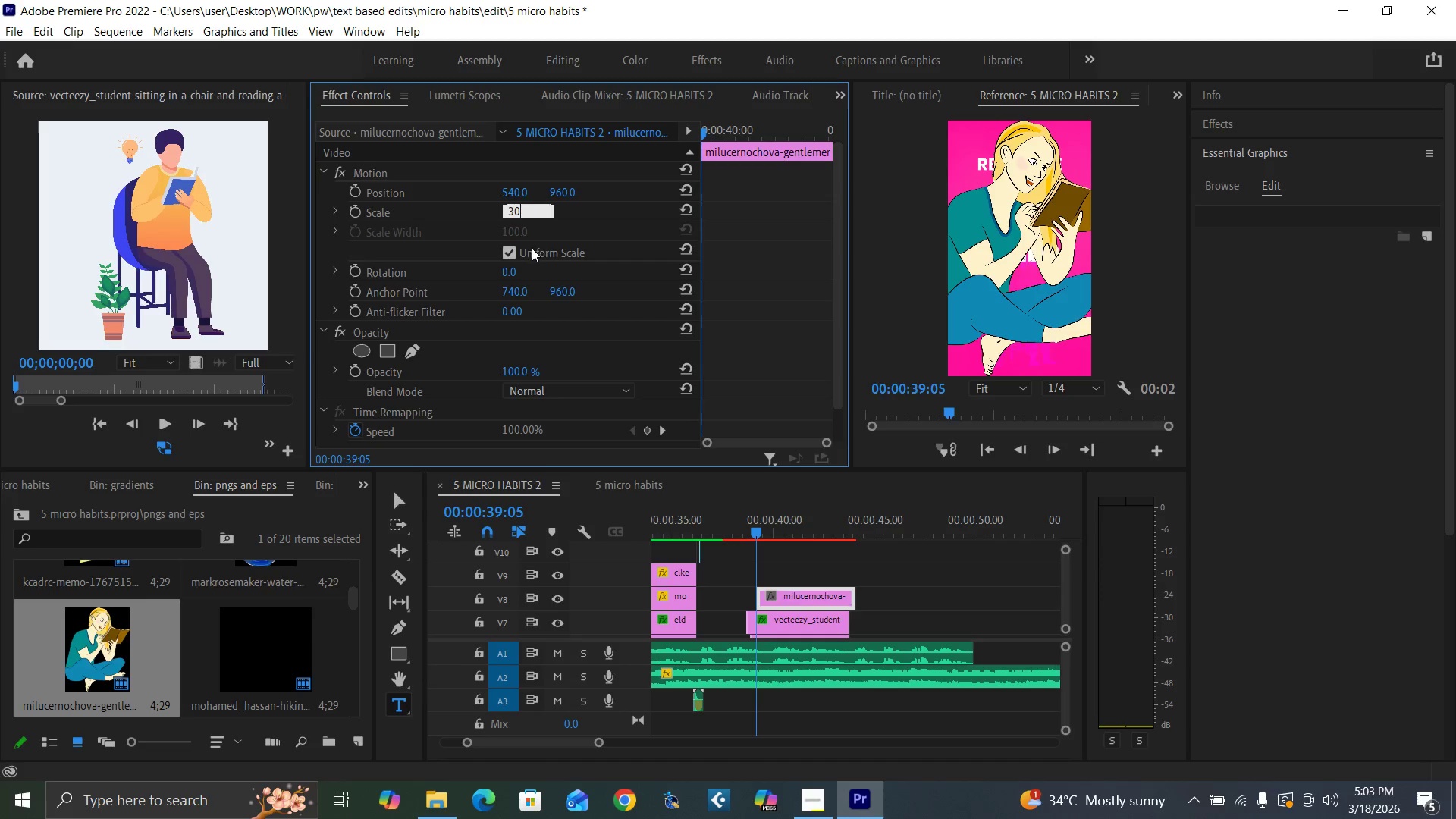 
key(Enter)
 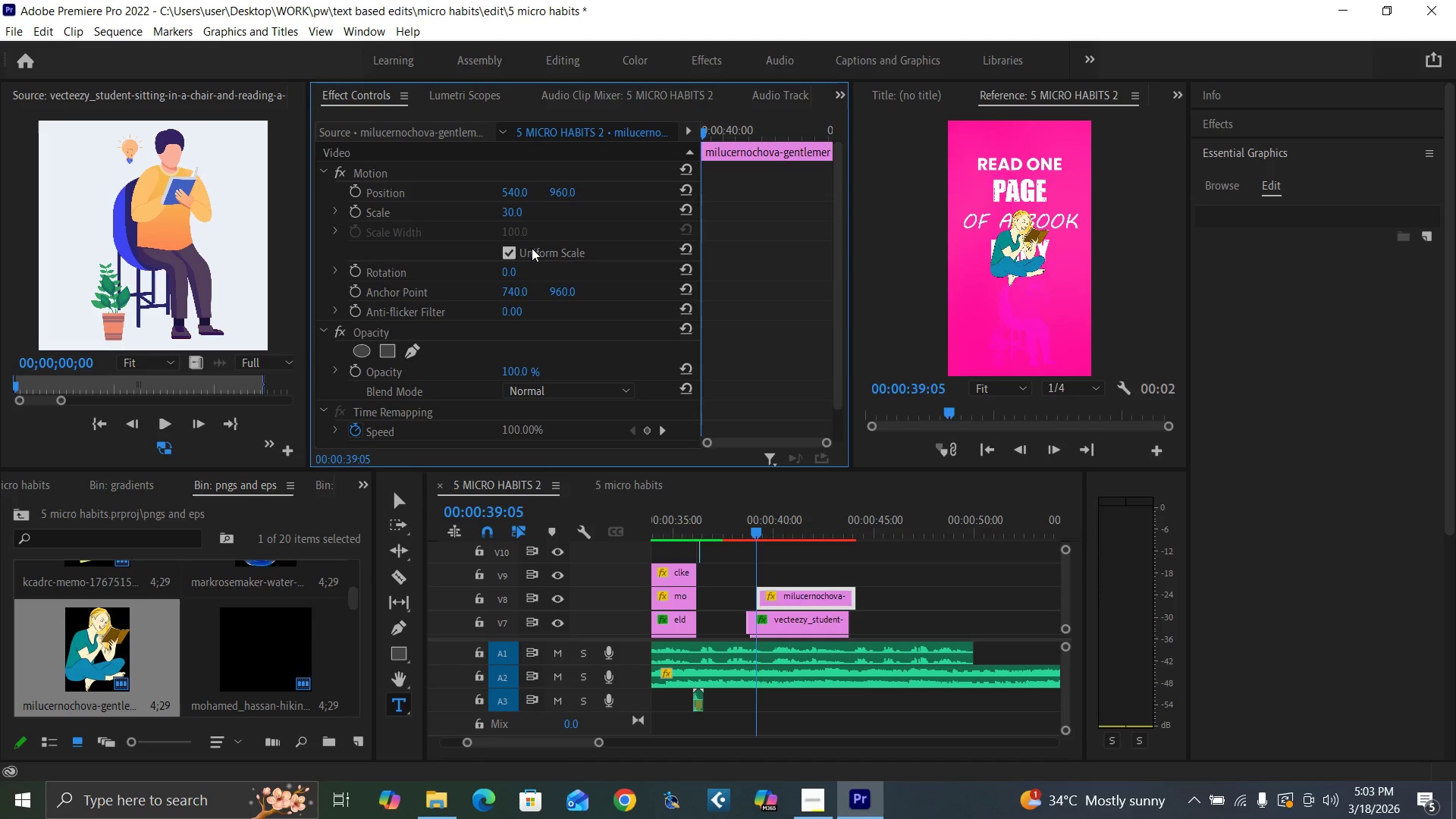 
left_click_drag(start_coordinate=[561, 191], to_coordinate=[700, 195])
 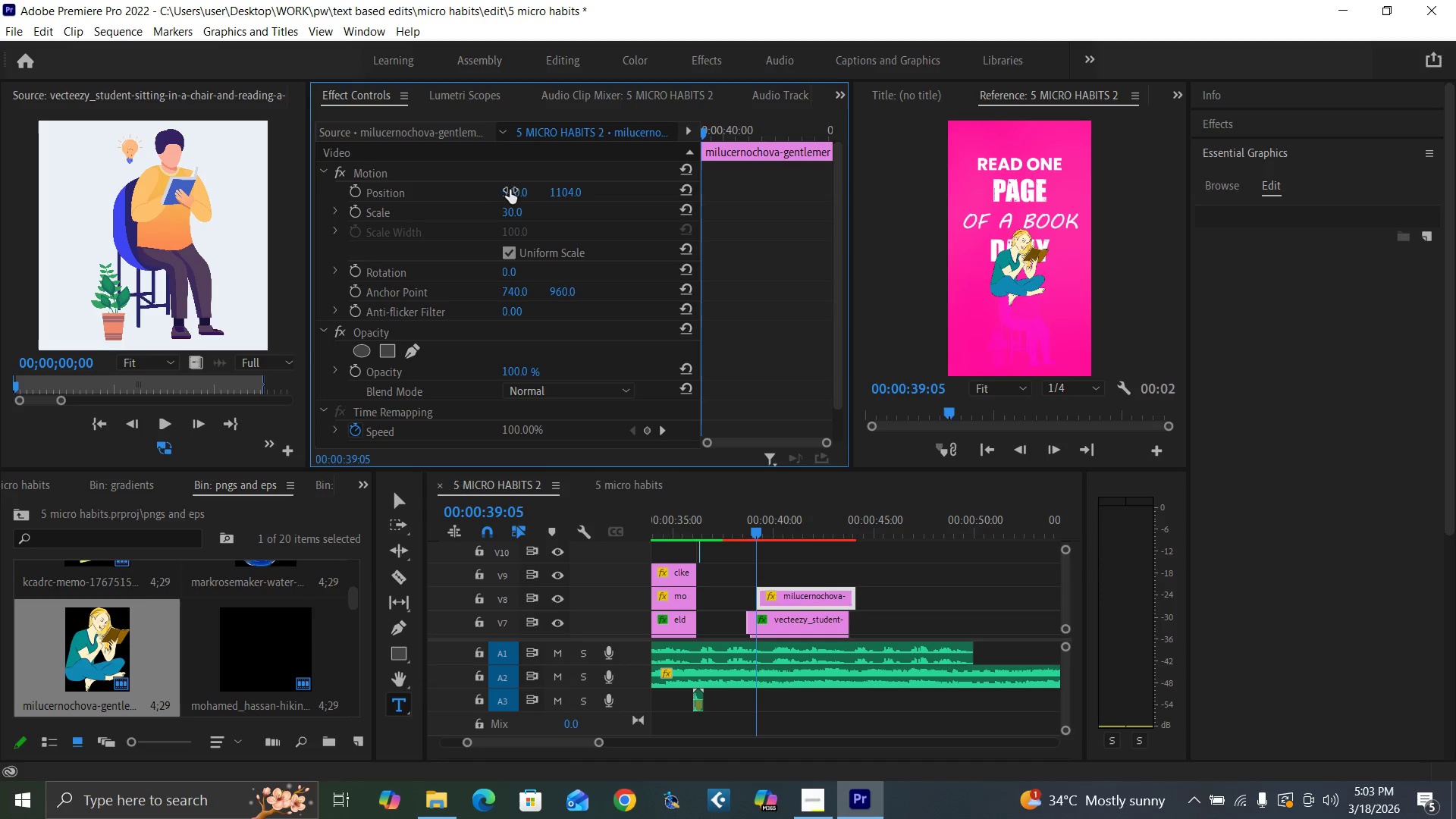 
left_click_drag(start_coordinate=[511, 190], to_coordinate=[189, 321])
 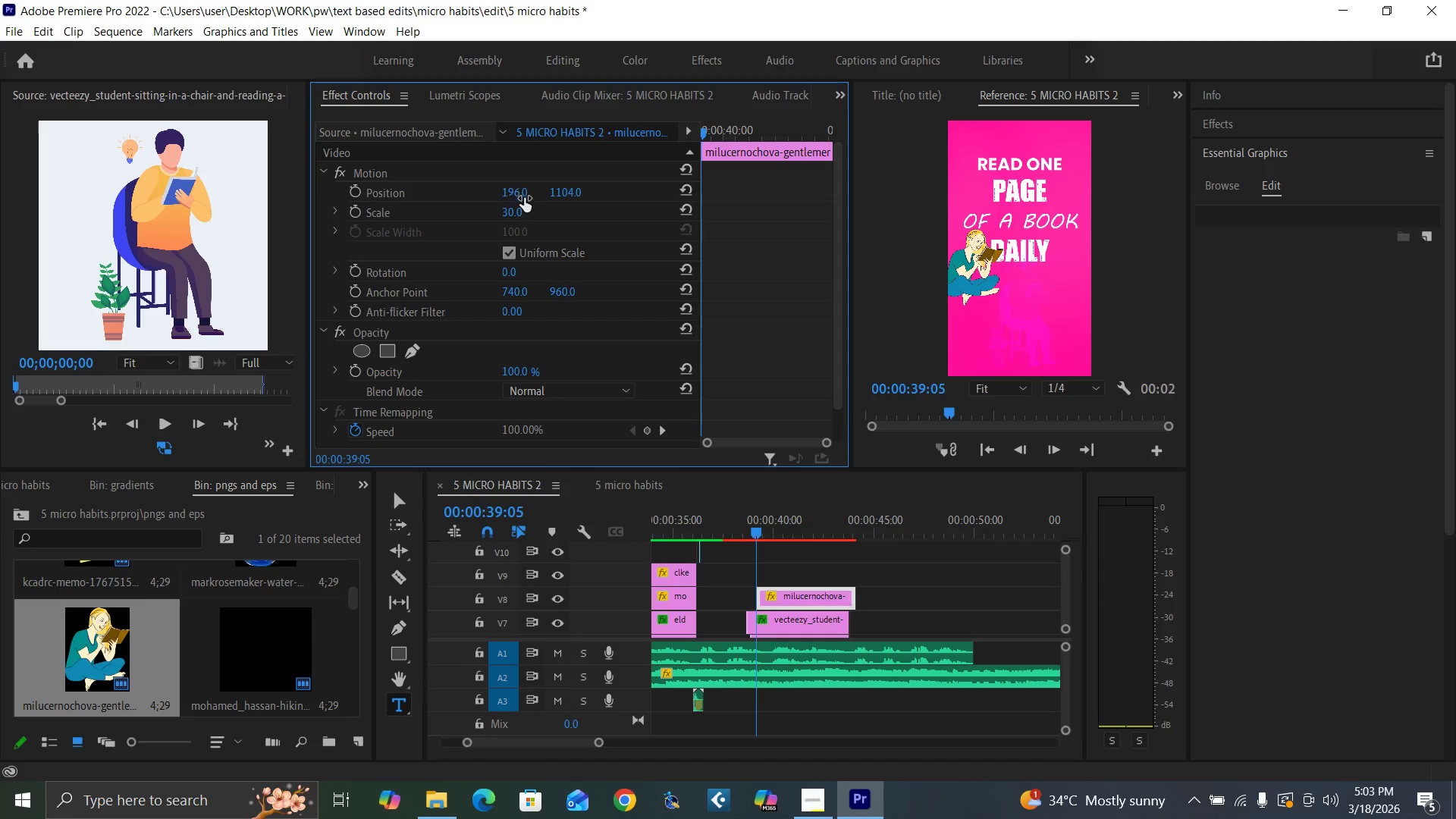 
left_click([516, 209])
 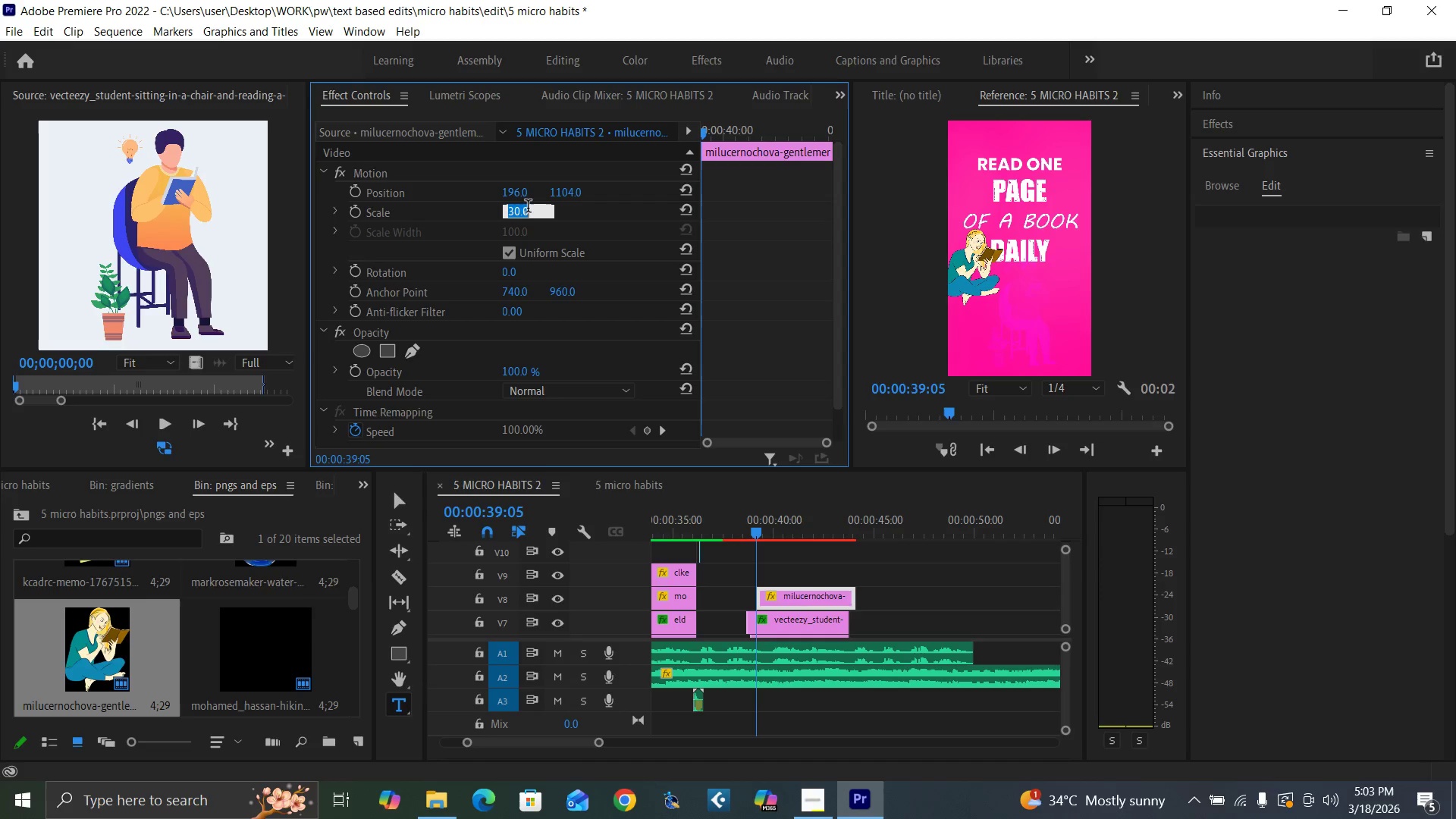 
type(20)
 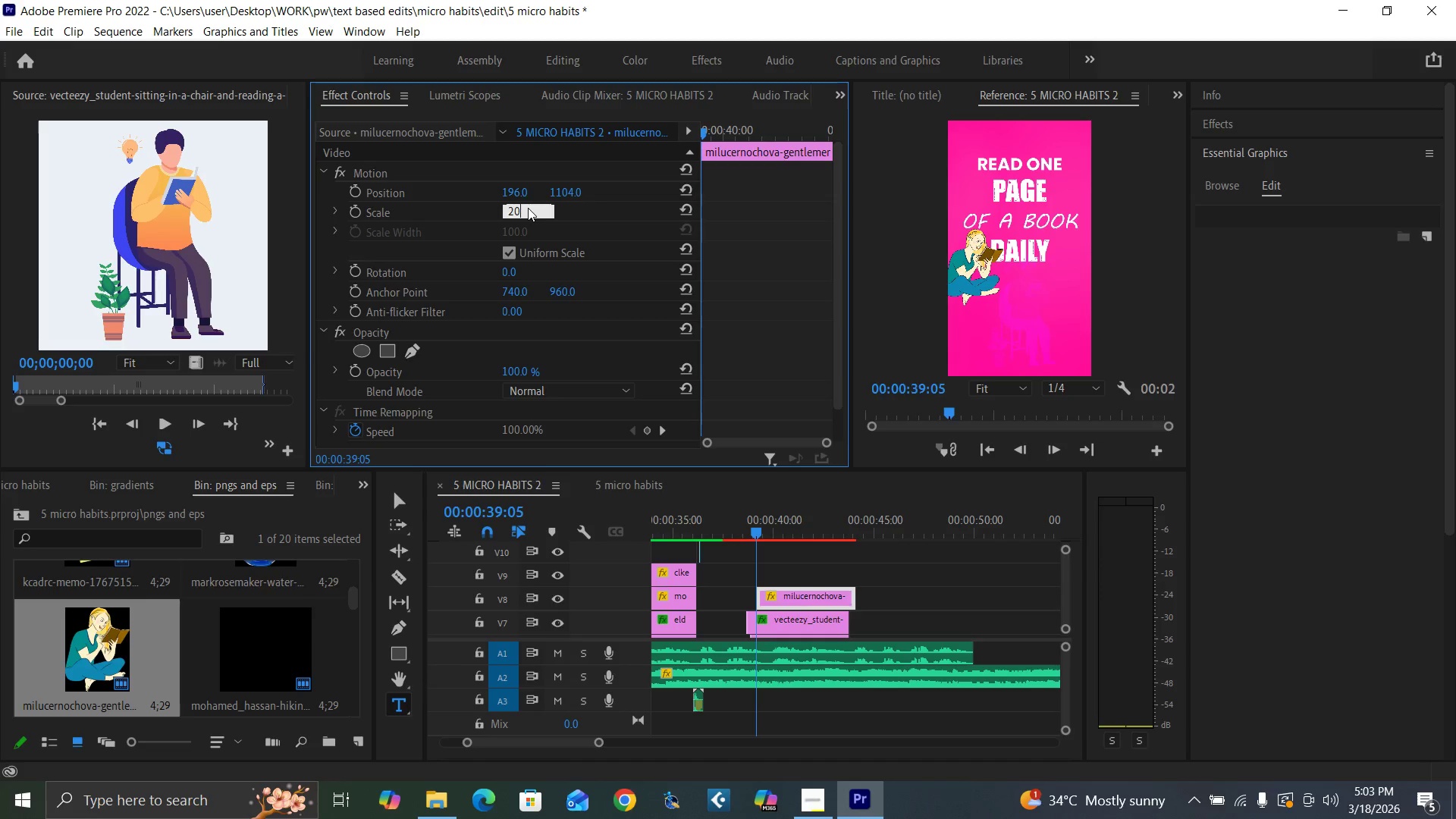 
key(Enter)
 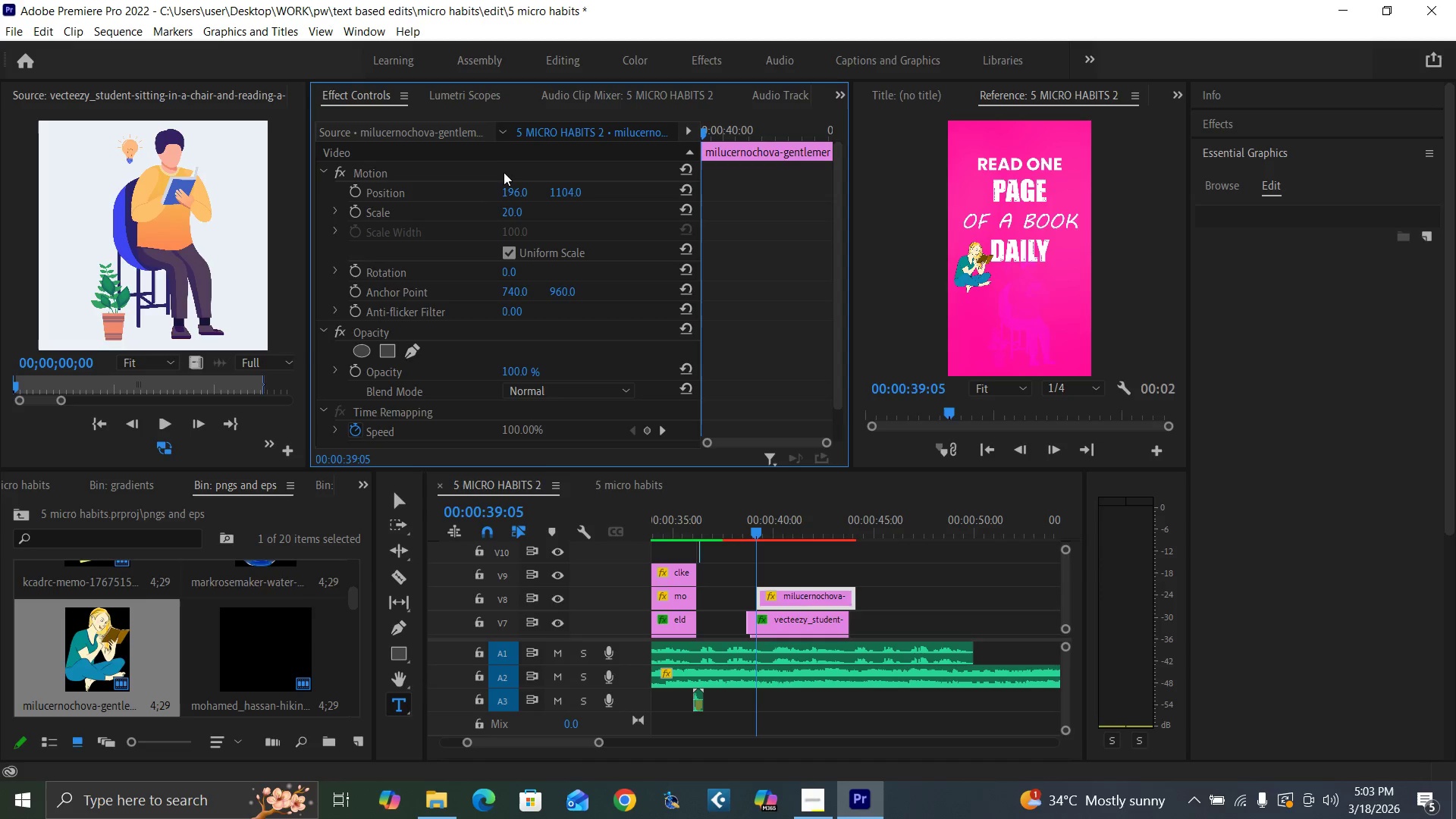 
left_click_drag(start_coordinate=[506, 192], to_coordinate=[530, 188])
 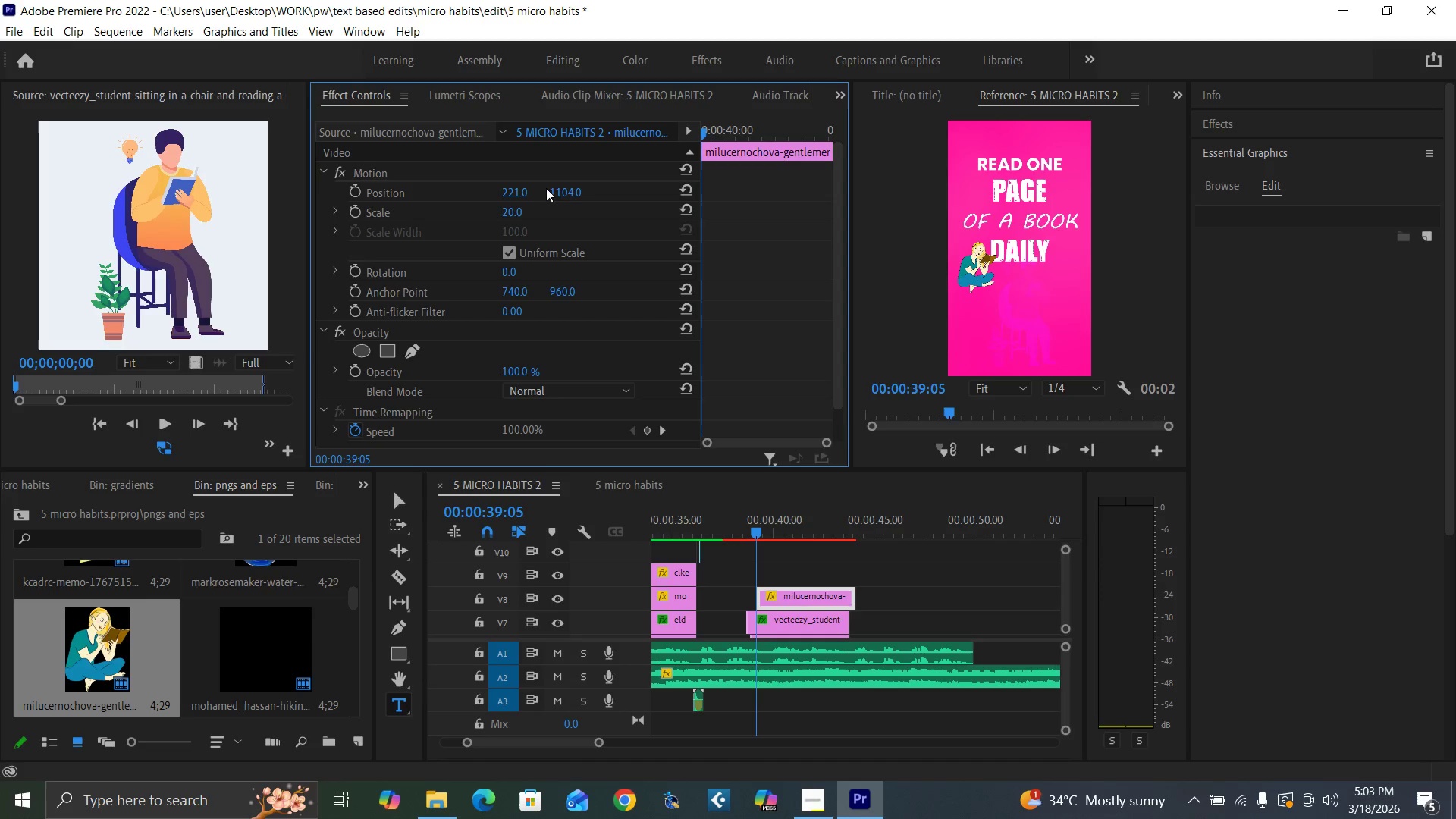 
left_click_drag(start_coordinate=[559, 193], to_coordinate=[535, 193])
 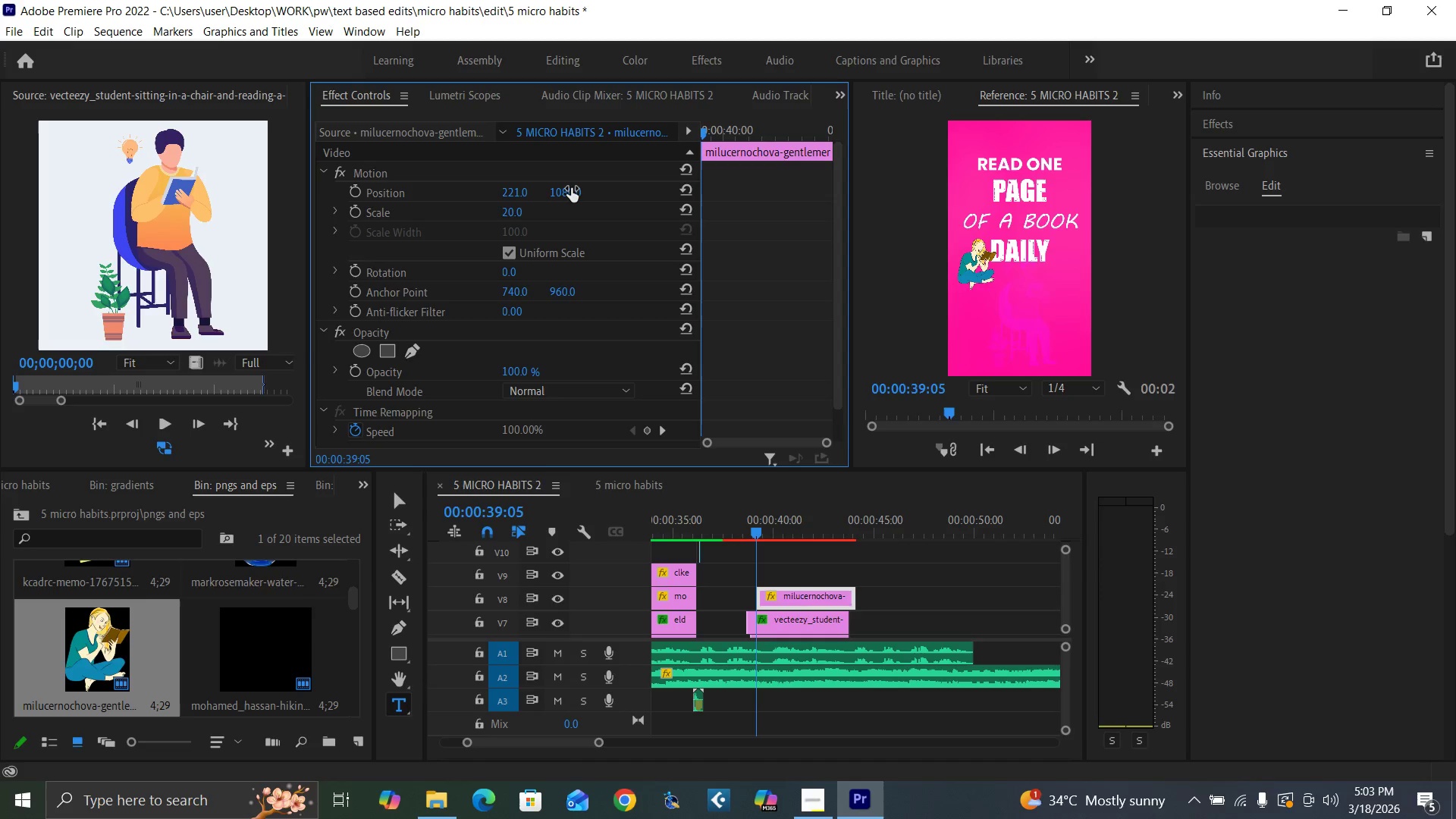 
key(Control+Backquote)
 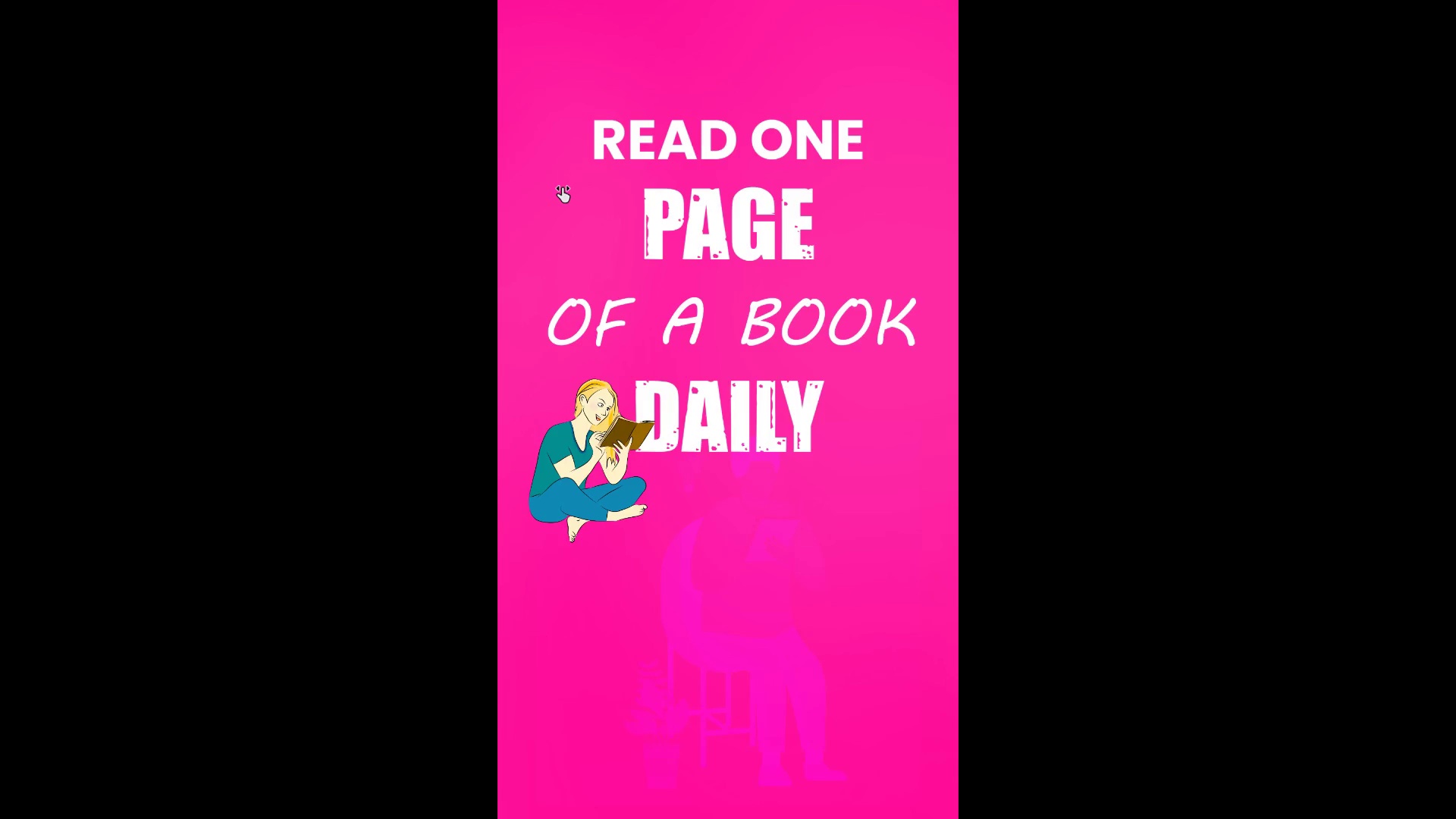 
key(Control+Backquote)
 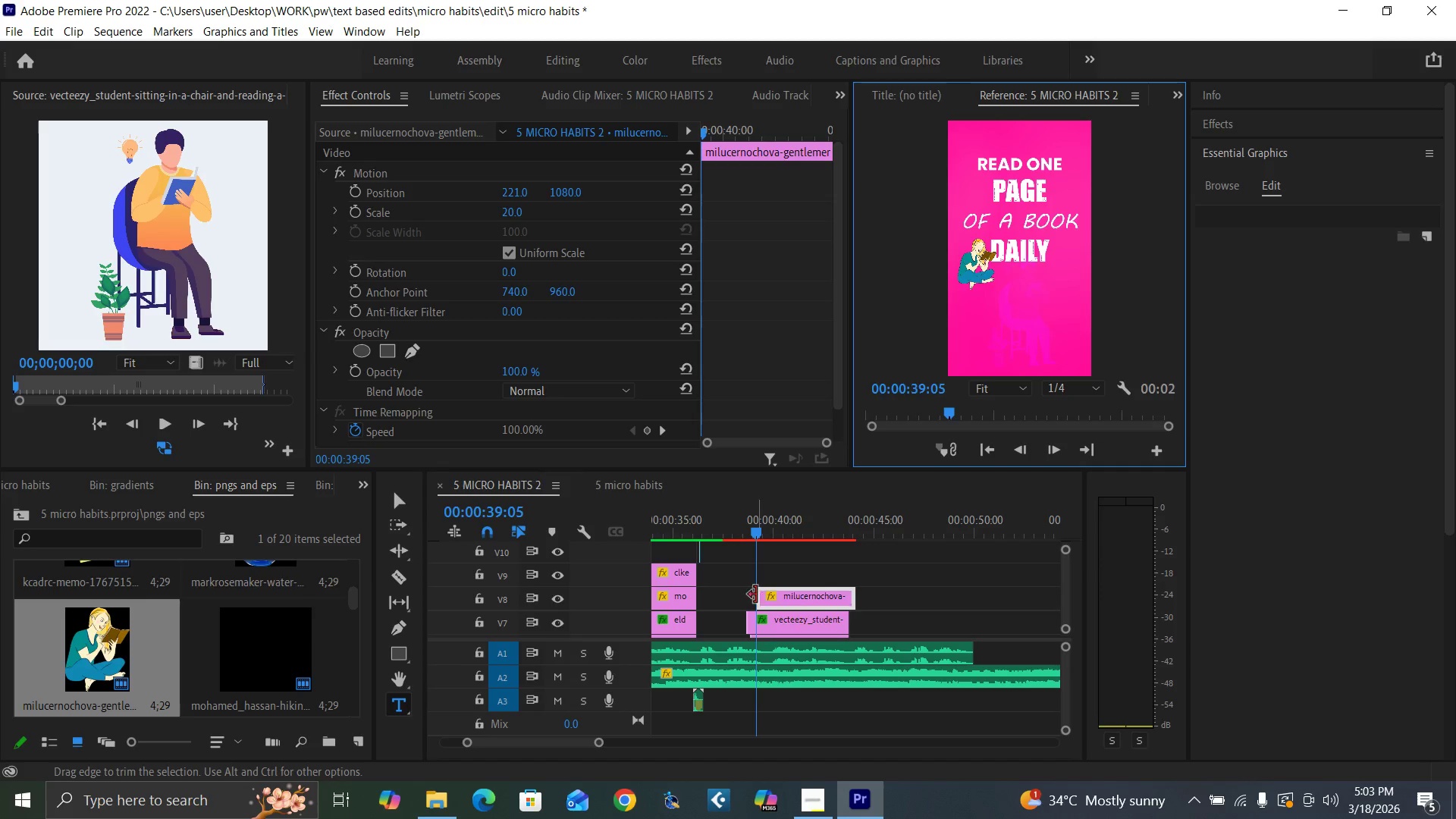 
left_click([777, 622])
 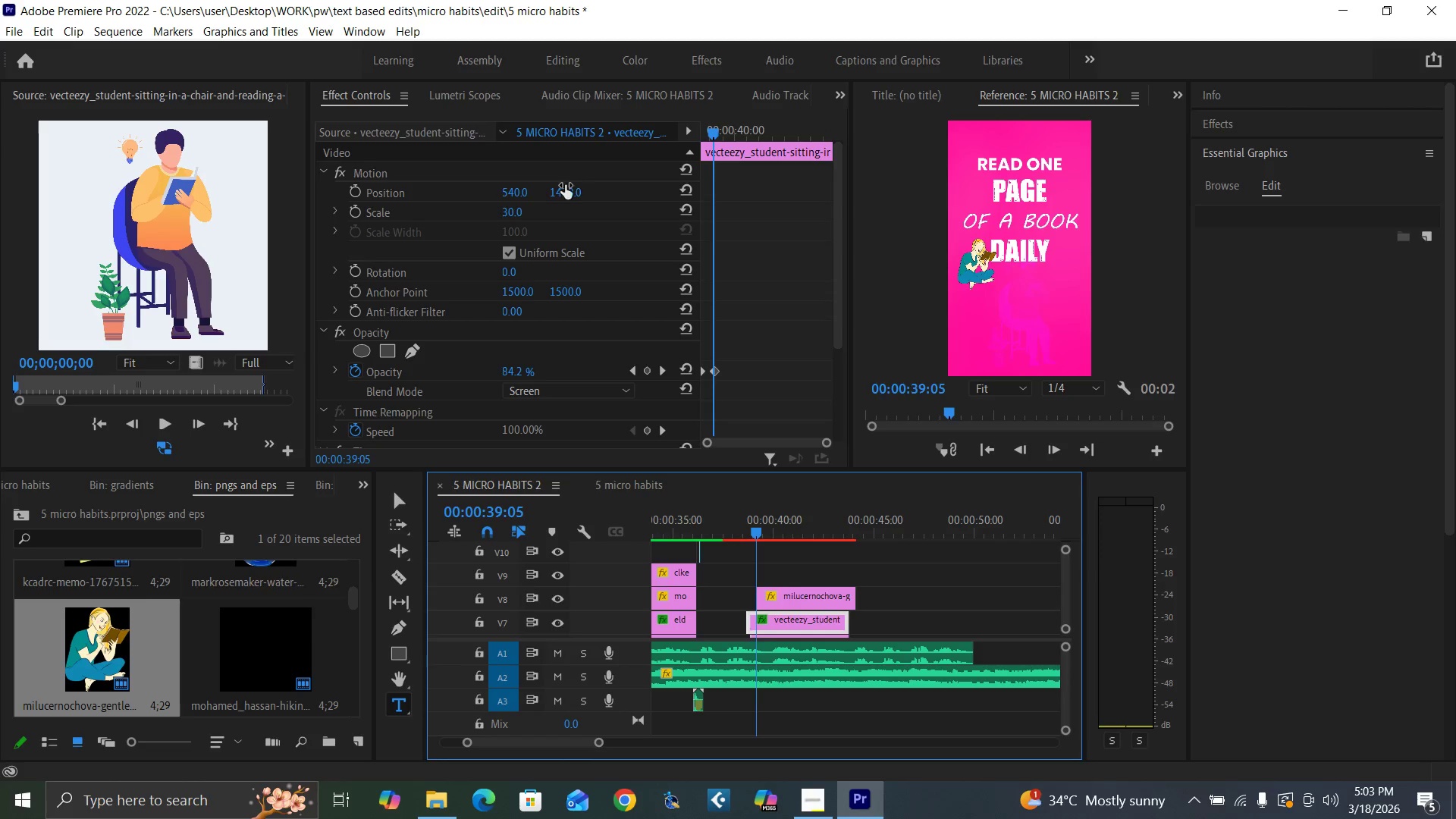 
left_click_drag(start_coordinate=[563, 189], to_coordinate=[620, 190])
 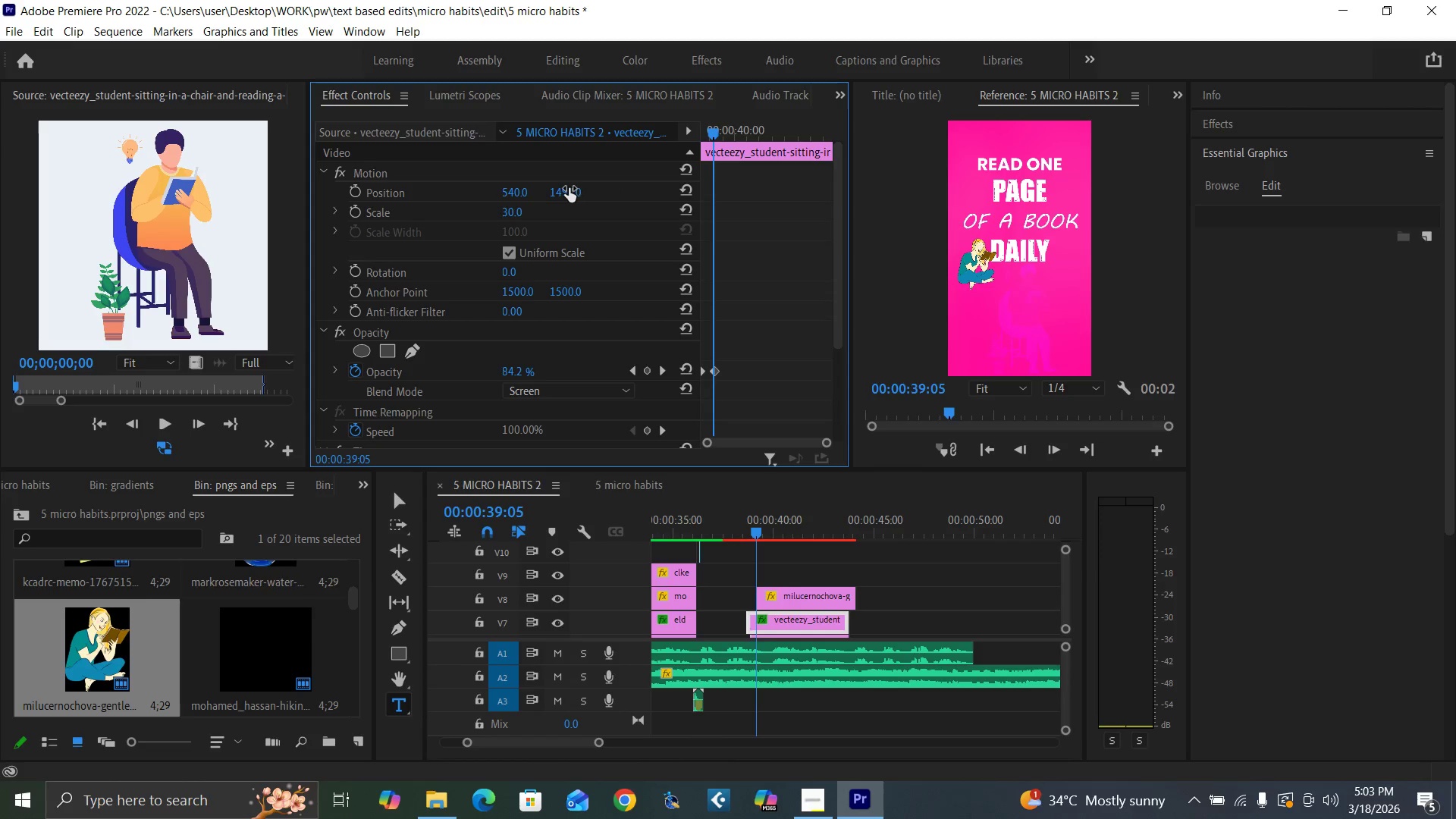 
key(Control+Backquote)
 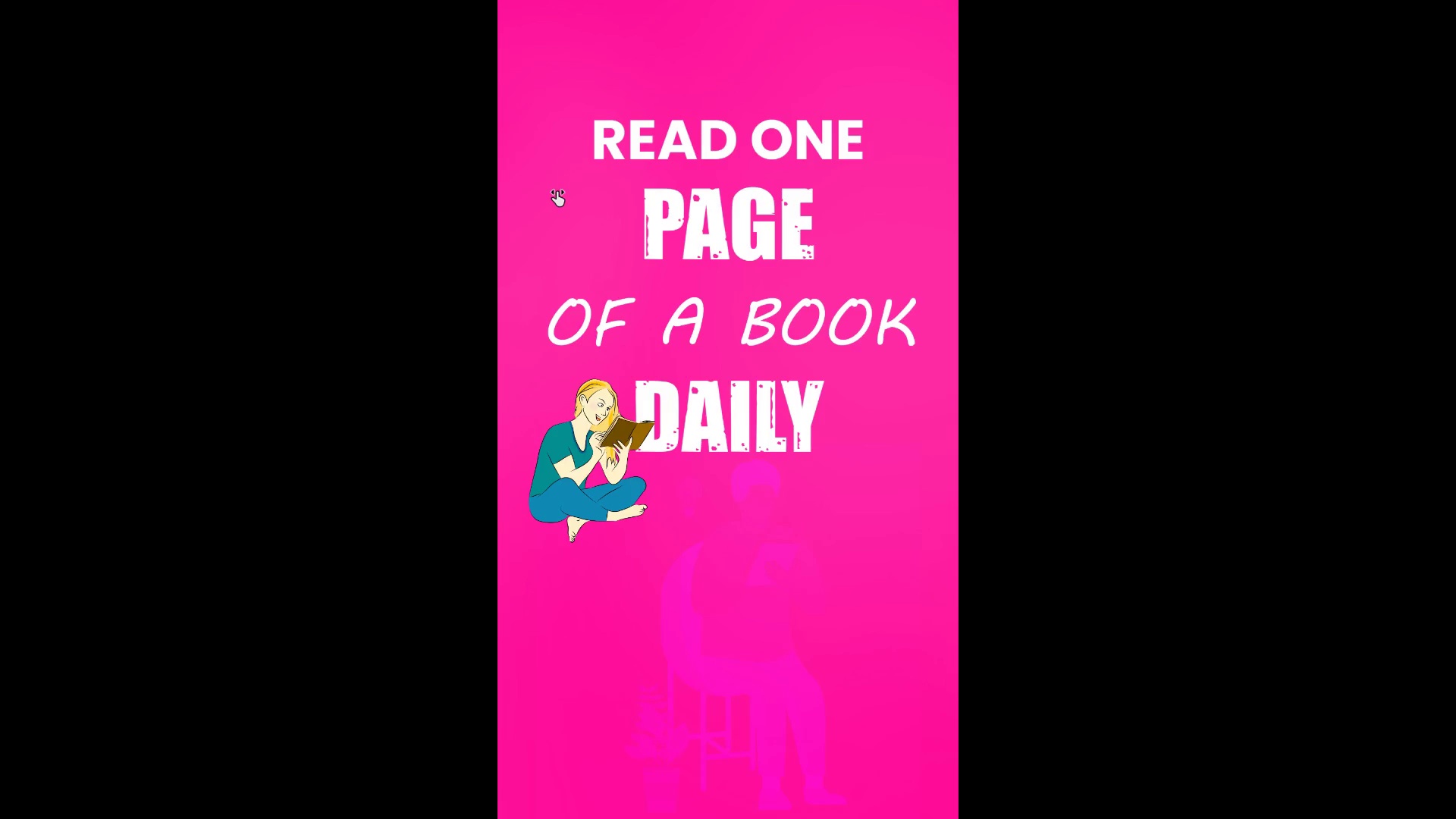 
key(Control+Backquote)
 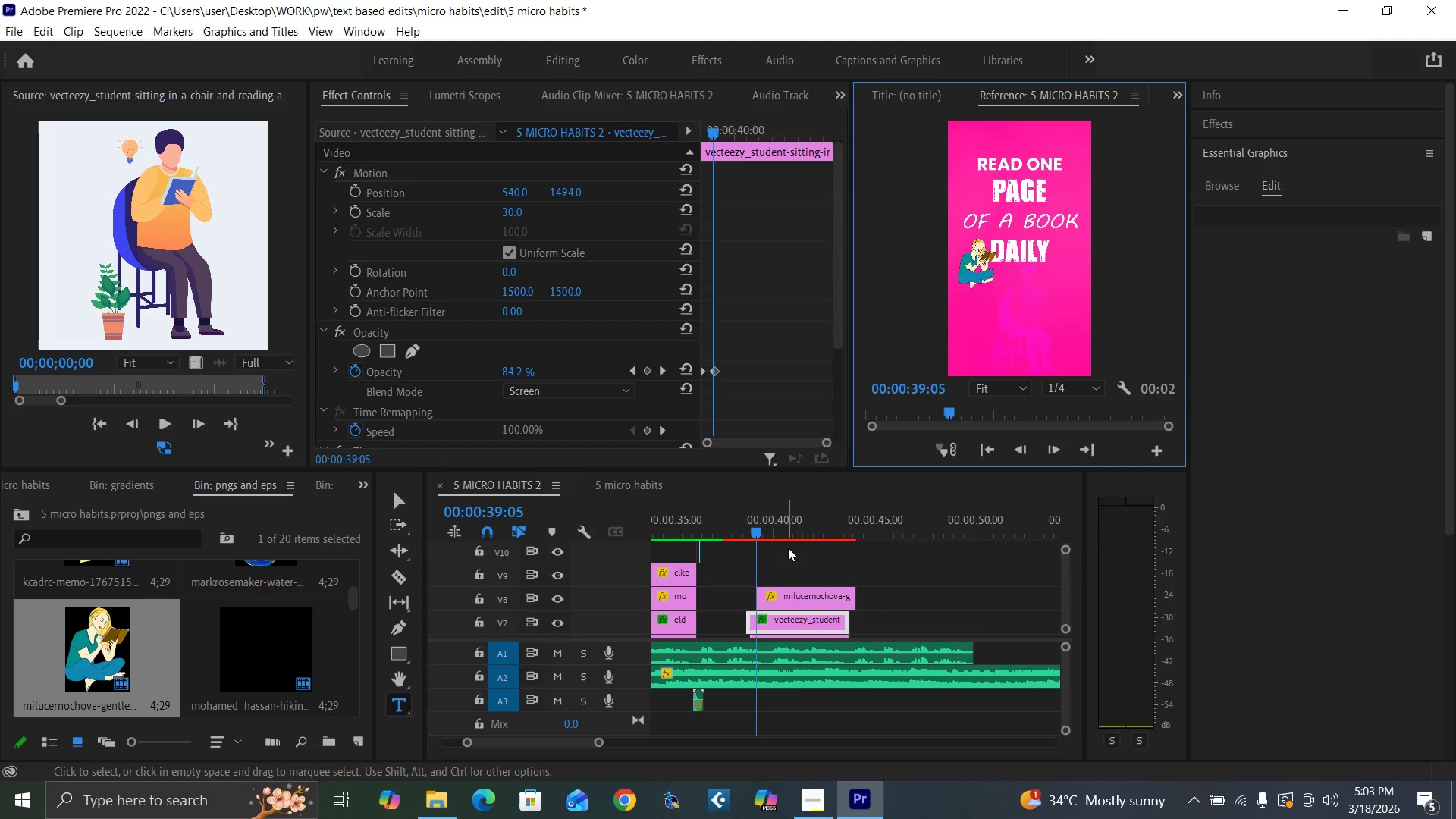 
left_click_drag(start_coordinate=[752, 529], to_coordinate=[759, 531])
 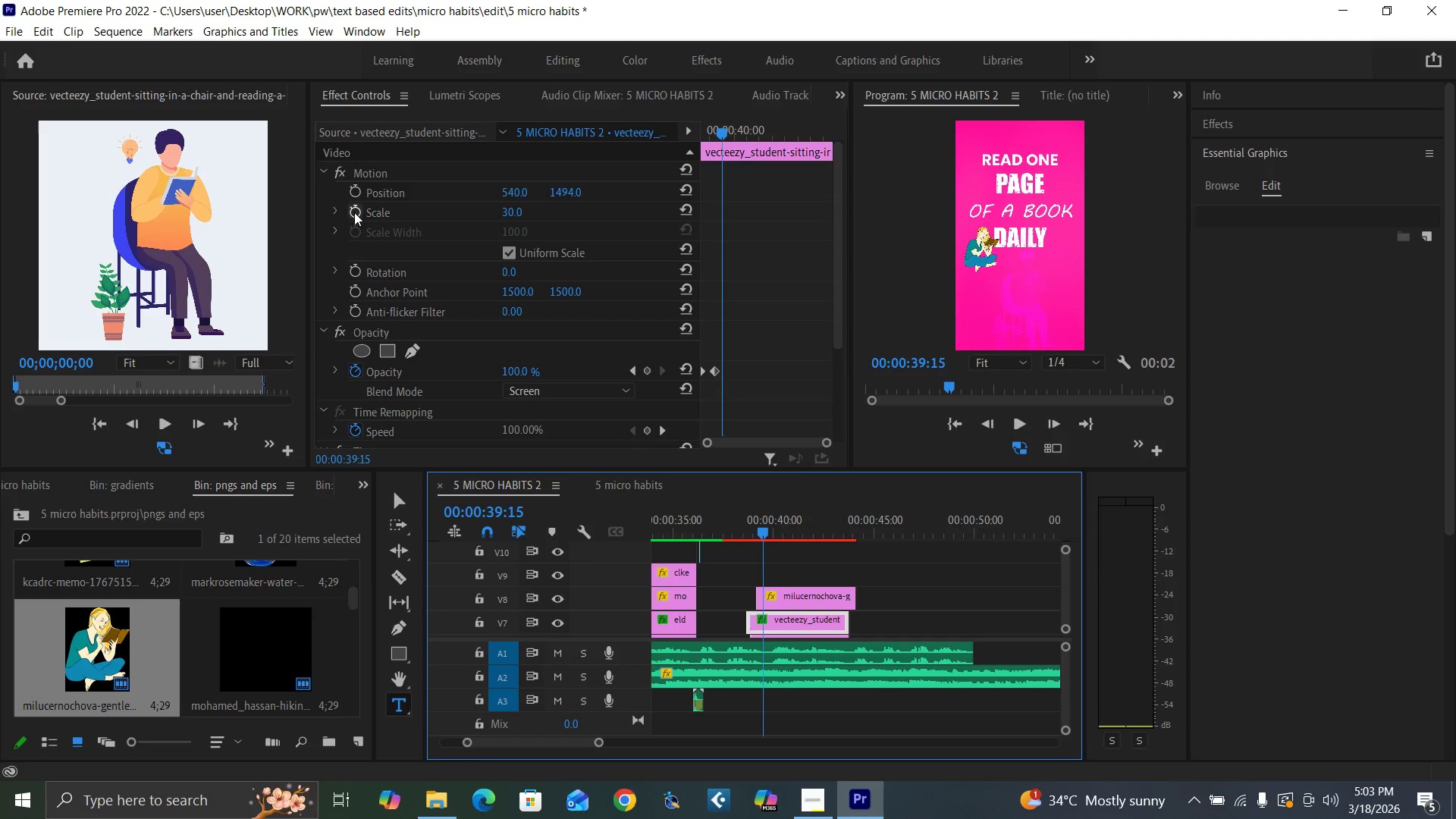 
left_click([354, 212])
 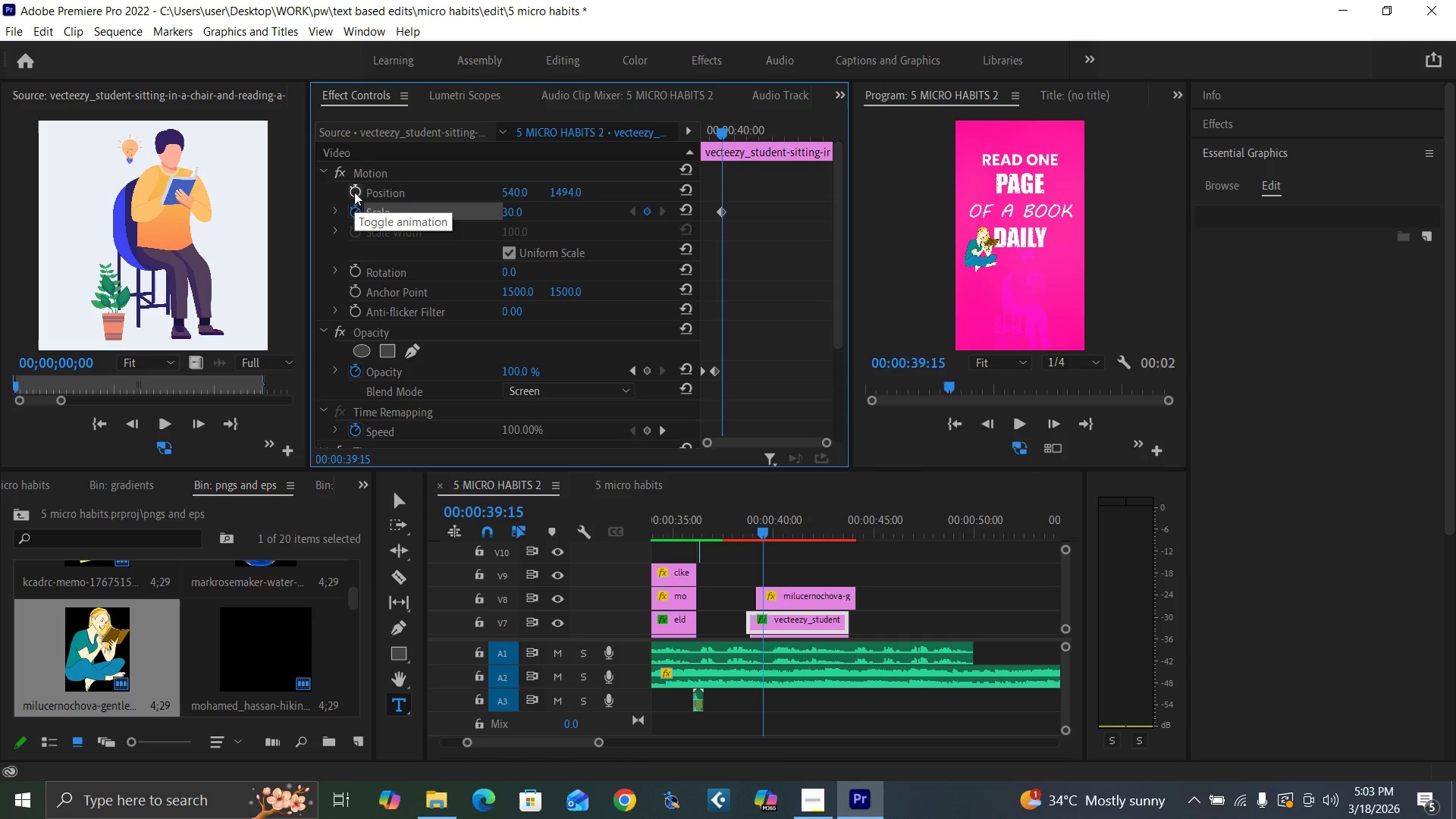 
left_click([354, 190])
 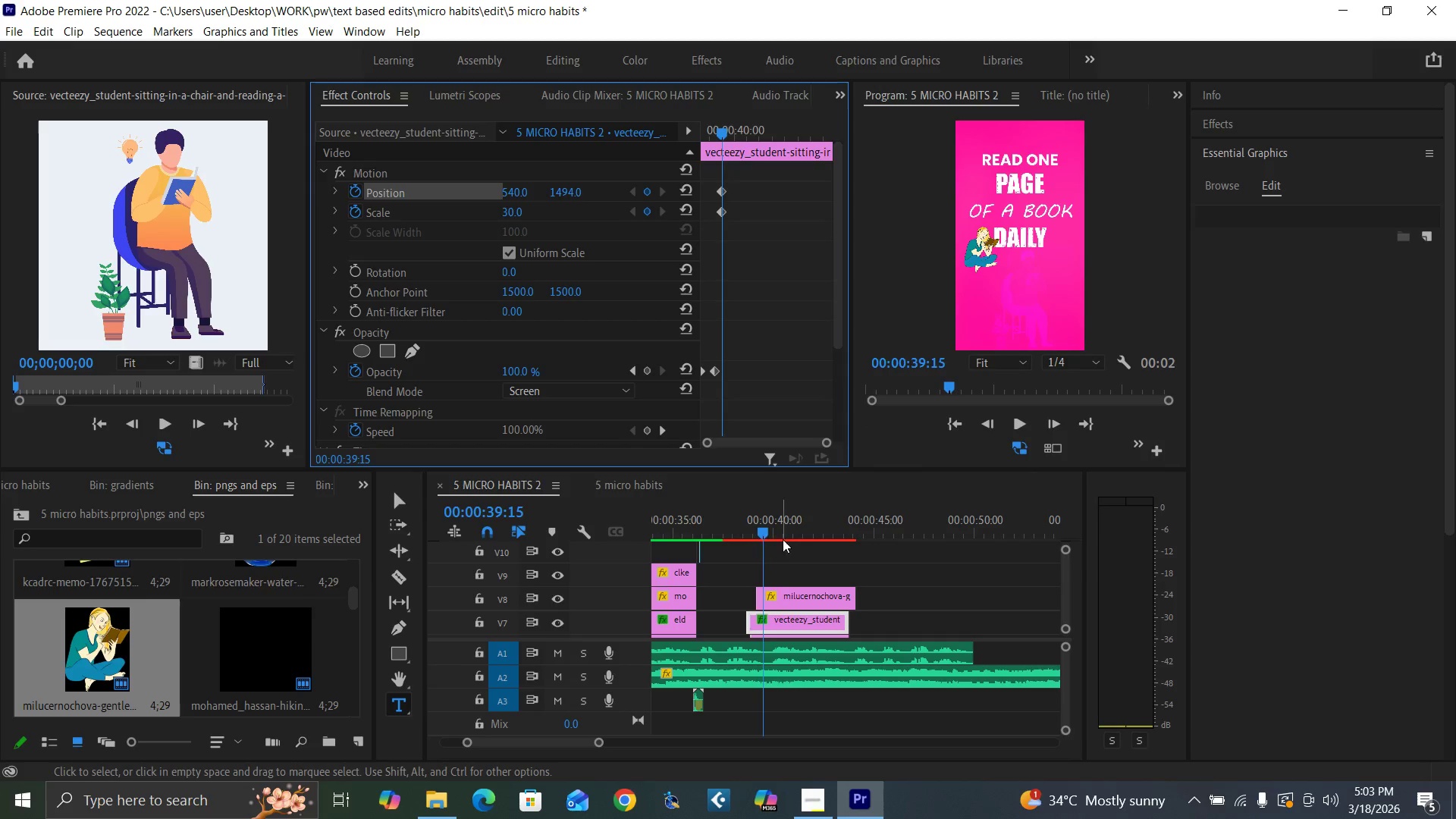 
left_click([764, 530])
 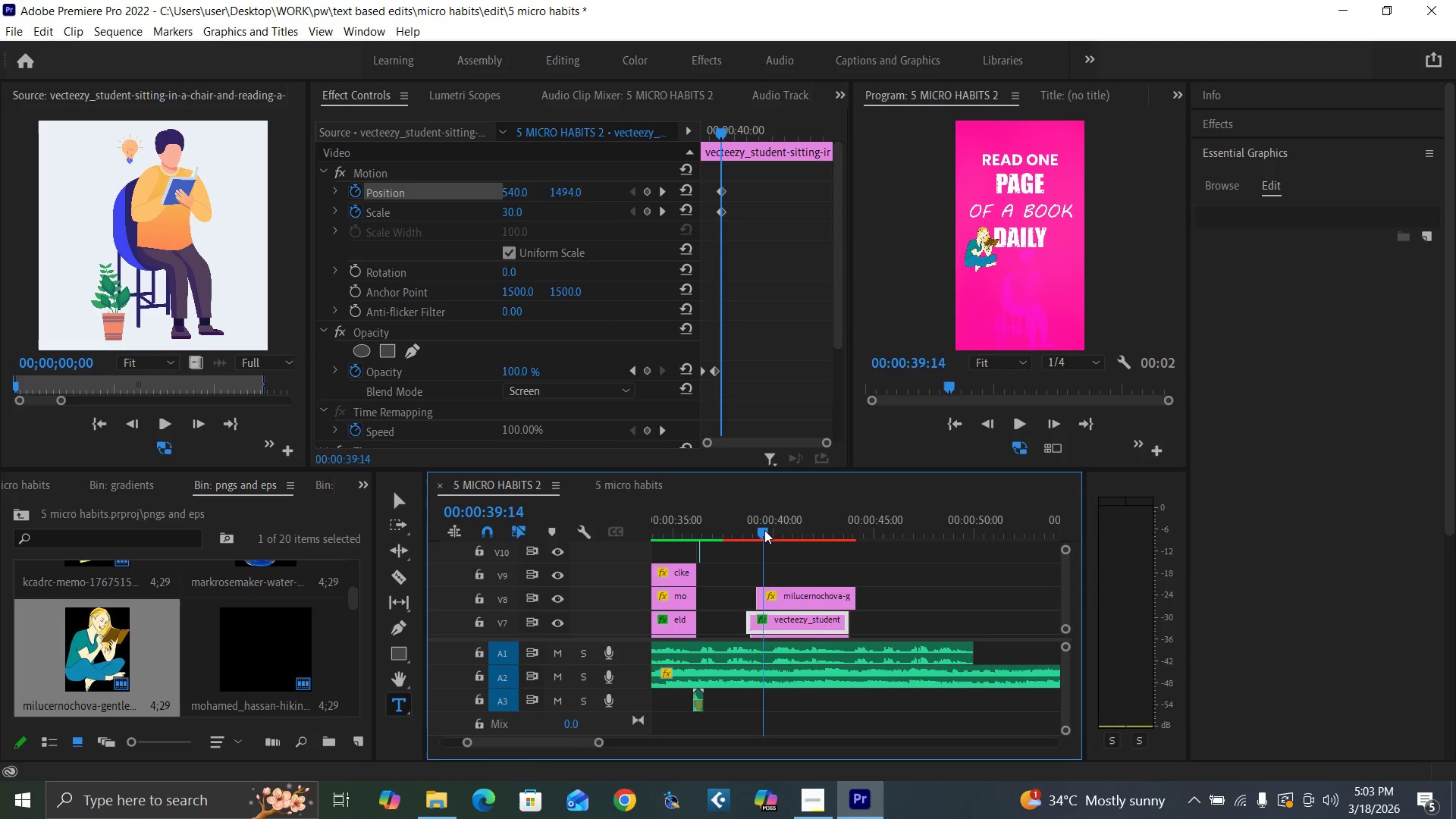 
key(Equal)
 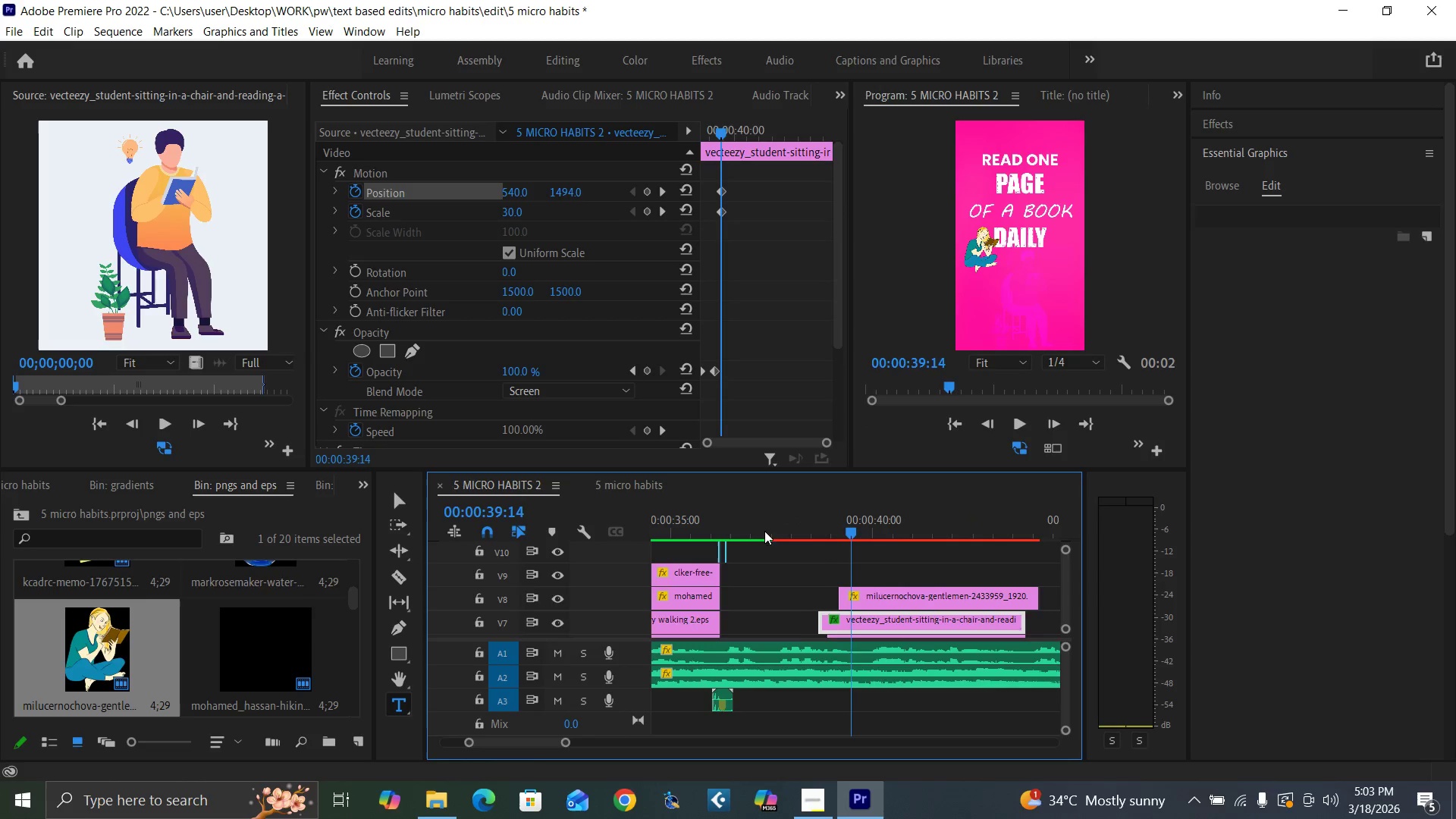 
key(Equal)
 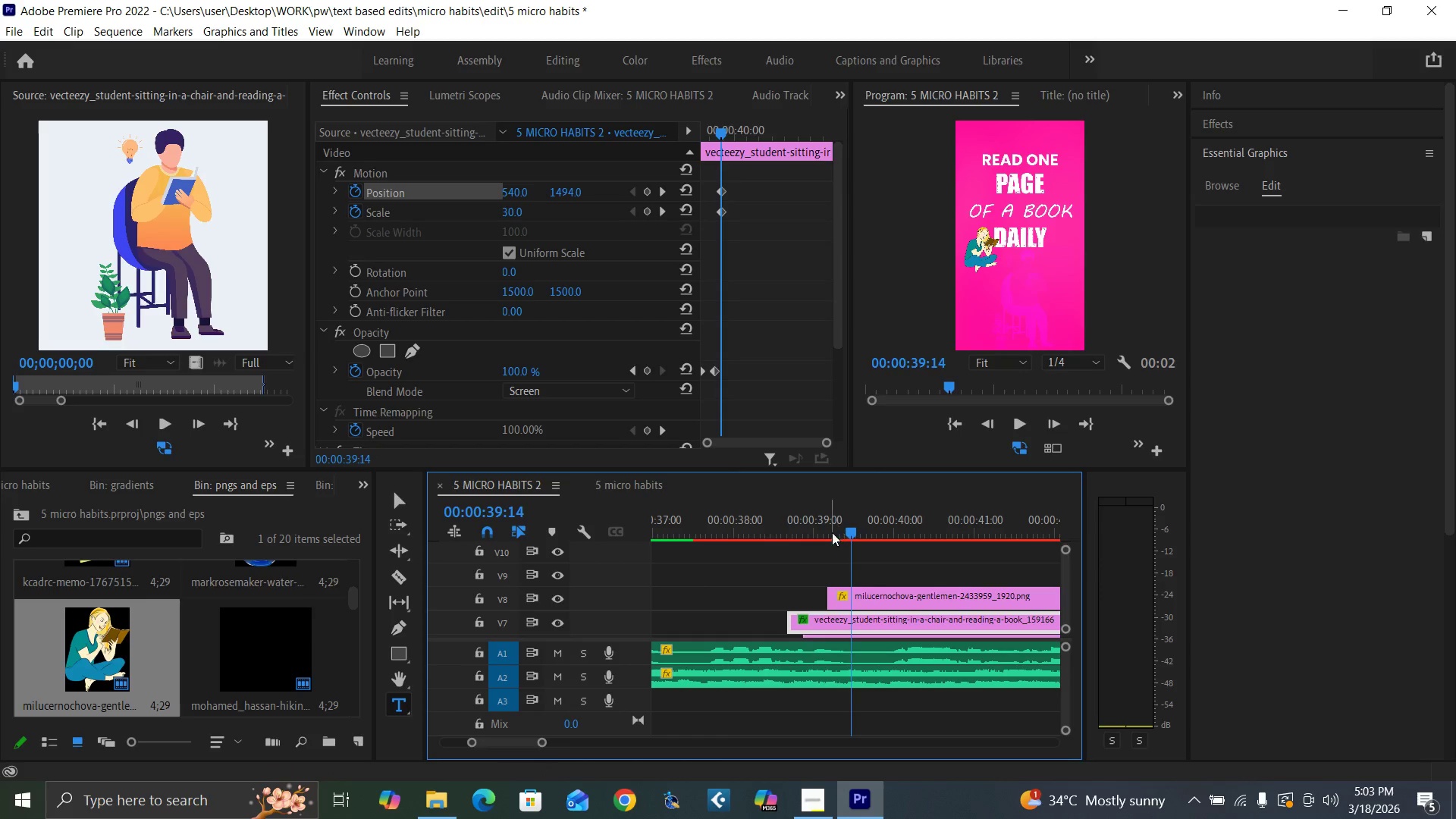 
left_click([830, 534])
 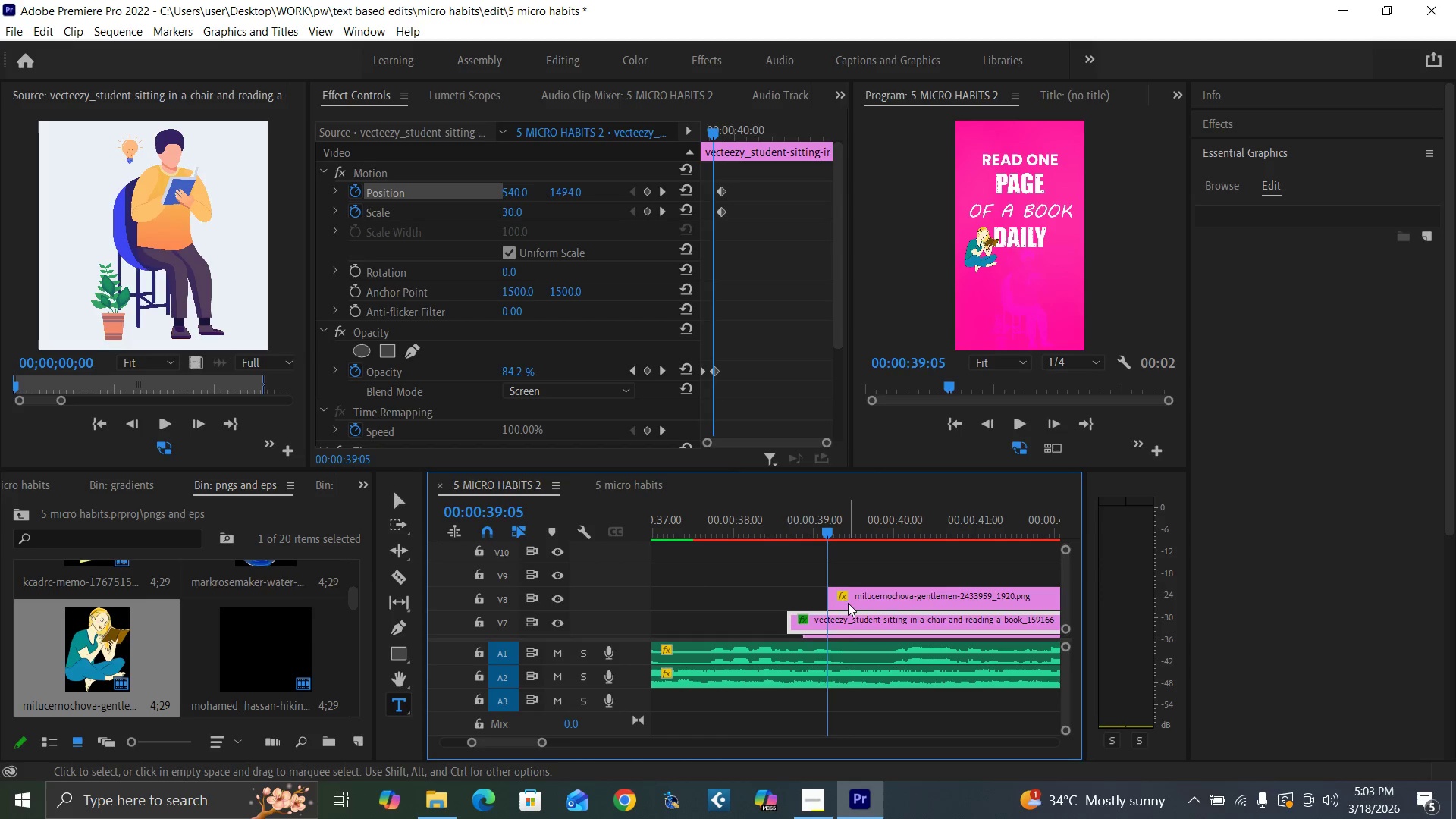 
left_click([849, 601])
 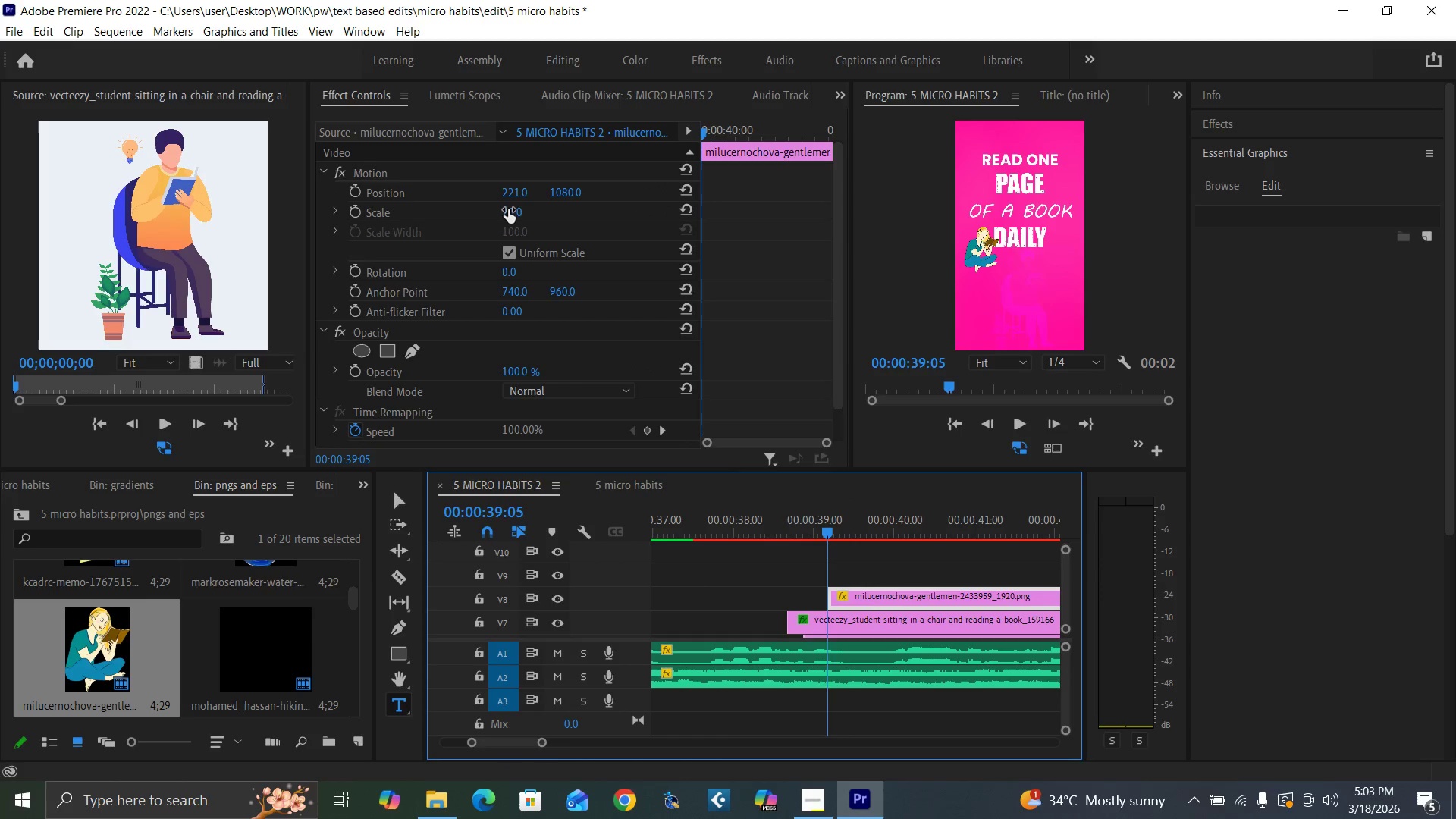 
left_click([507, 209])
 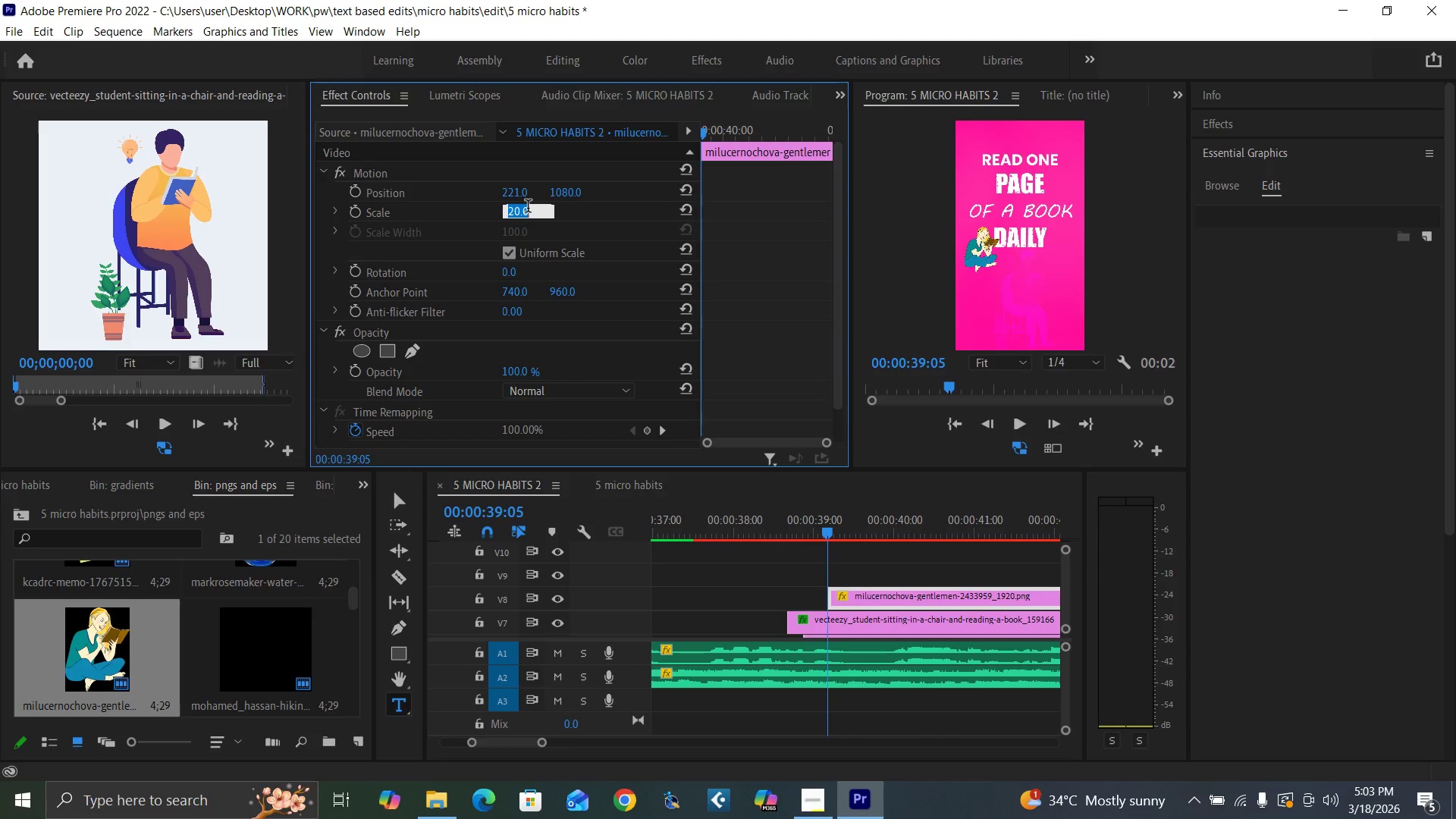 
type(50)
 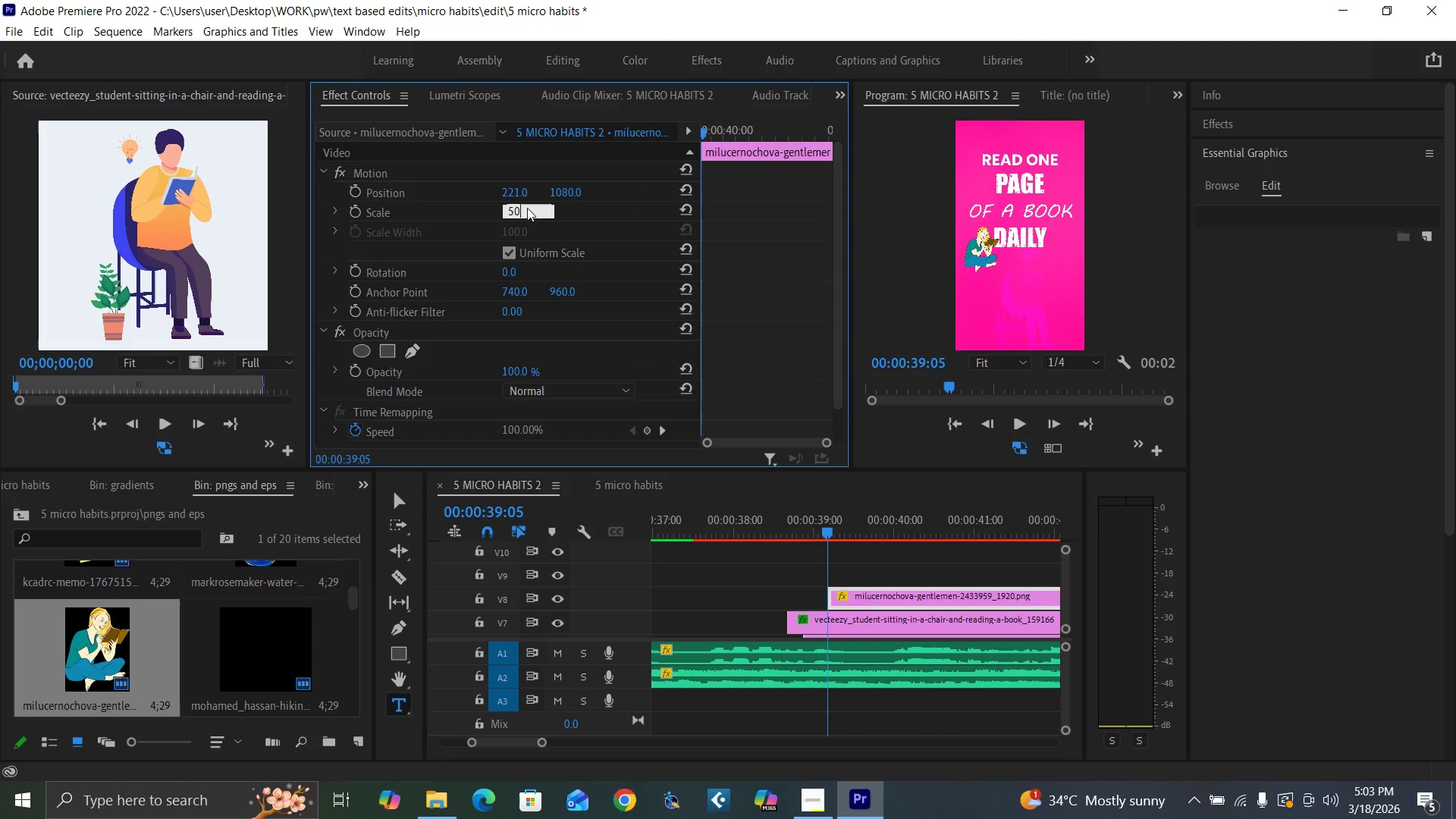 
key(Enter)
 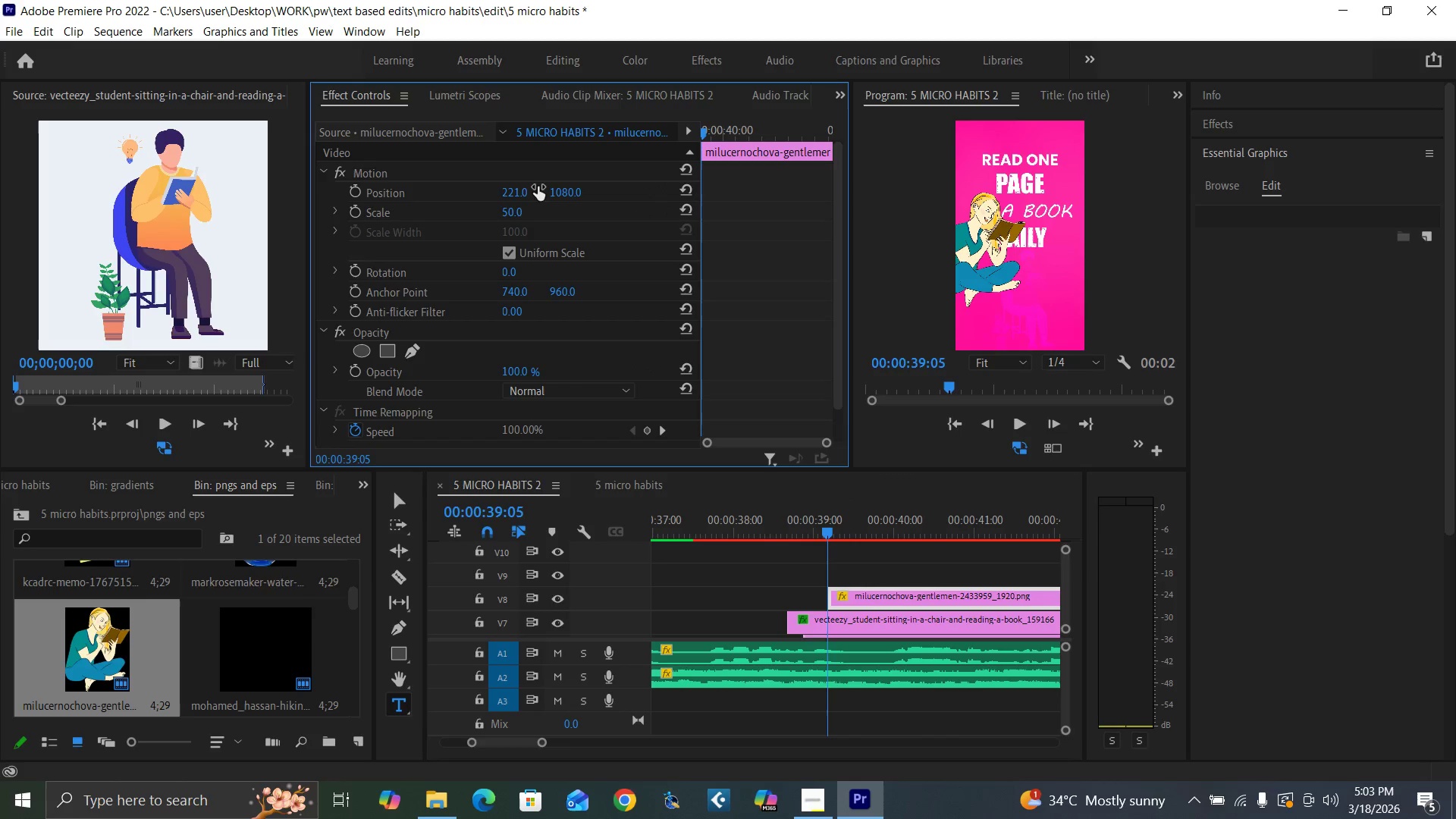 
left_click_drag(start_coordinate=[513, 192], to_coordinate=[278, 251])
 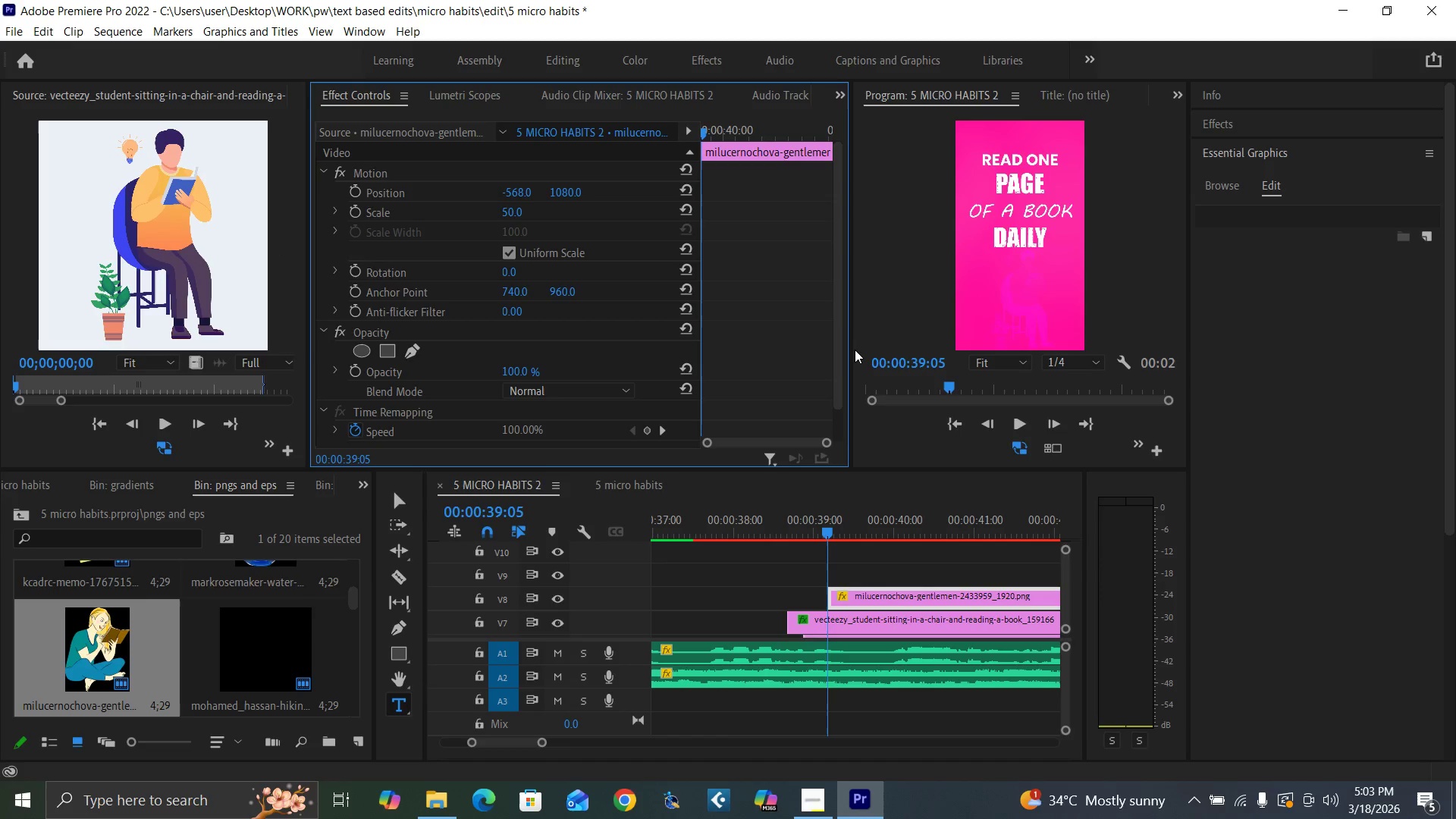 
key(Control+Z)
 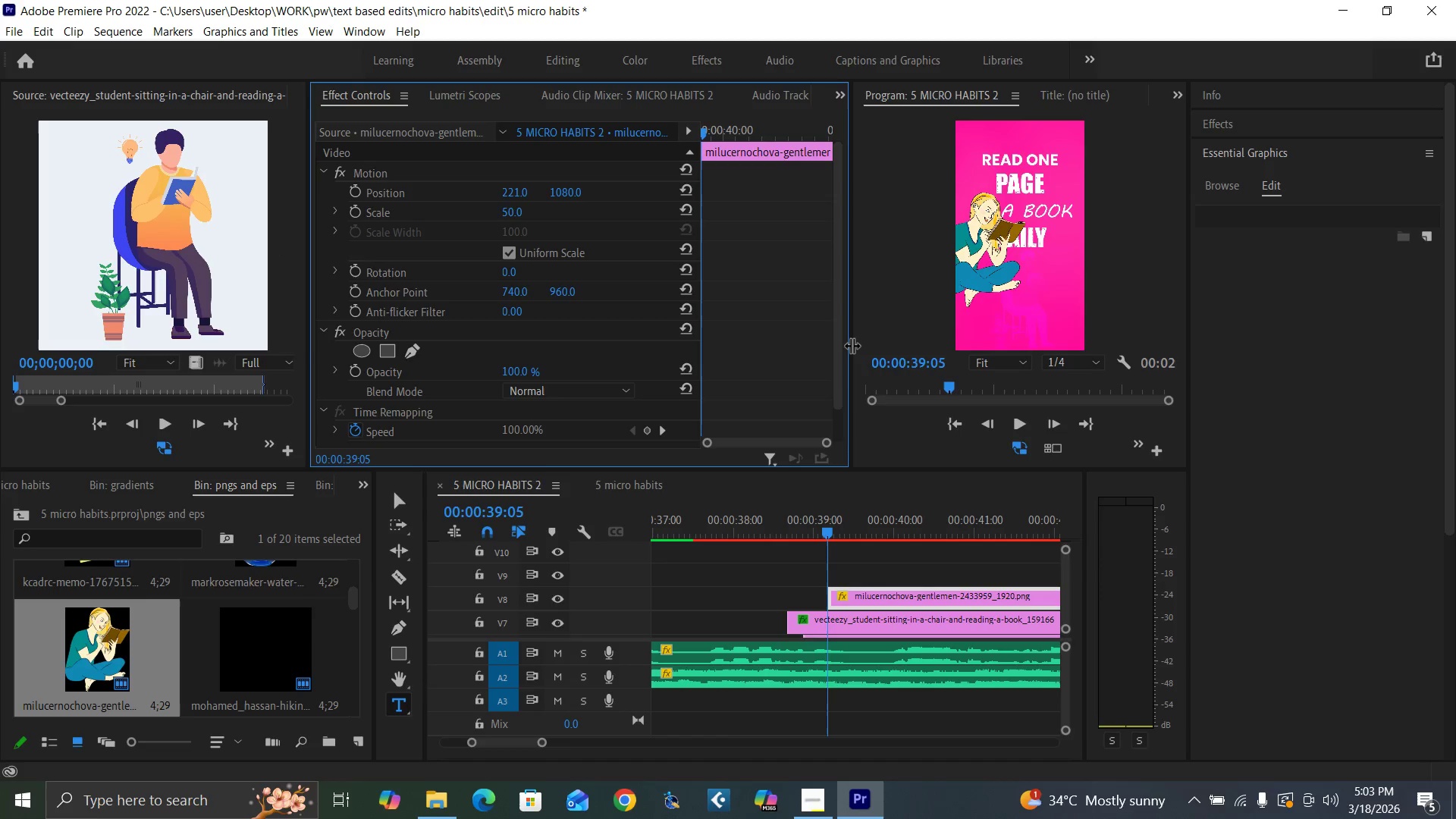 
key(Control+Z)
 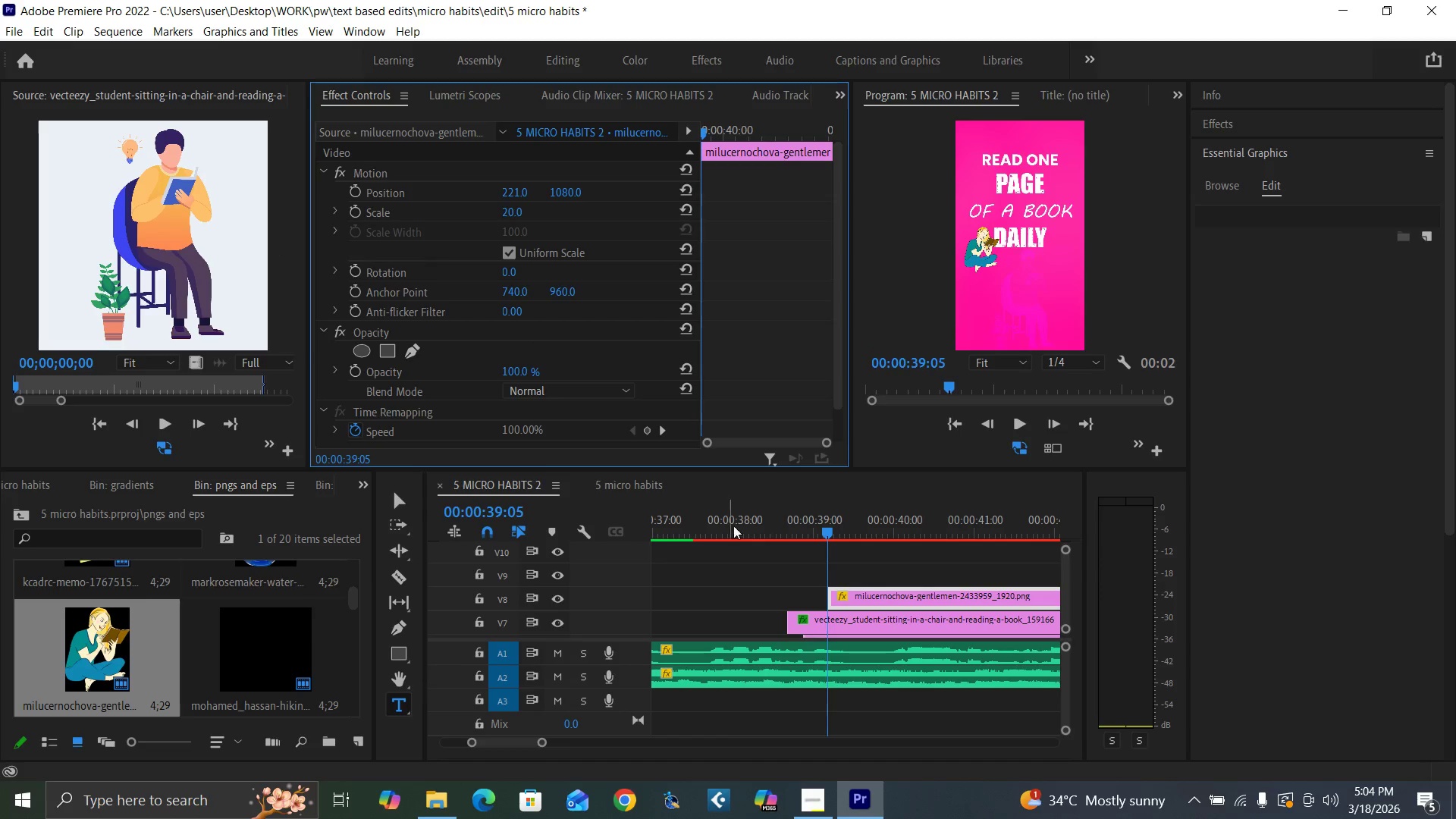 
key(Space)
 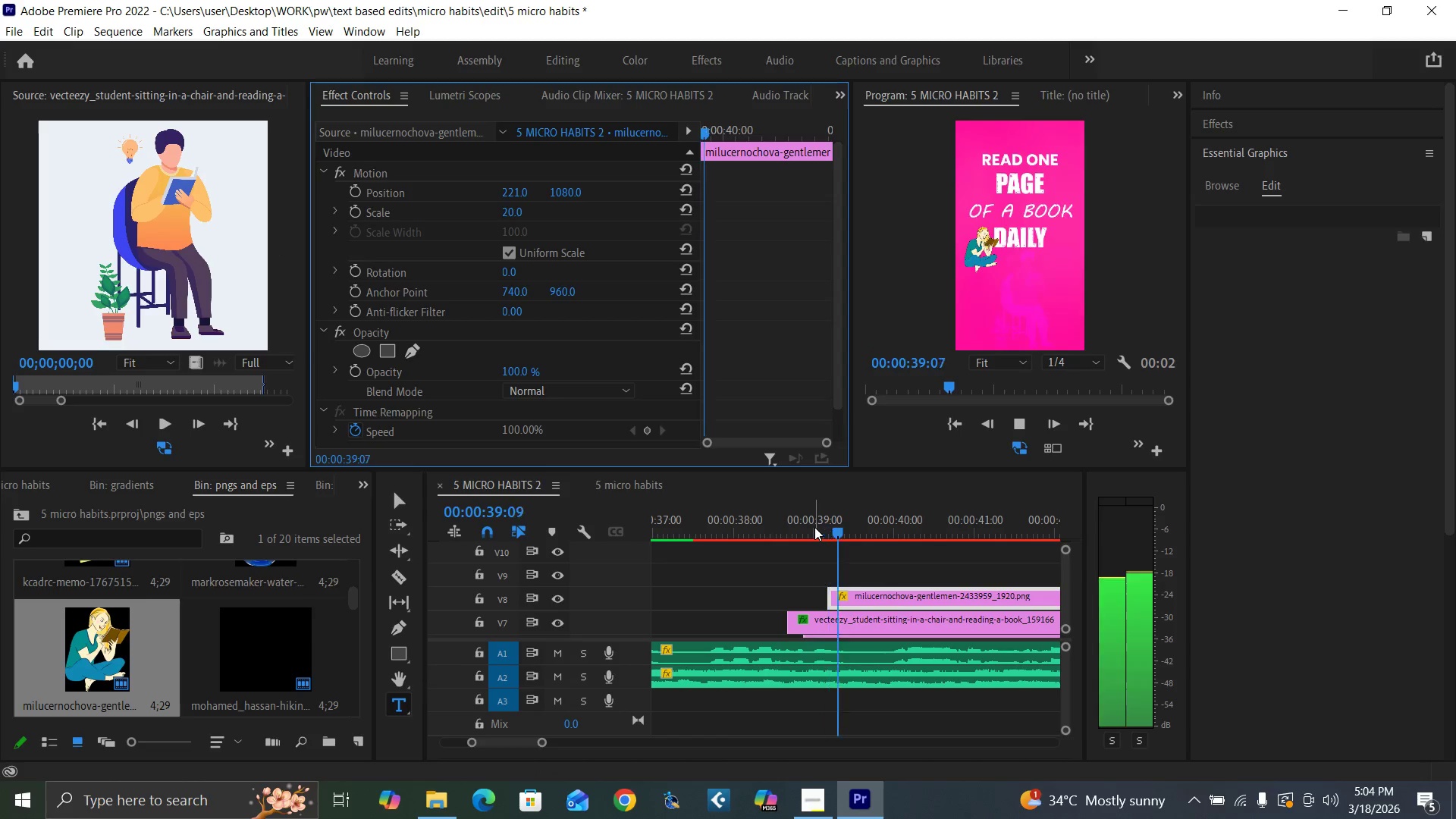 
key(Space)
 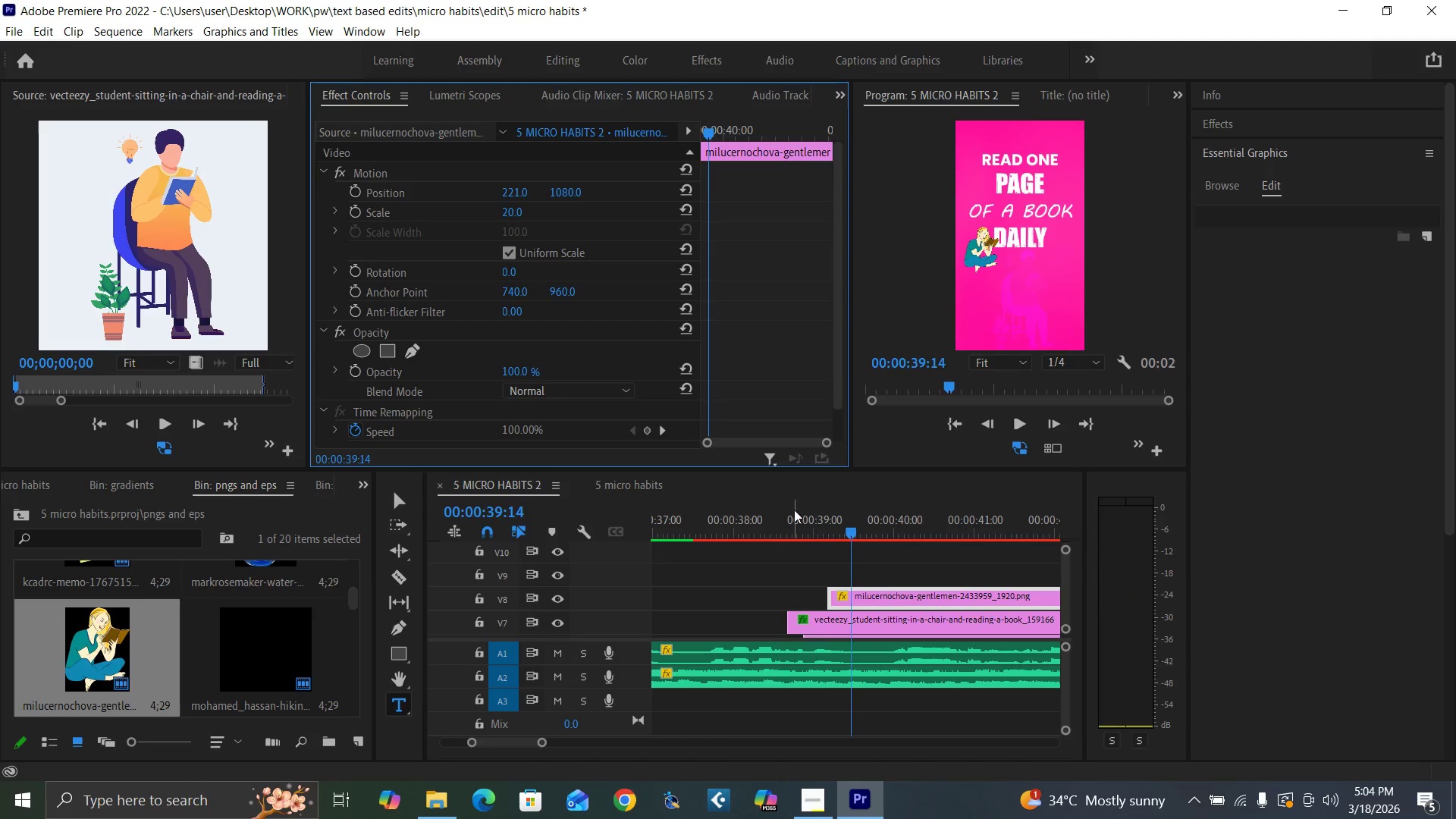 
key(Space)
 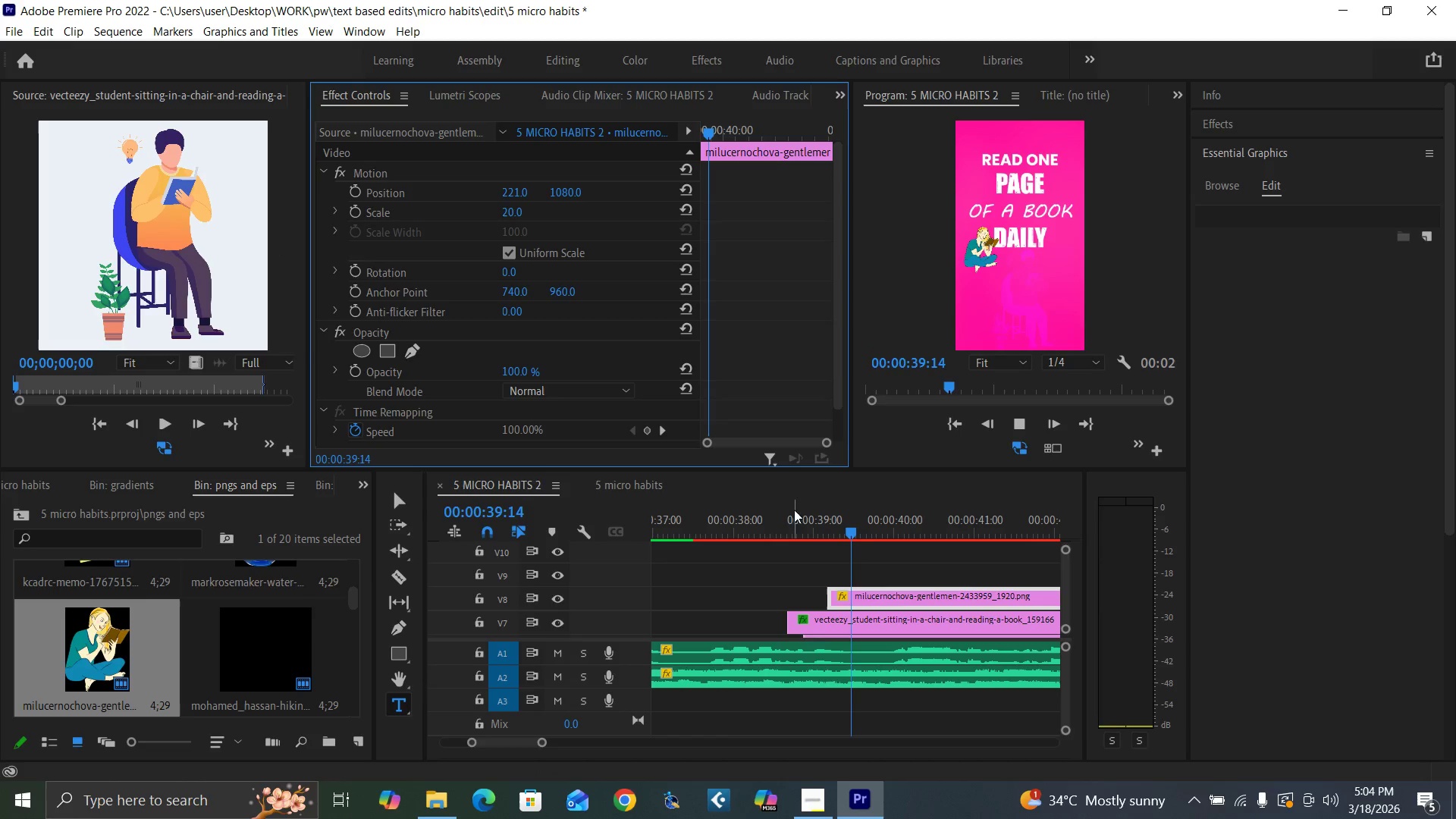 
key(Space)
 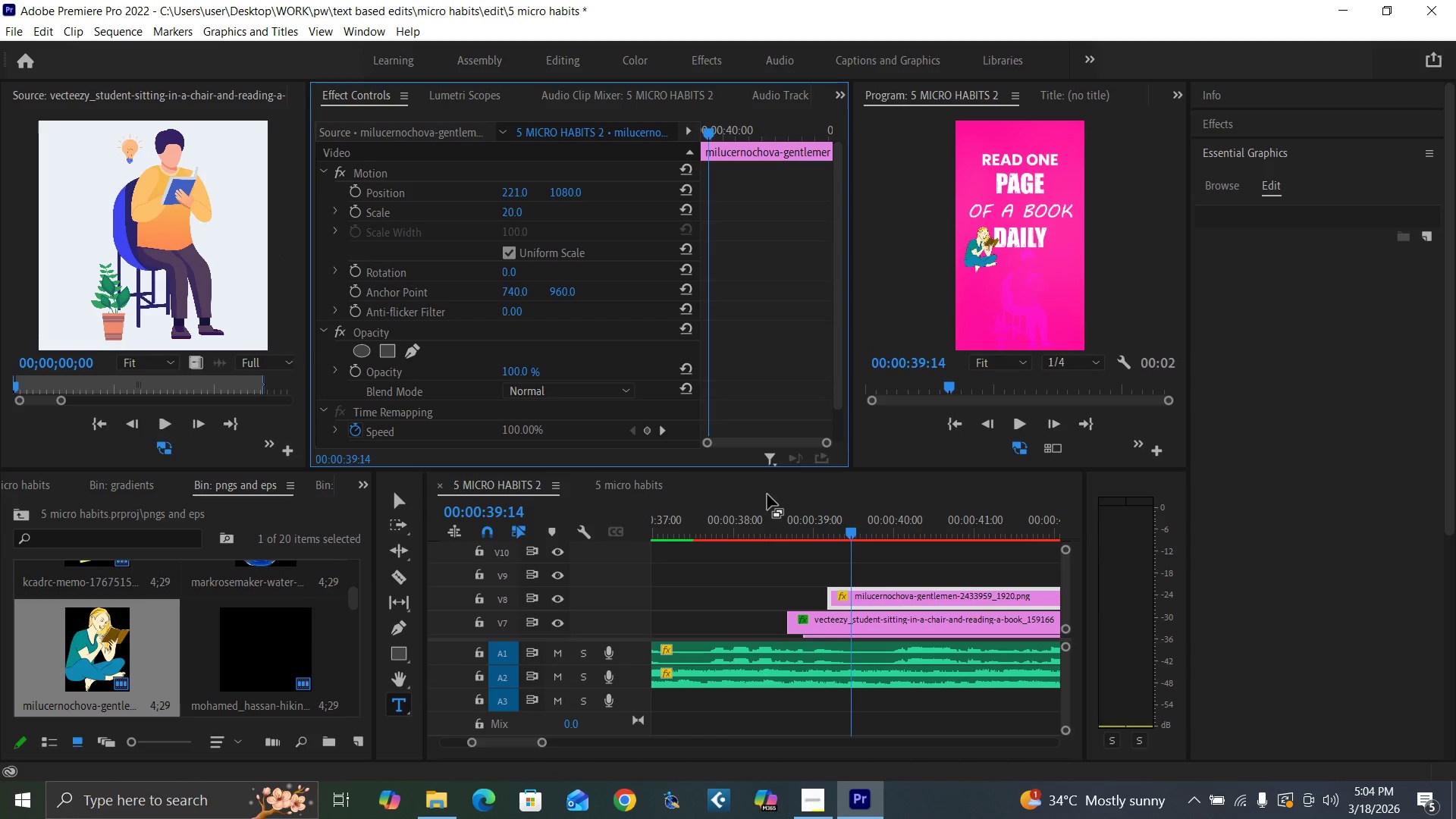 
key(Space)
 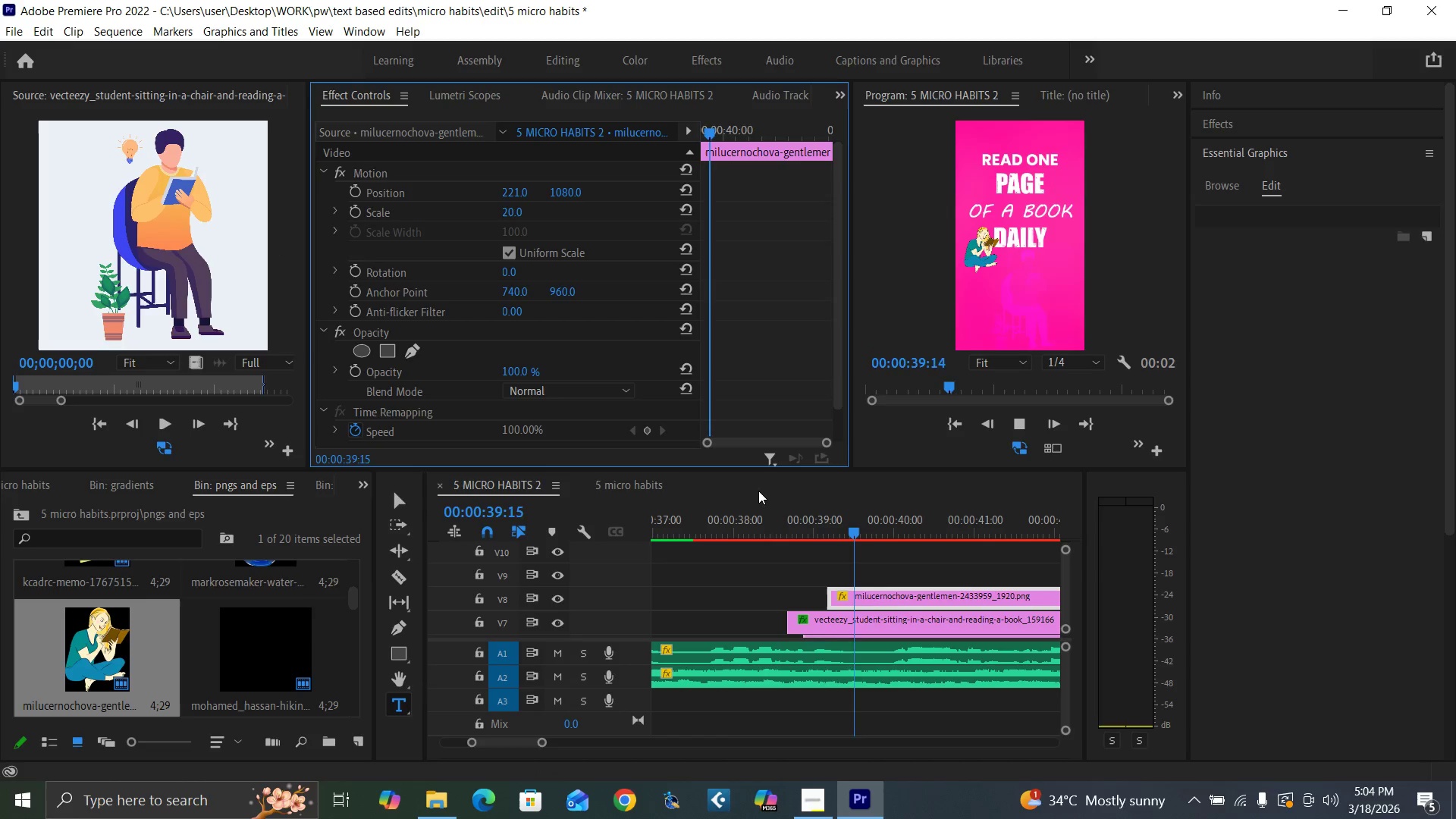 
key(Space)
 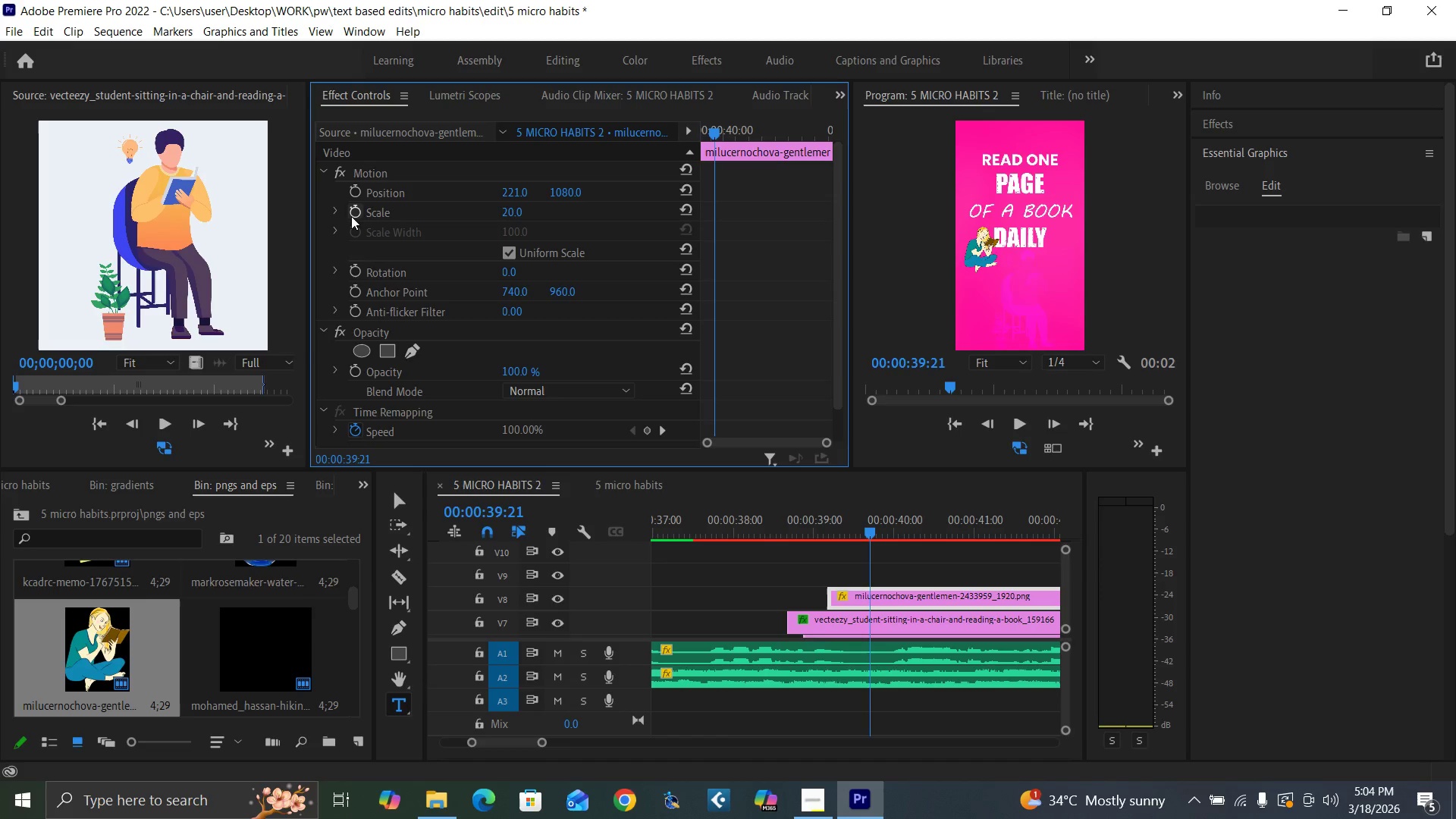 
left_click([353, 214])
 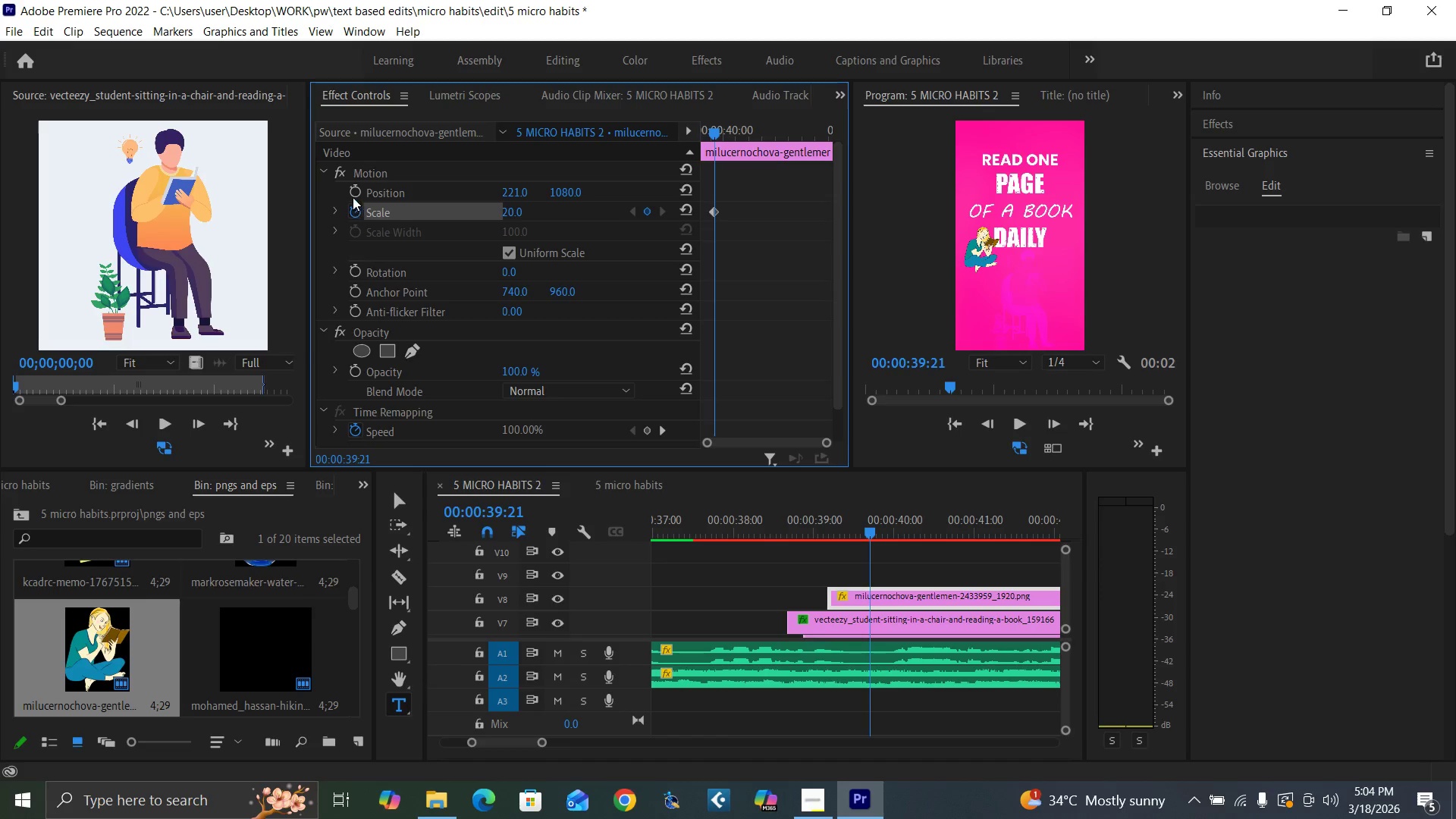 
double_click([353, 191])
 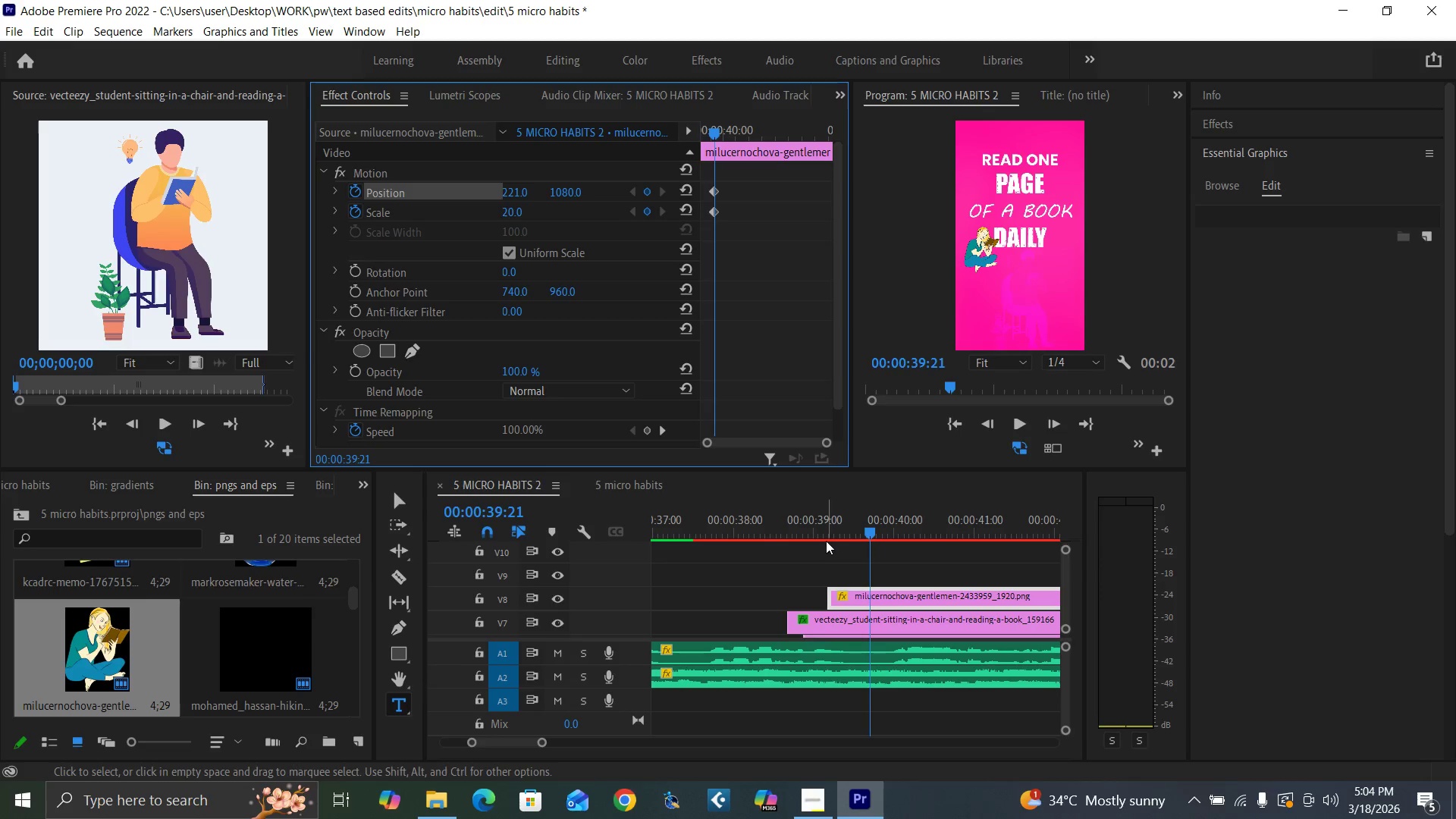 
left_click([829, 532])
 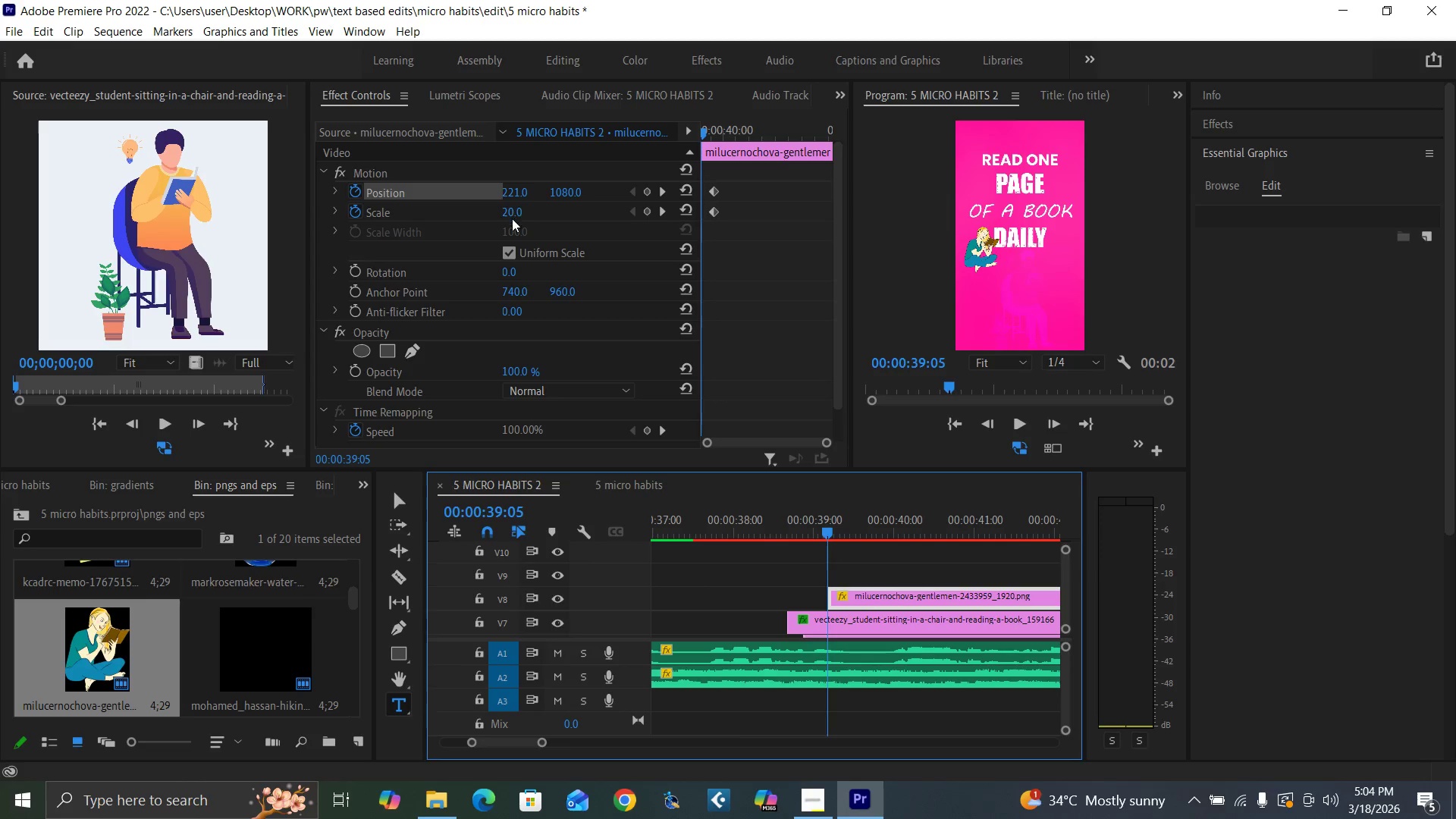 
left_click([509, 213])
 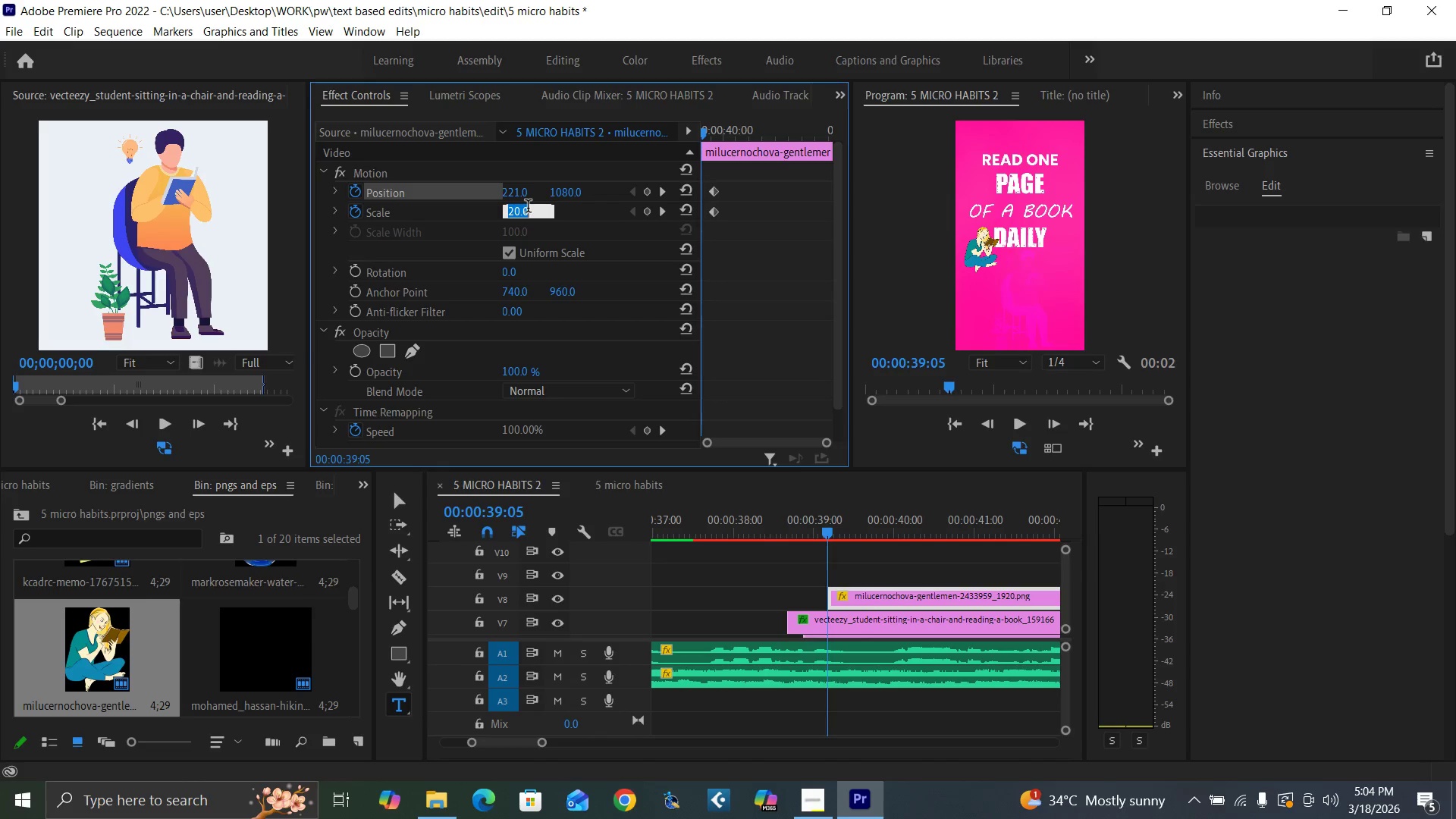 
type(50)
 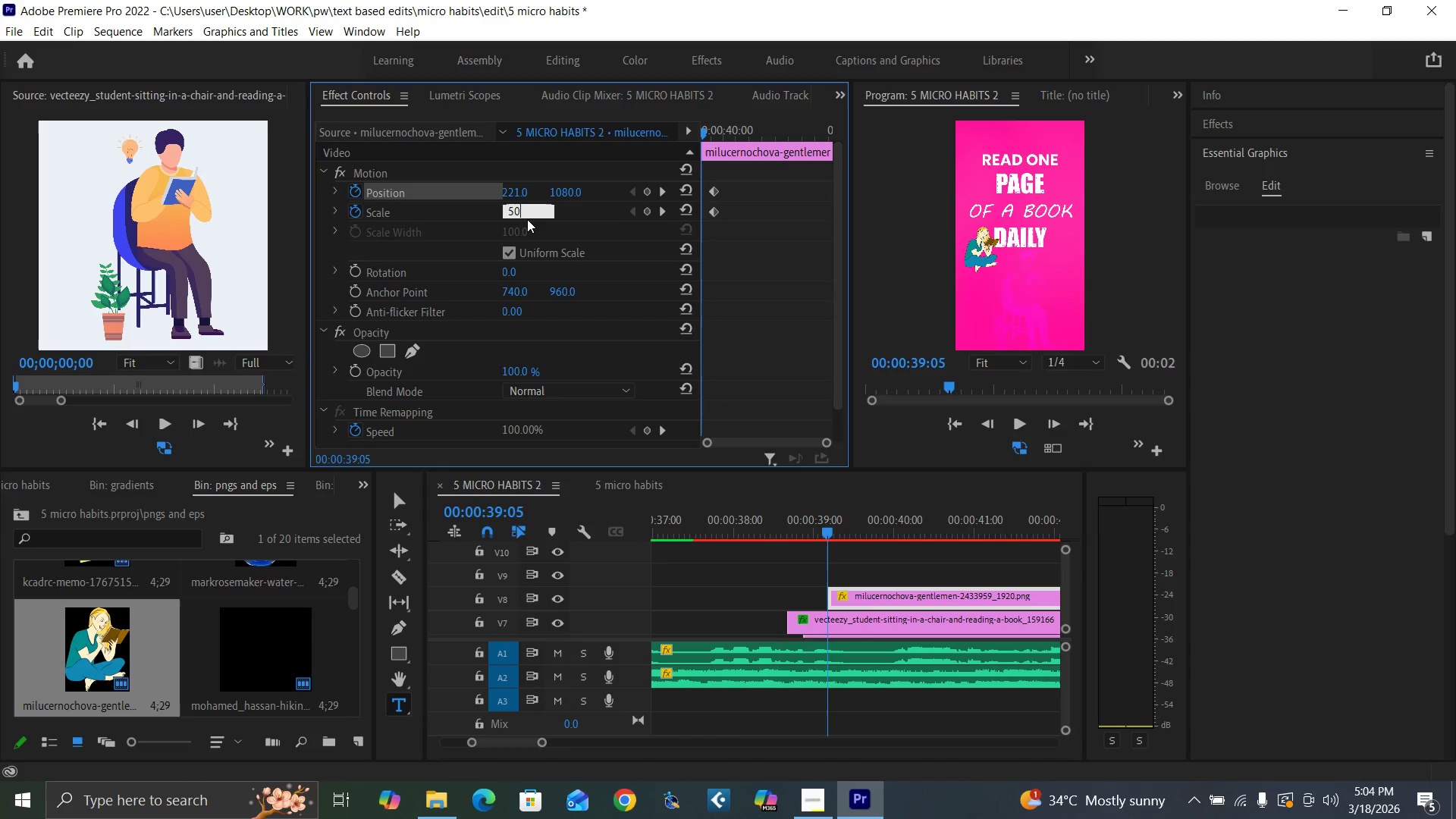 
key(Enter)
 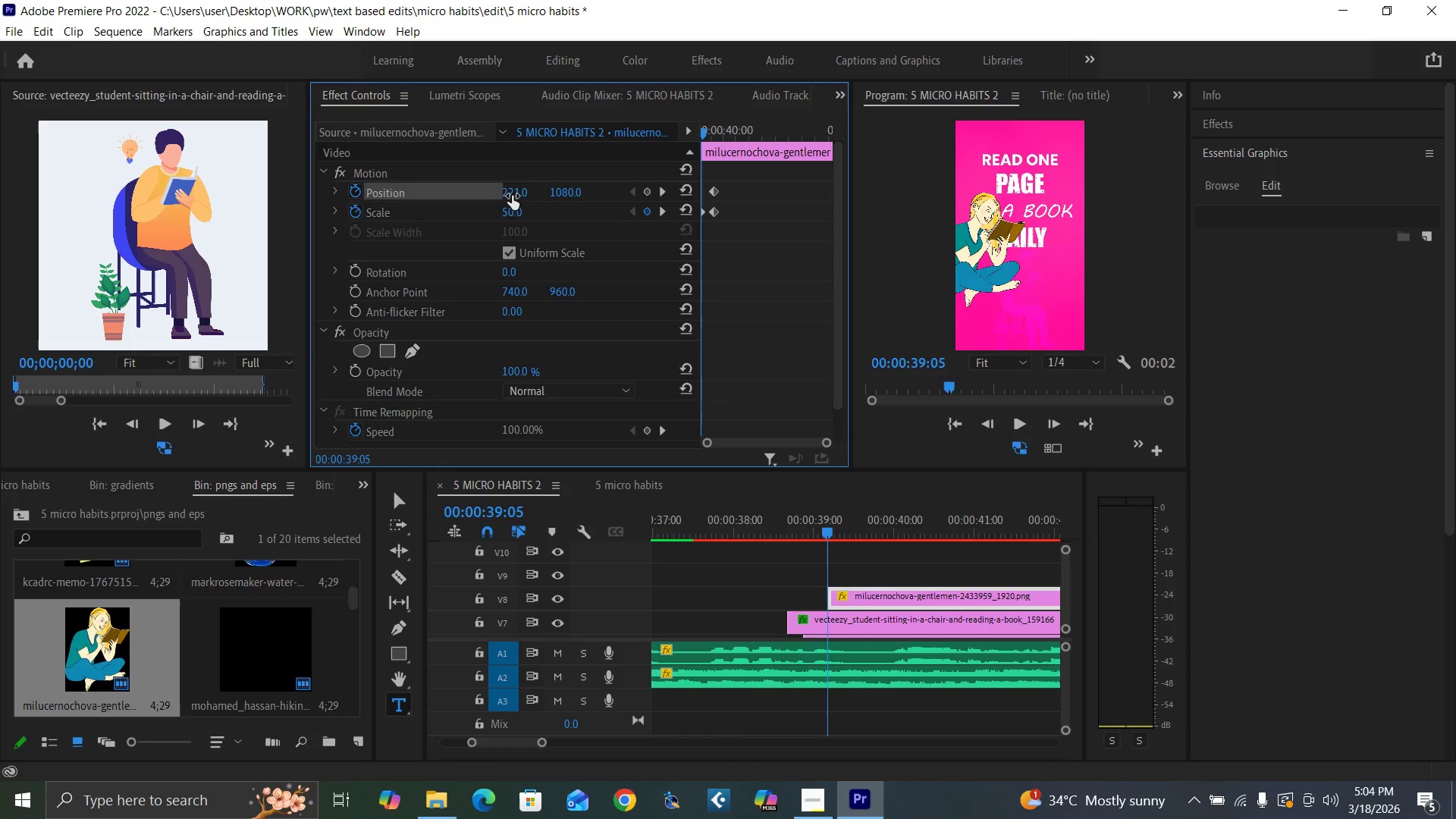 
left_click_drag(start_coordinate=[512, 196], to_coordinate=[17, 382])
 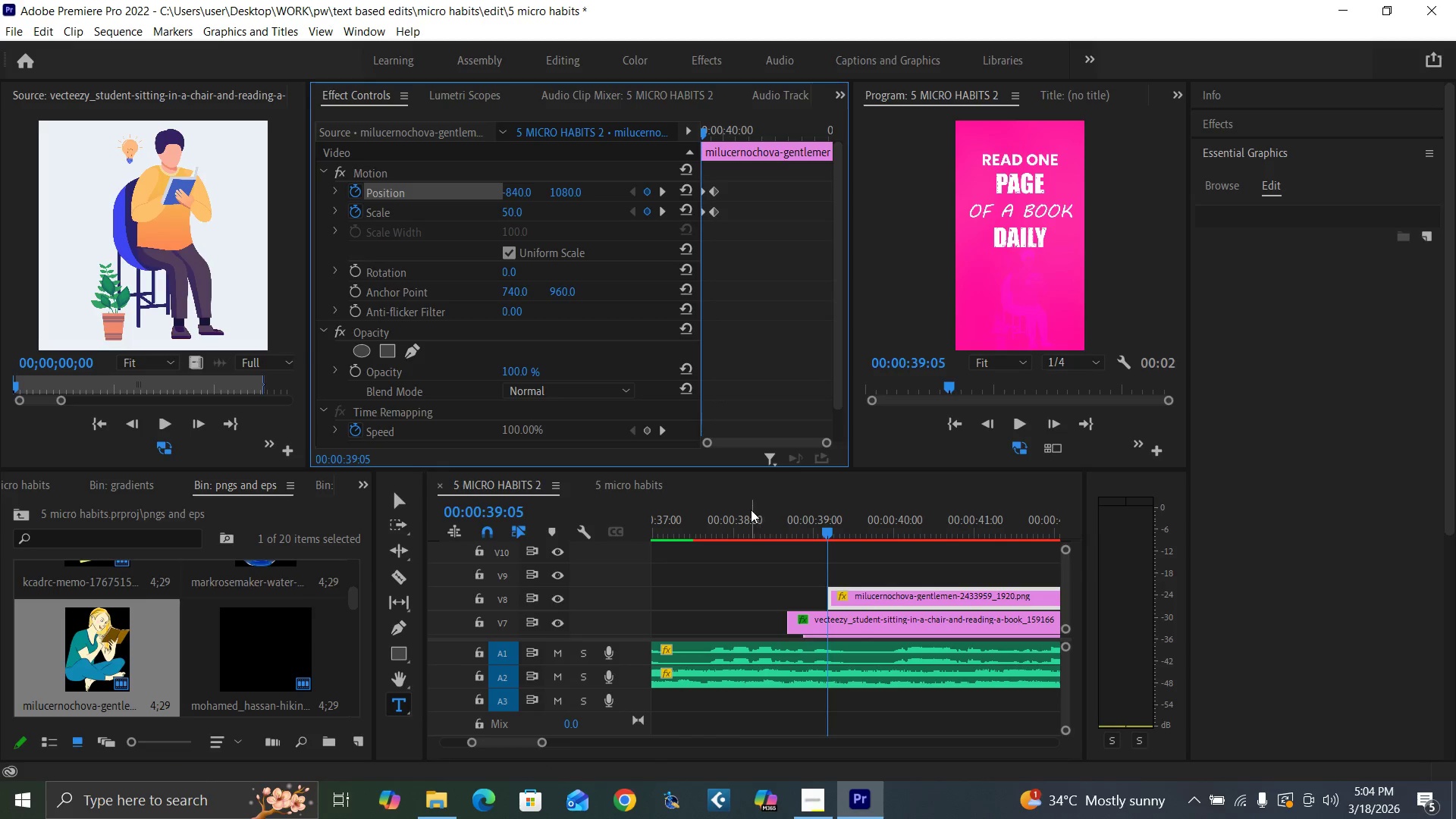 
left_click([751, 513])
 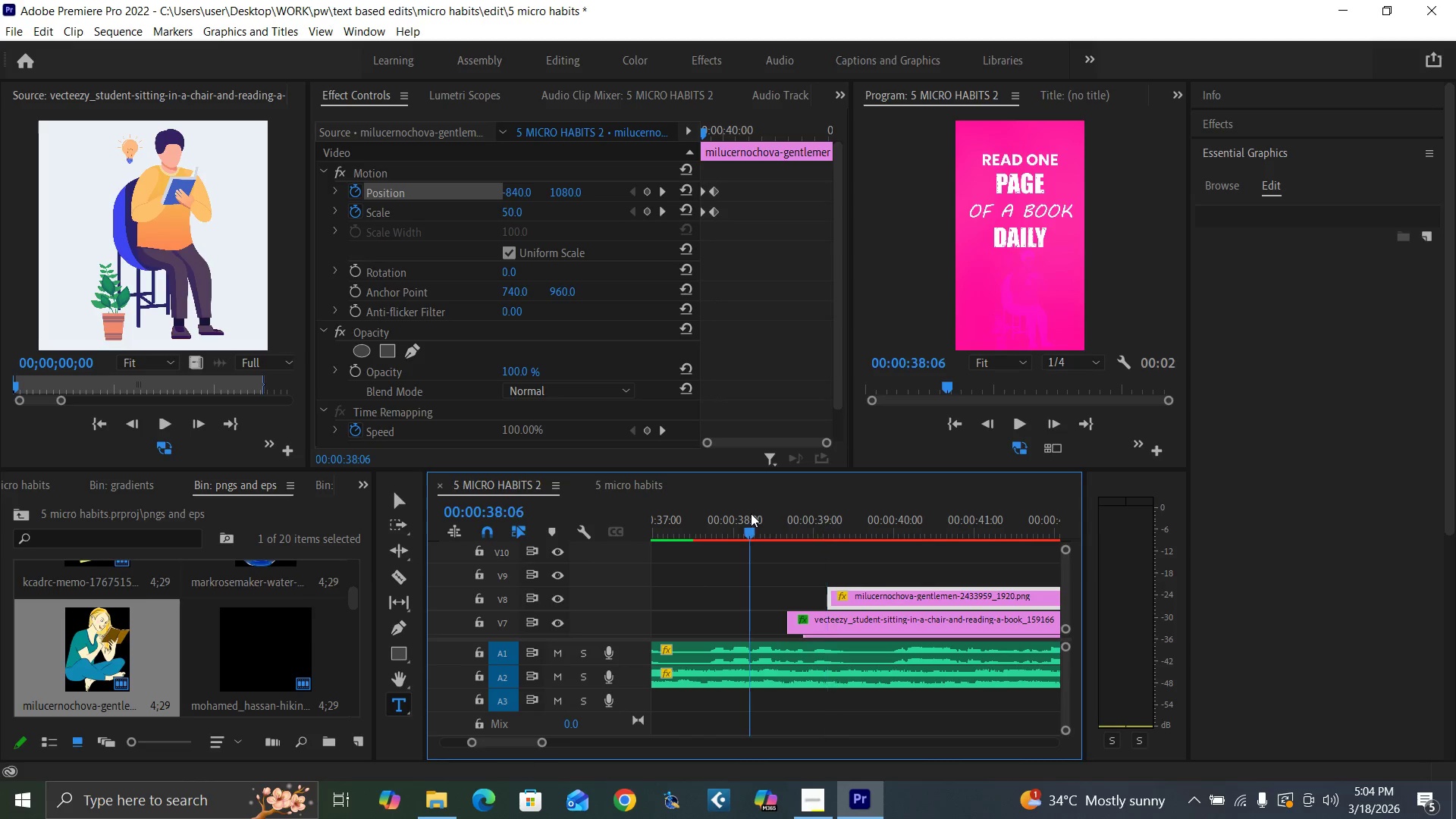 
key(Space)
 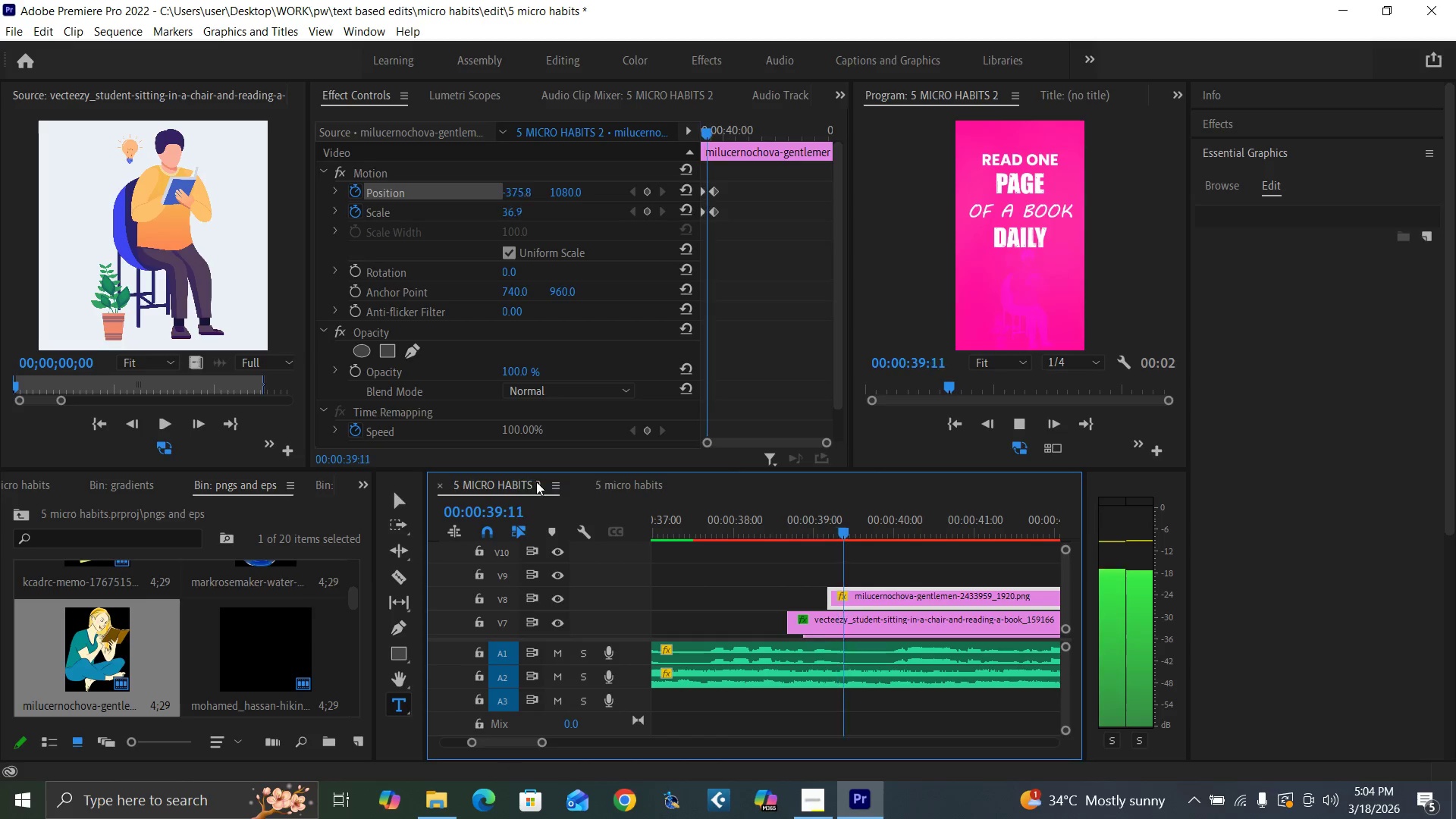 
key(Space)
 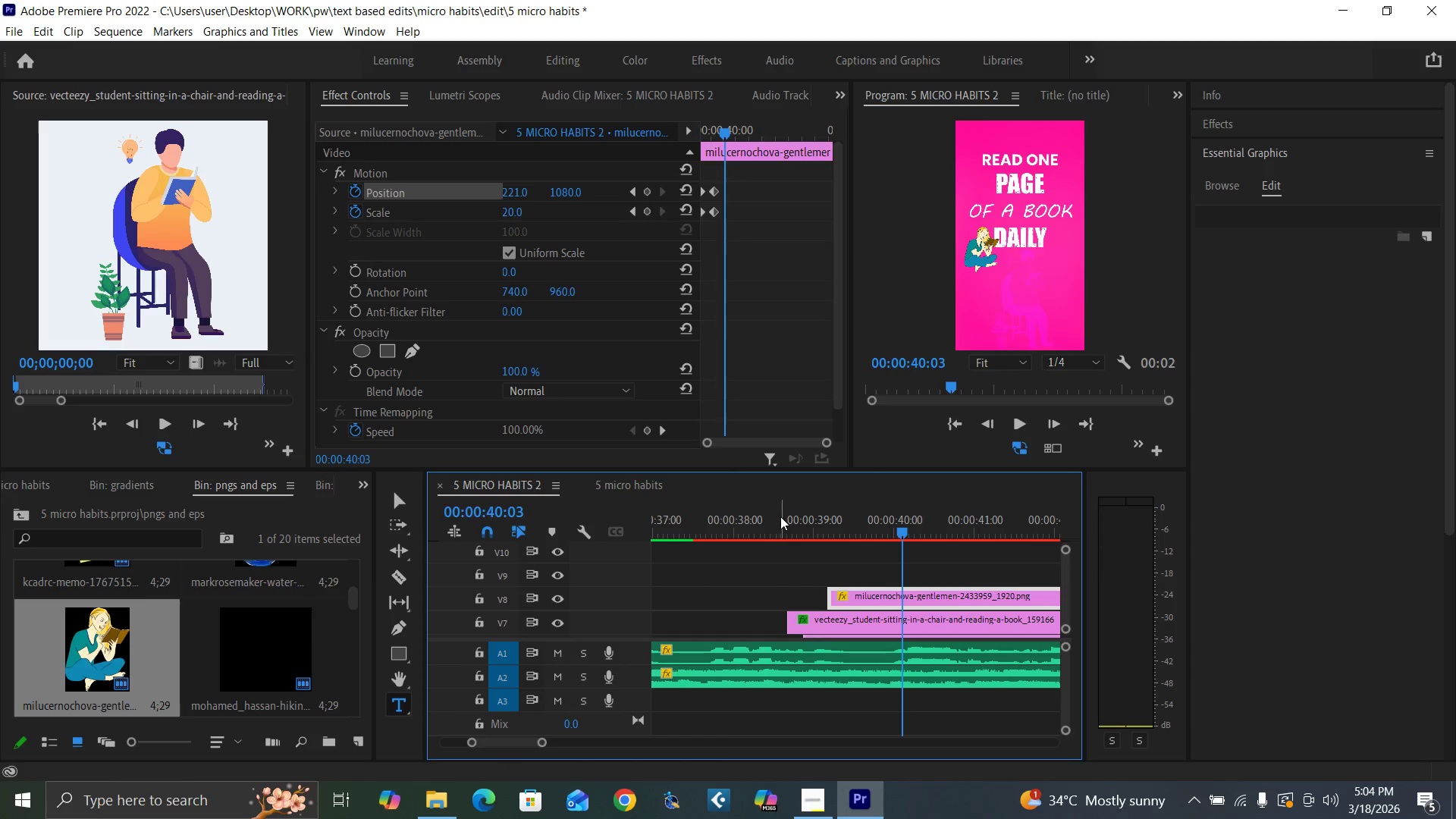 
left_click([768, 524])
 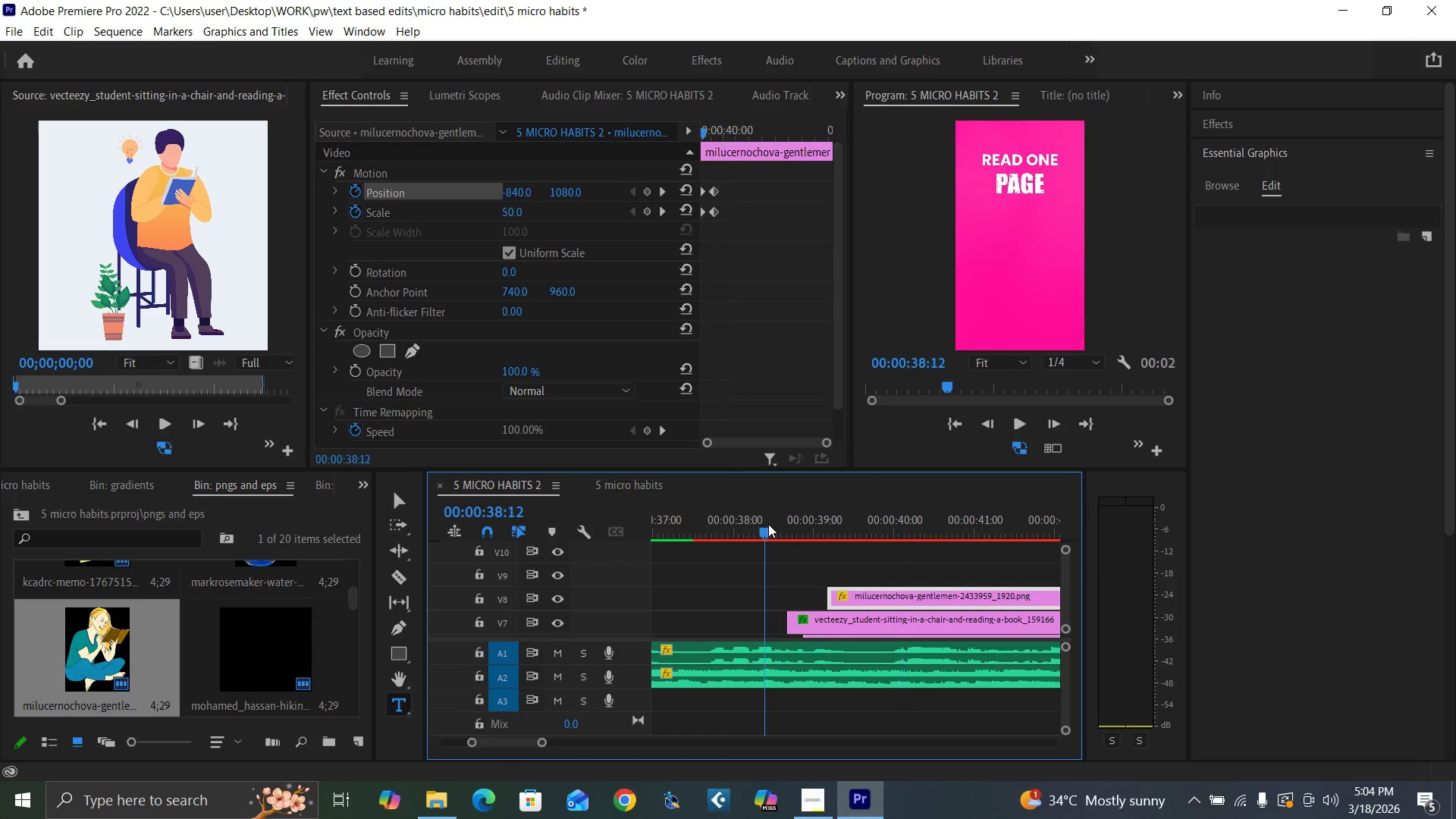 
key(Space)
 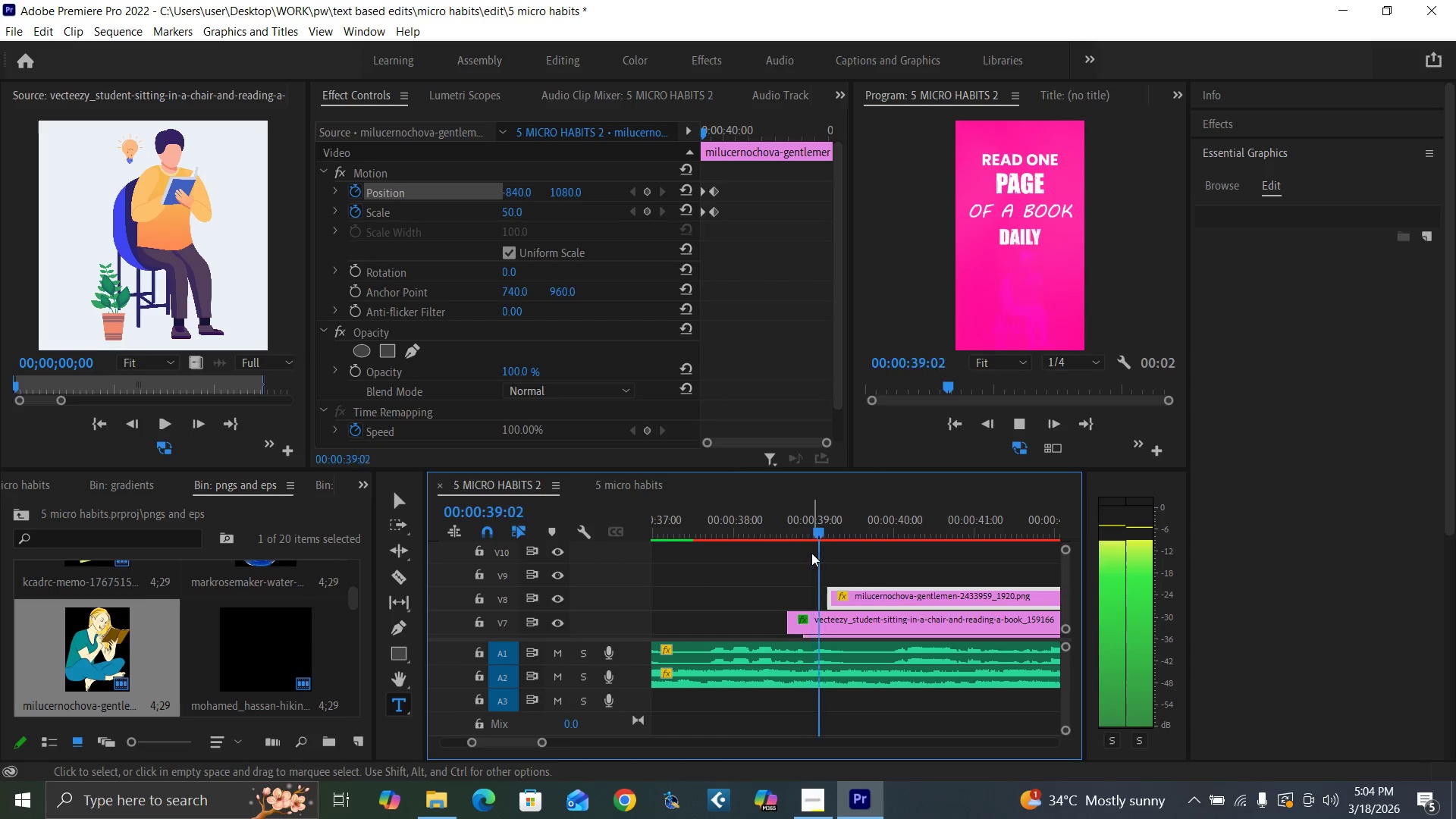 
key(Space)
 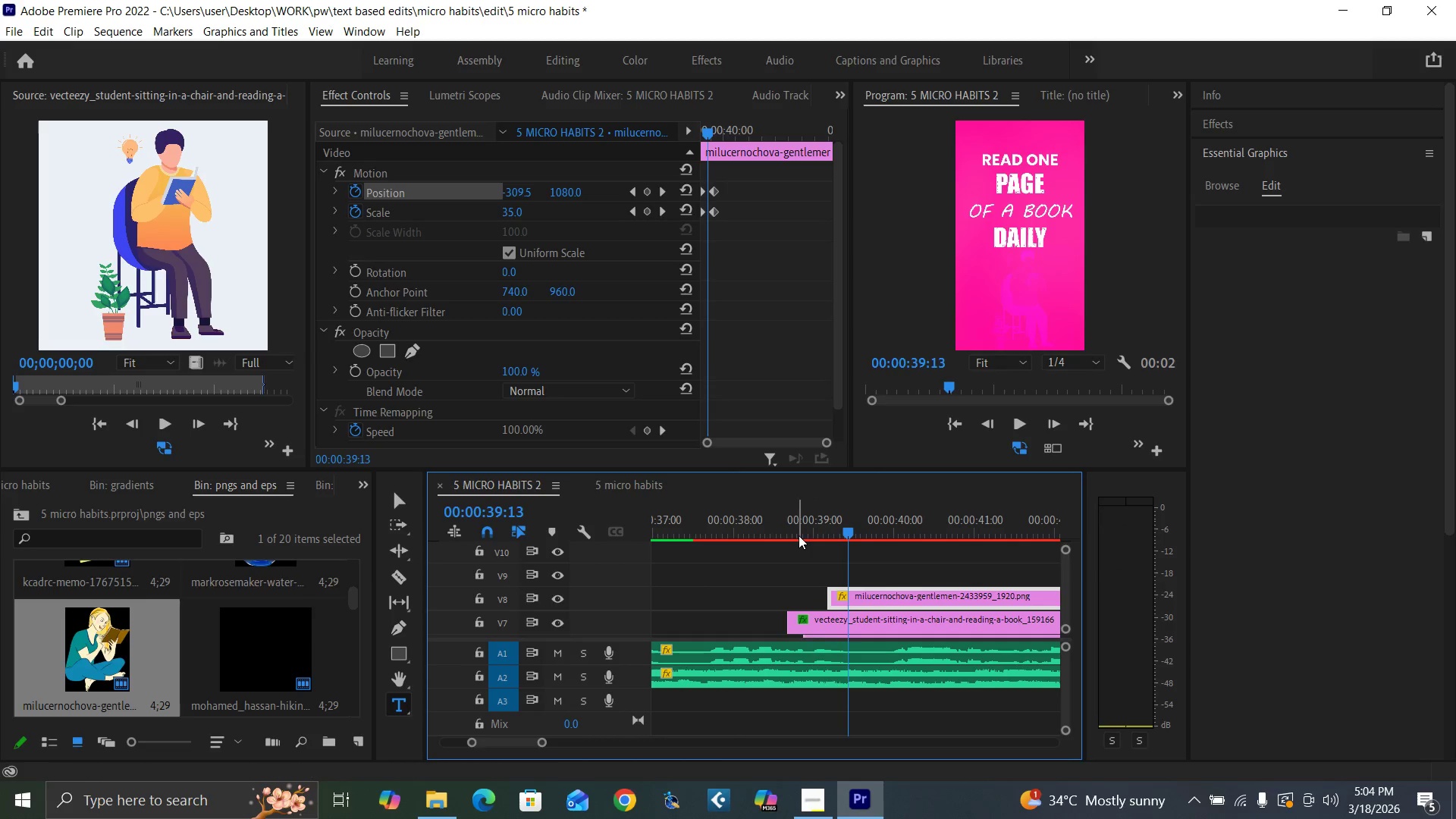 
left_click([783, 531])
 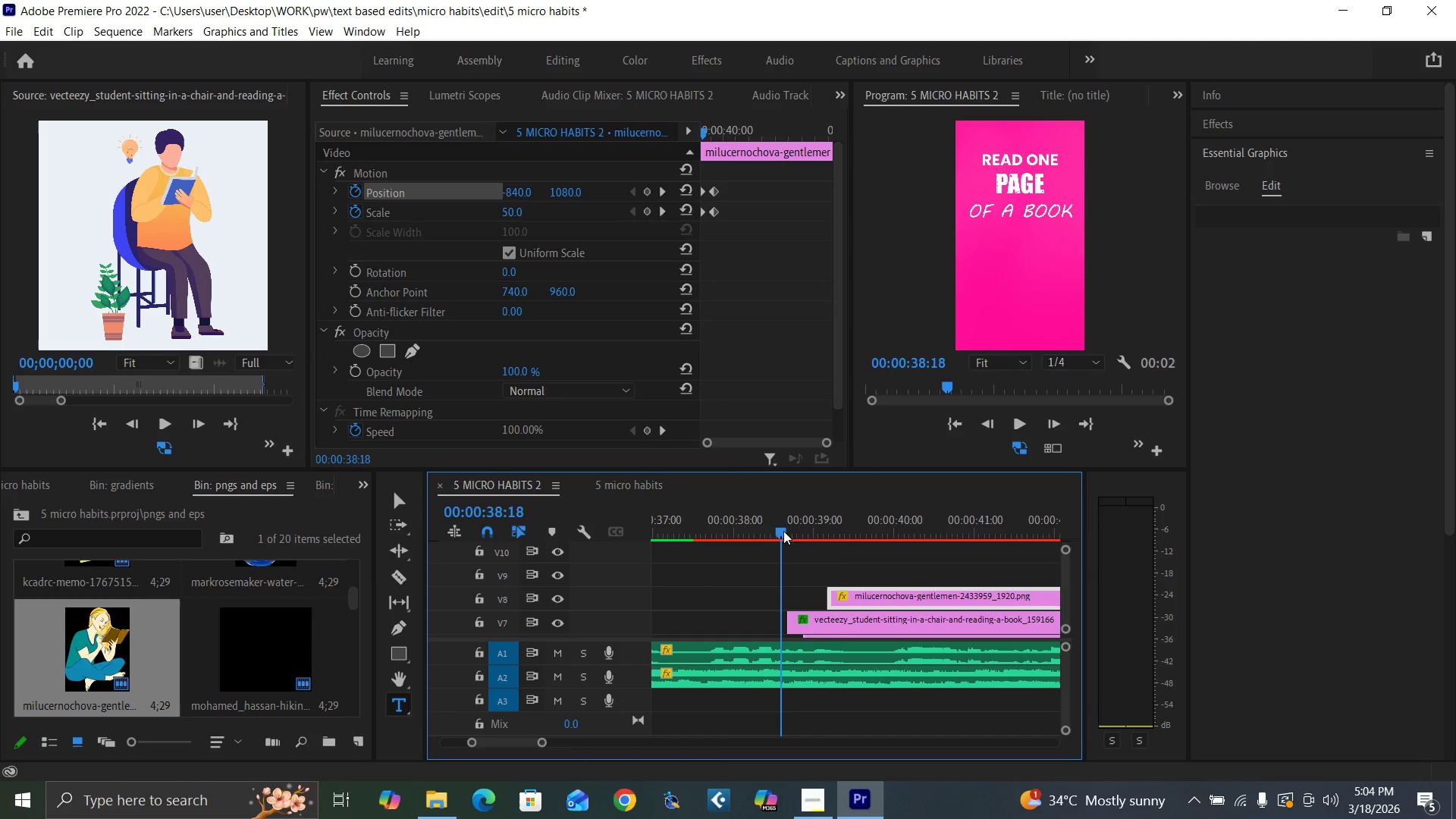 
key(Space)
 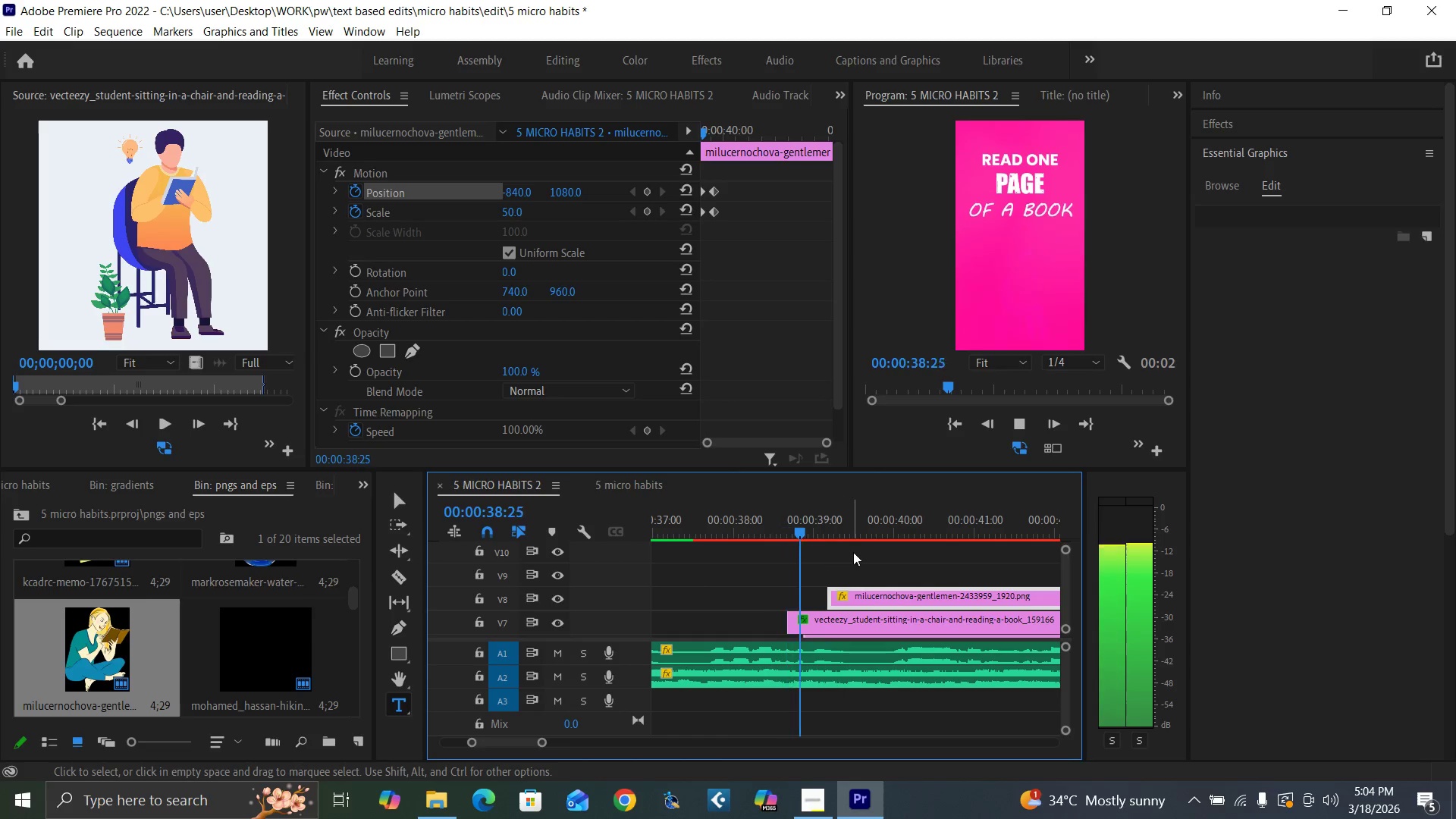 
key(Space)
 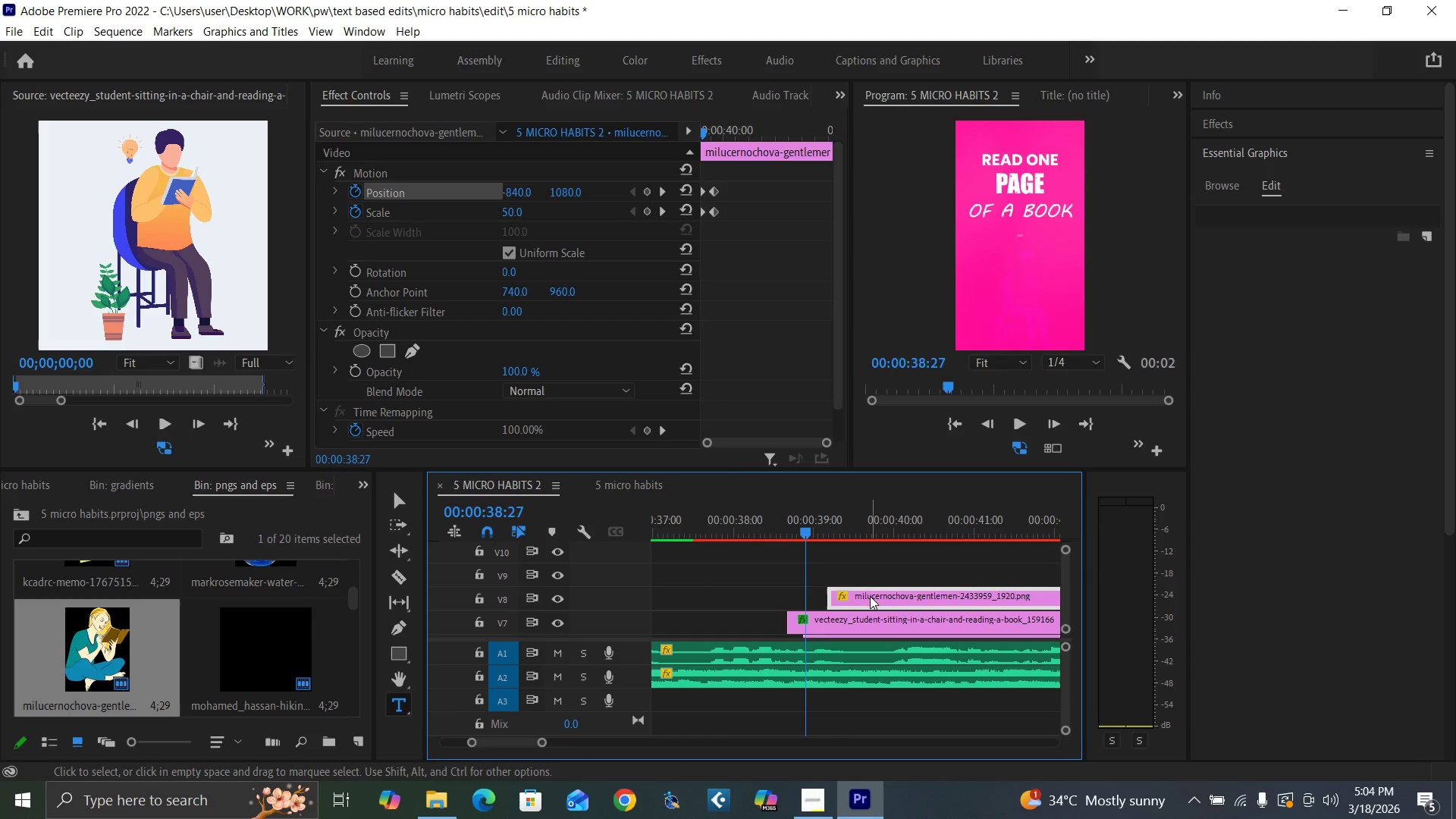 
left_click_drag(start_coordinate=[871, 597], to_coordinate=[856, 598])
 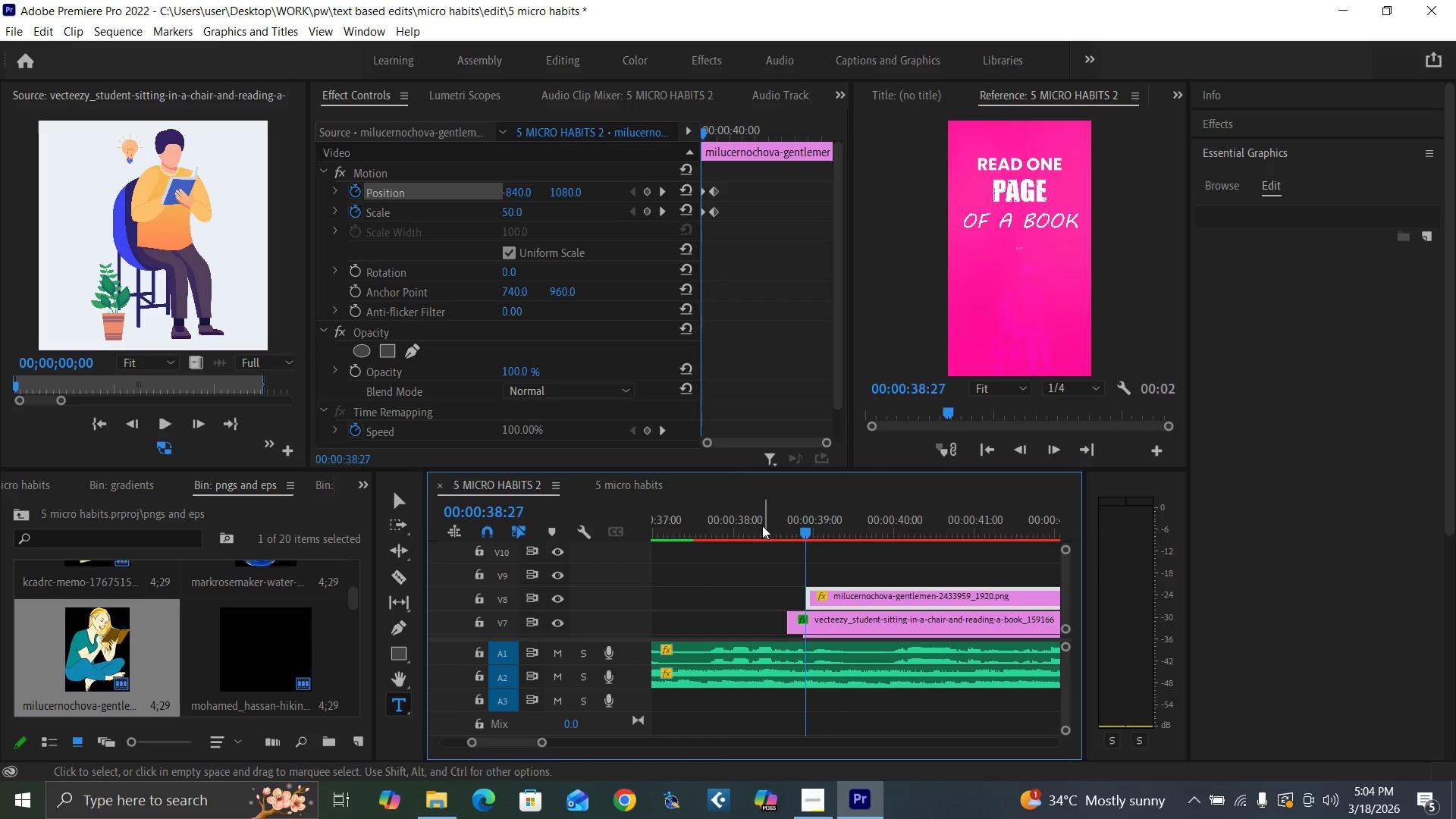 
left_click([762, 526])
 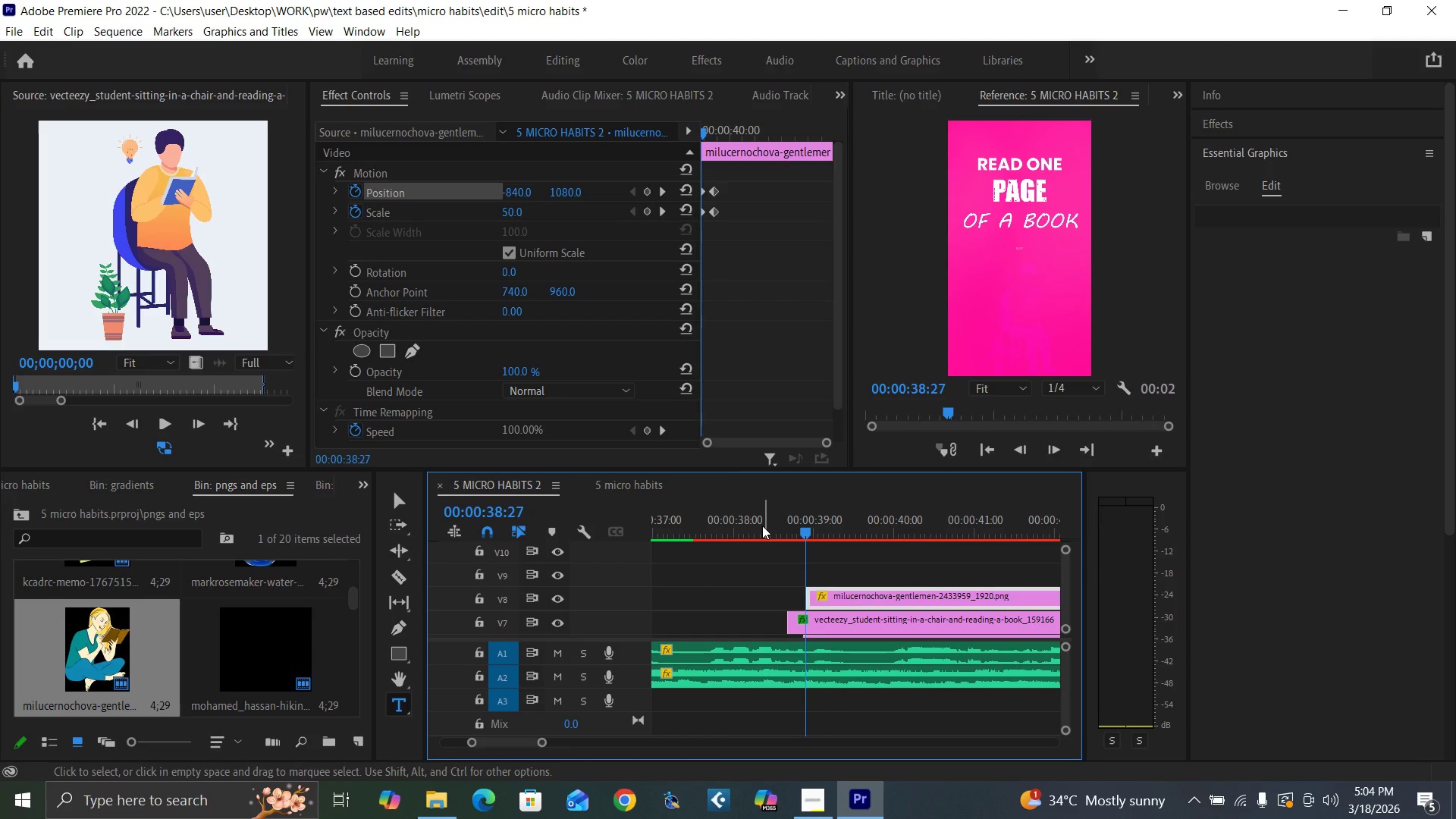 
key(Space)
 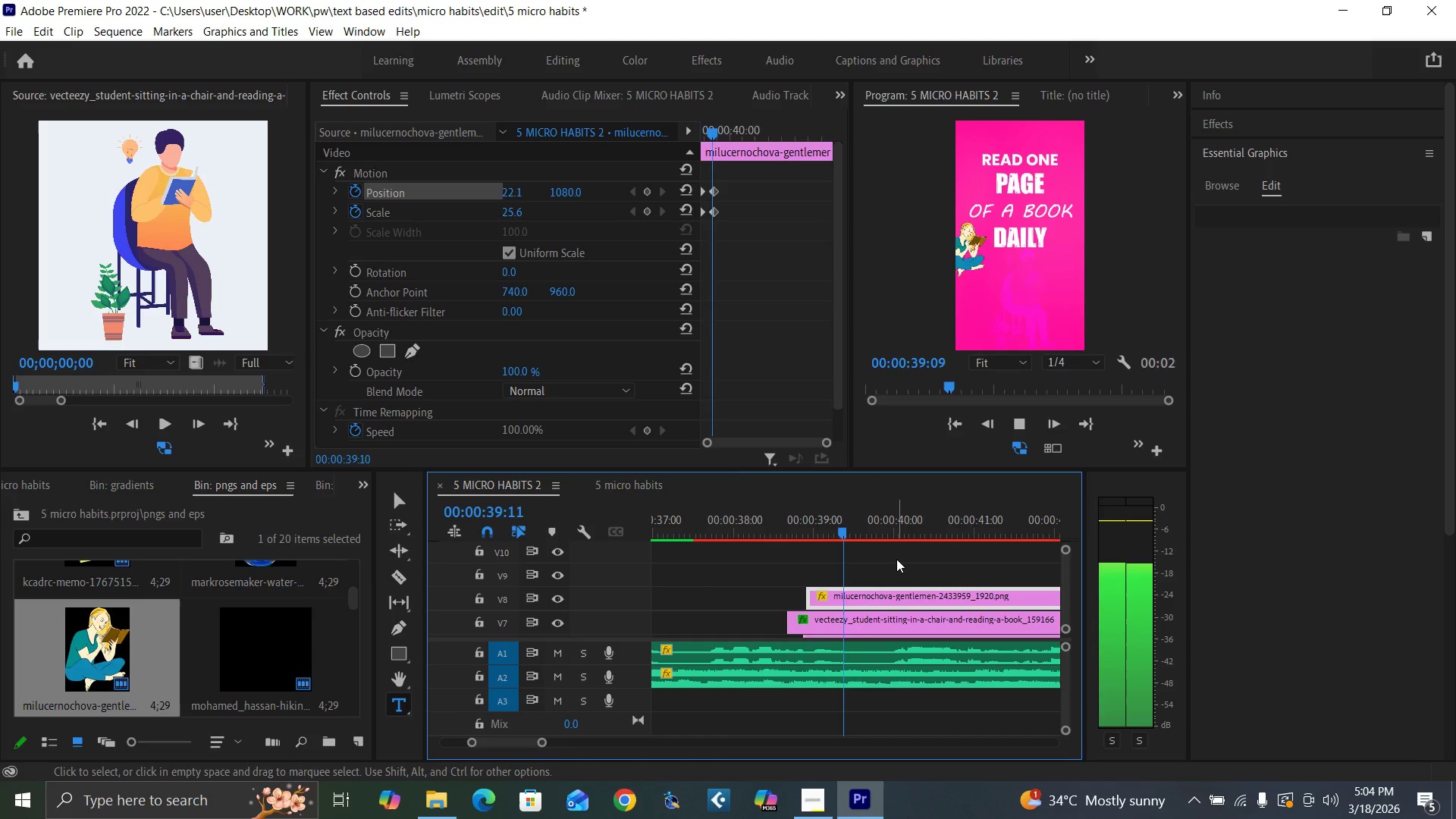 
key(Space)
 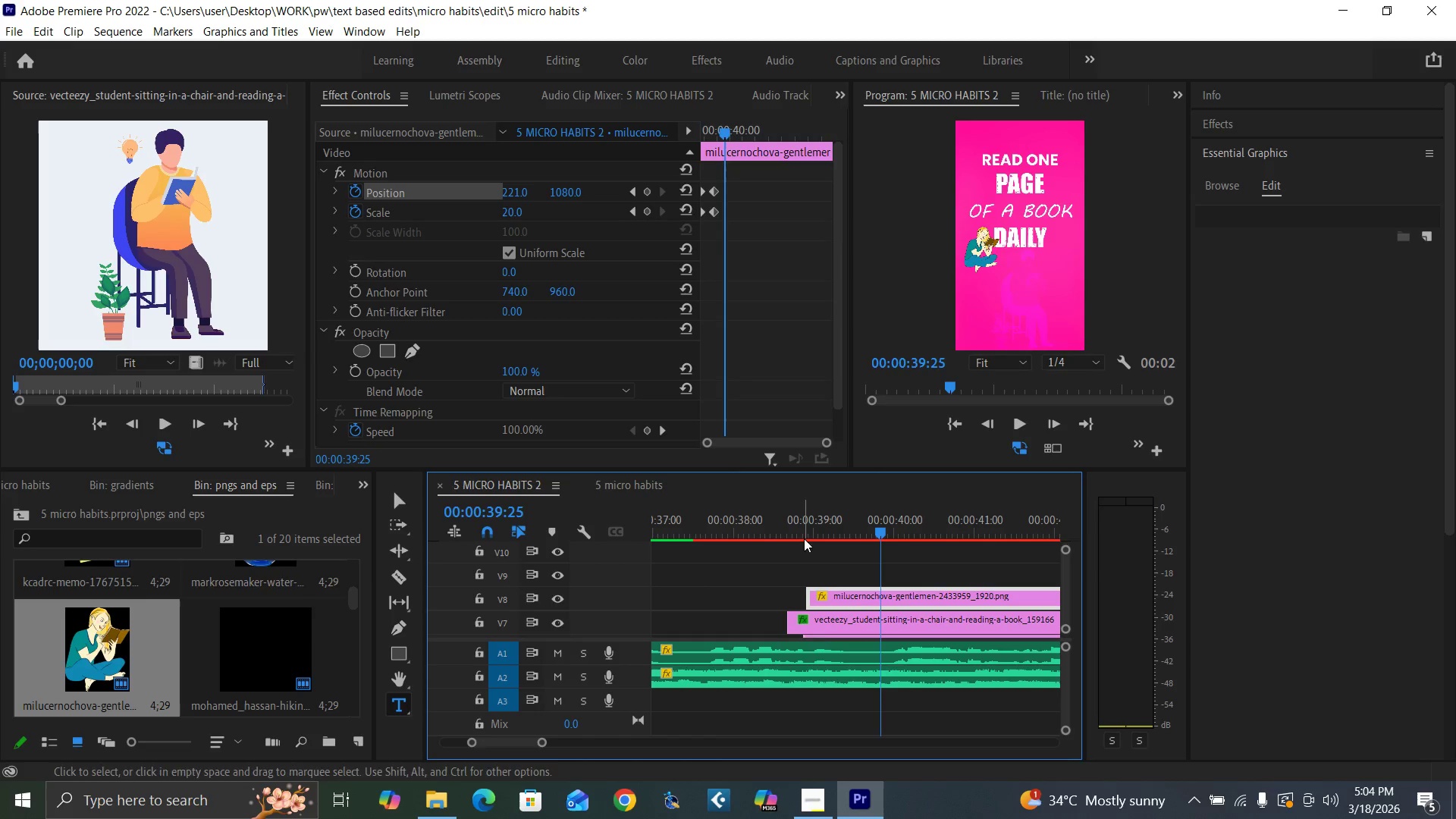 
left_click([739, 529])
 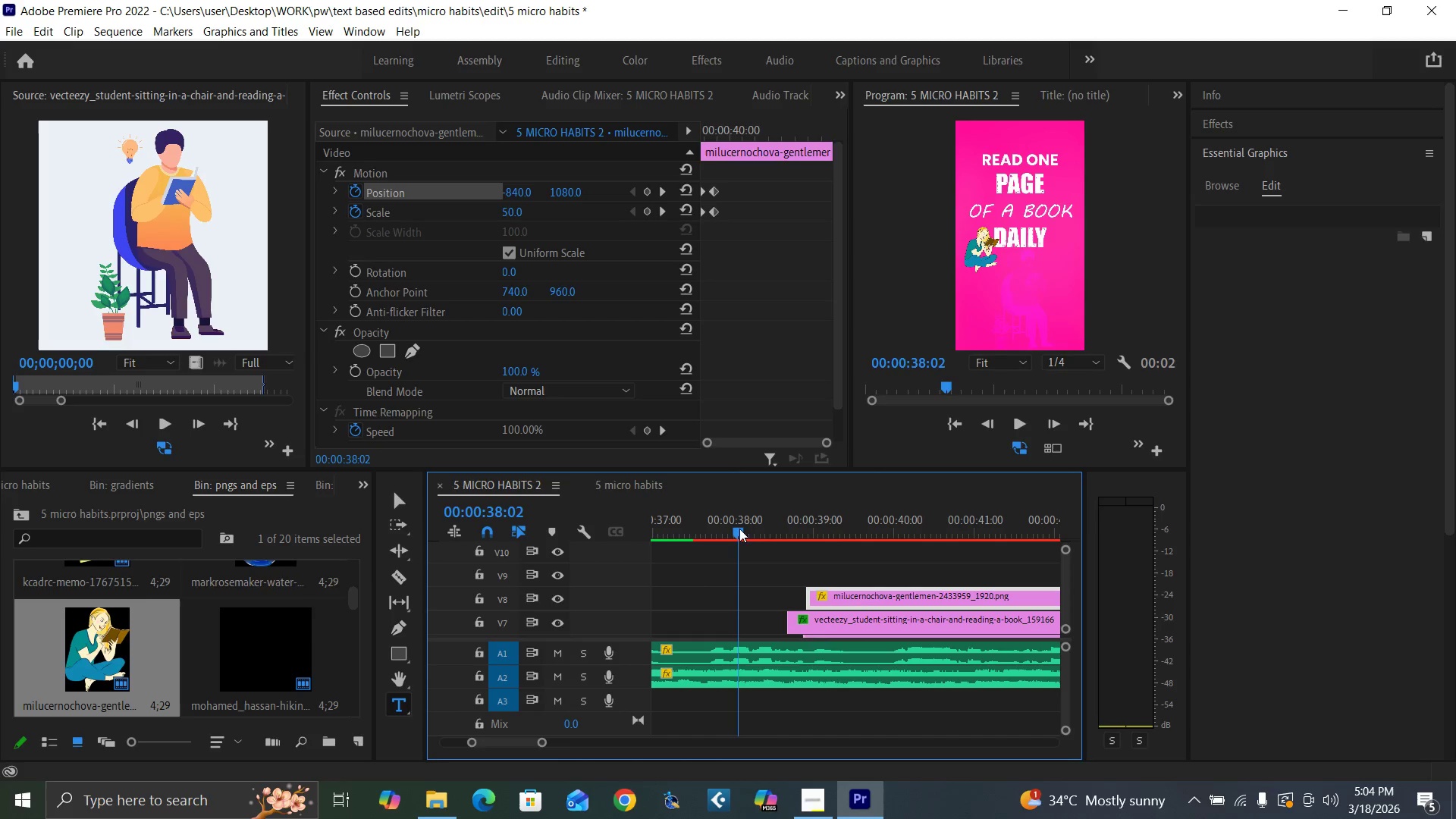 
key(Space)
 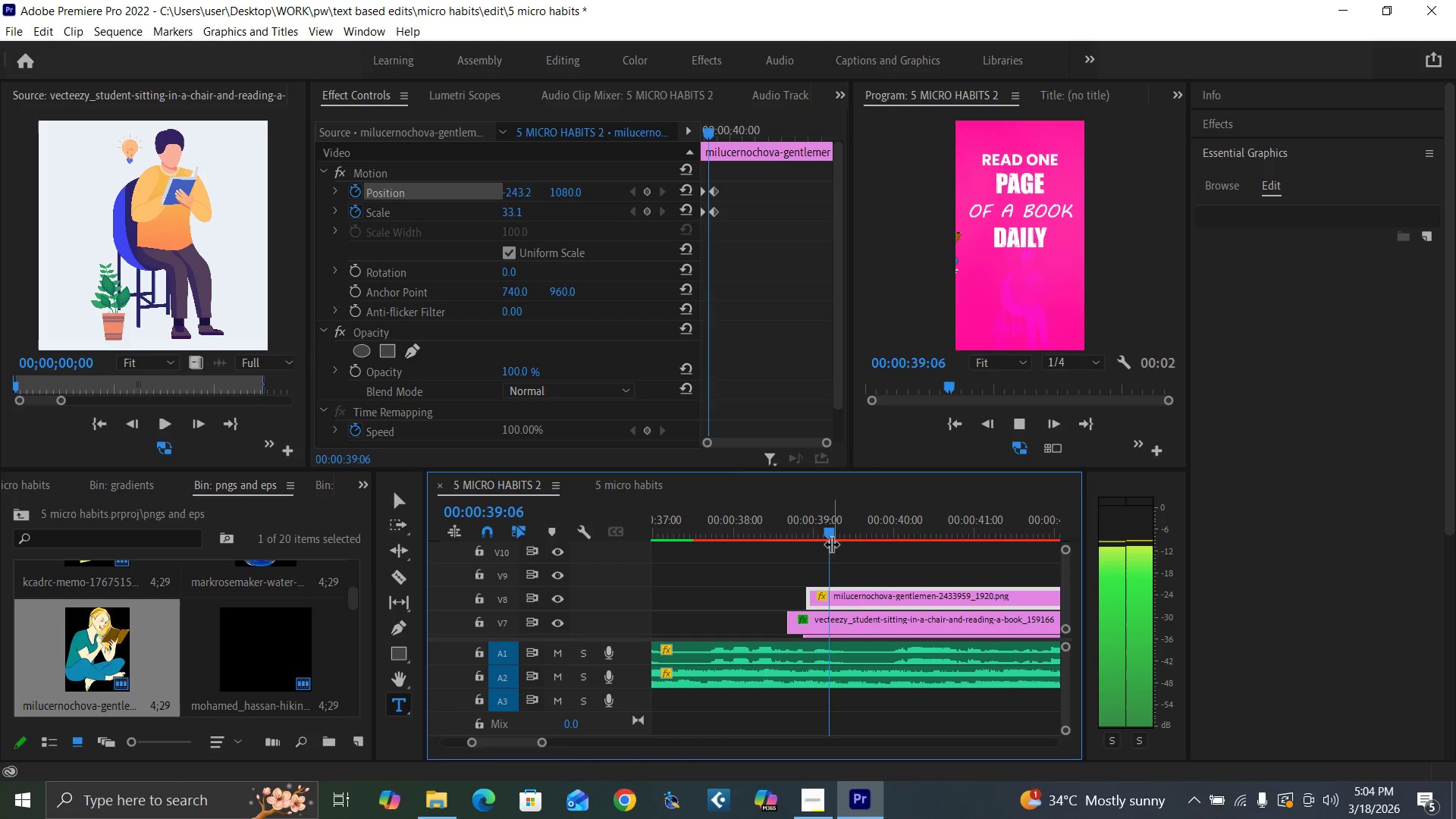 
key(Space)
 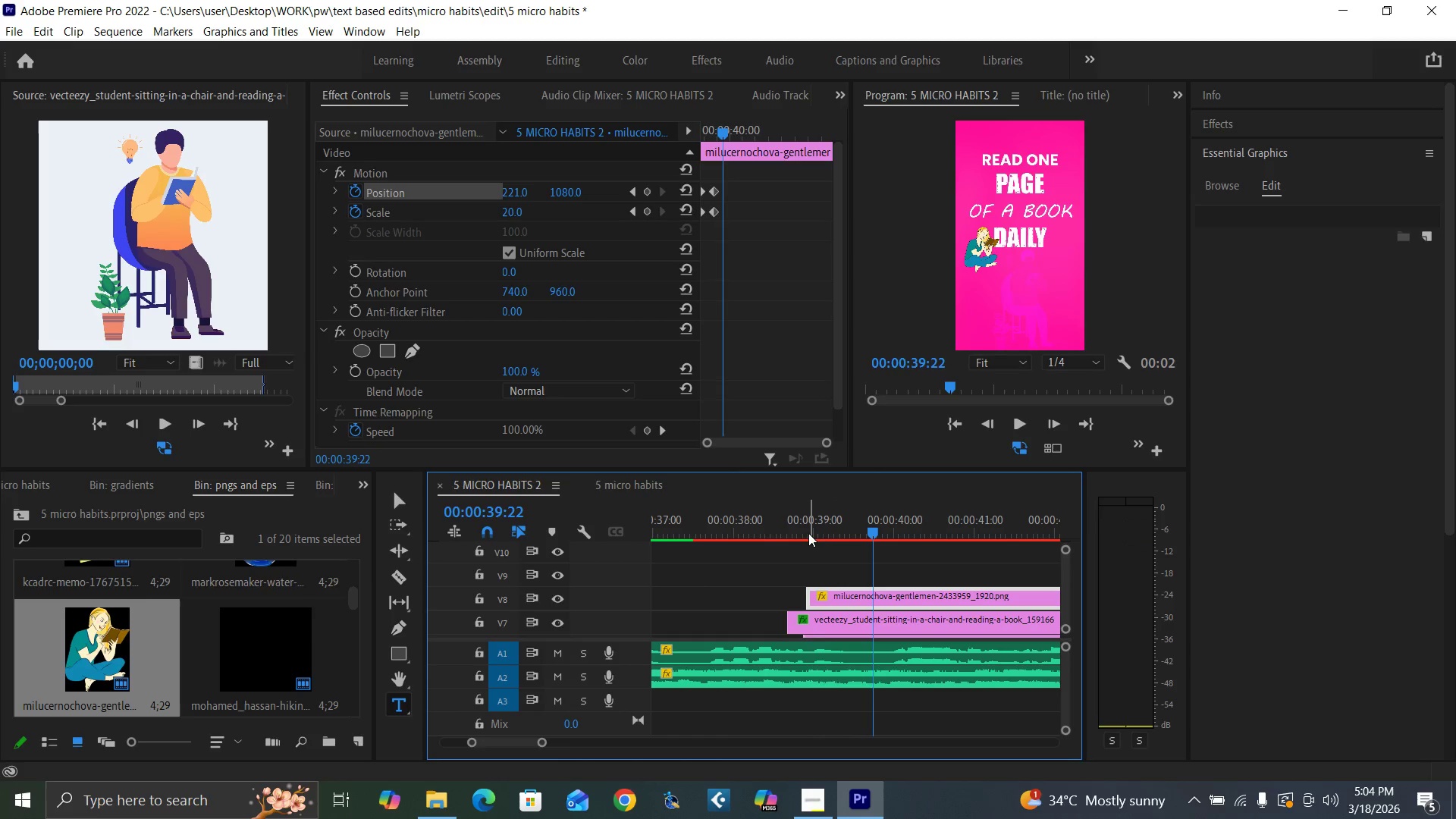 
left_click([808, 532])
 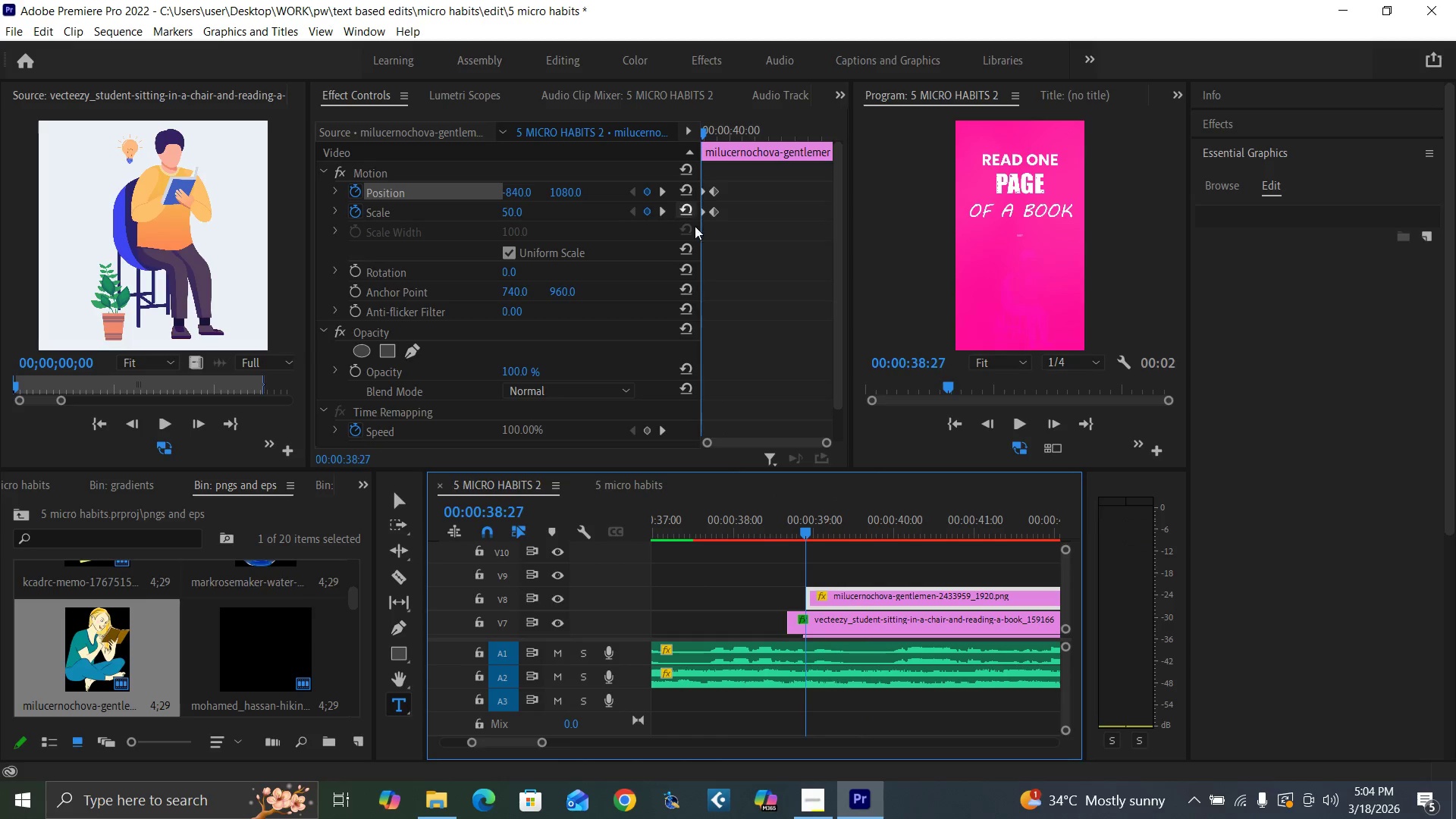 
left_click_drag(start_coordinate=[711, 256], to_coordinate=[689, 179])
 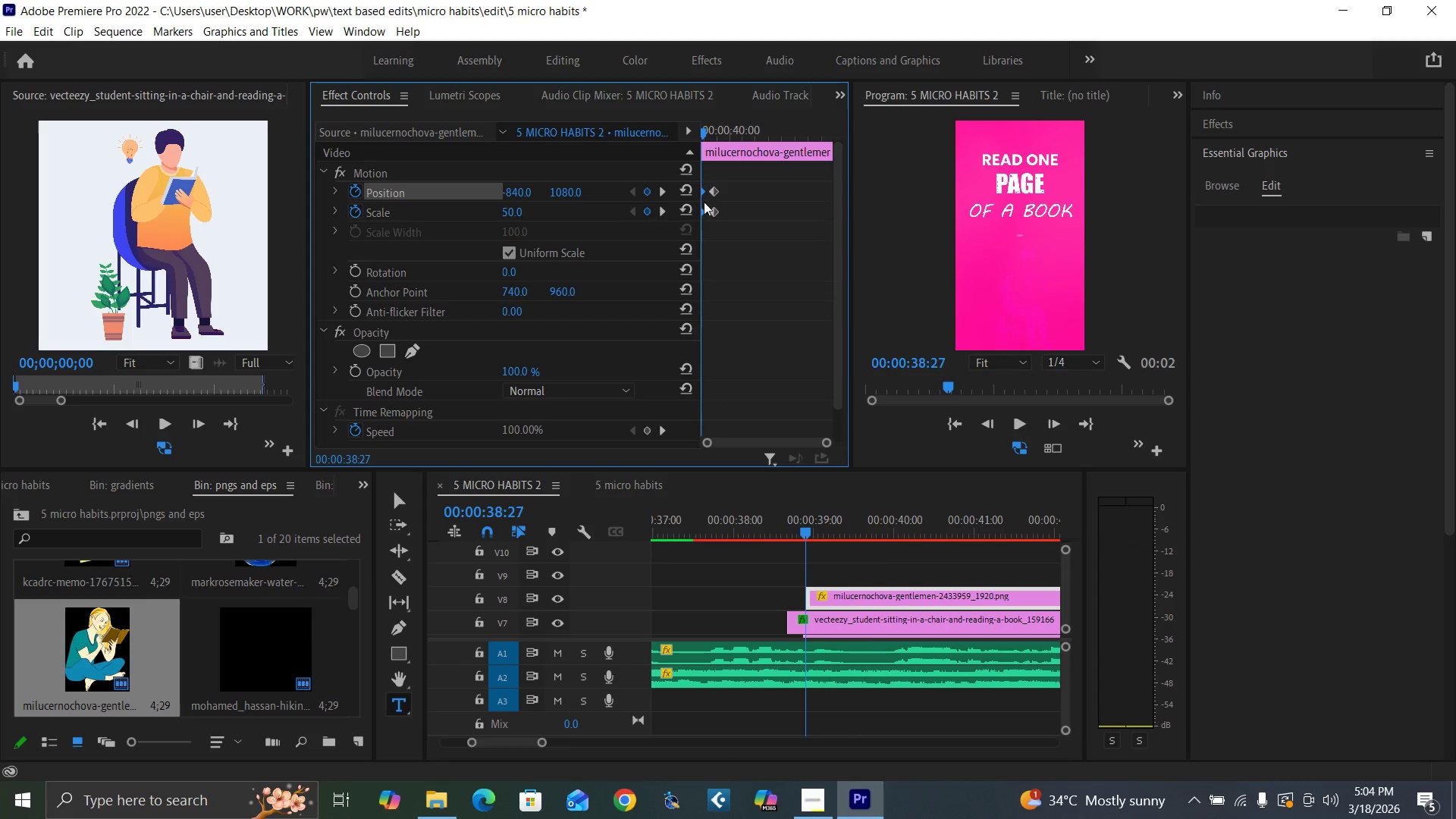 
right_click([703, 209])
 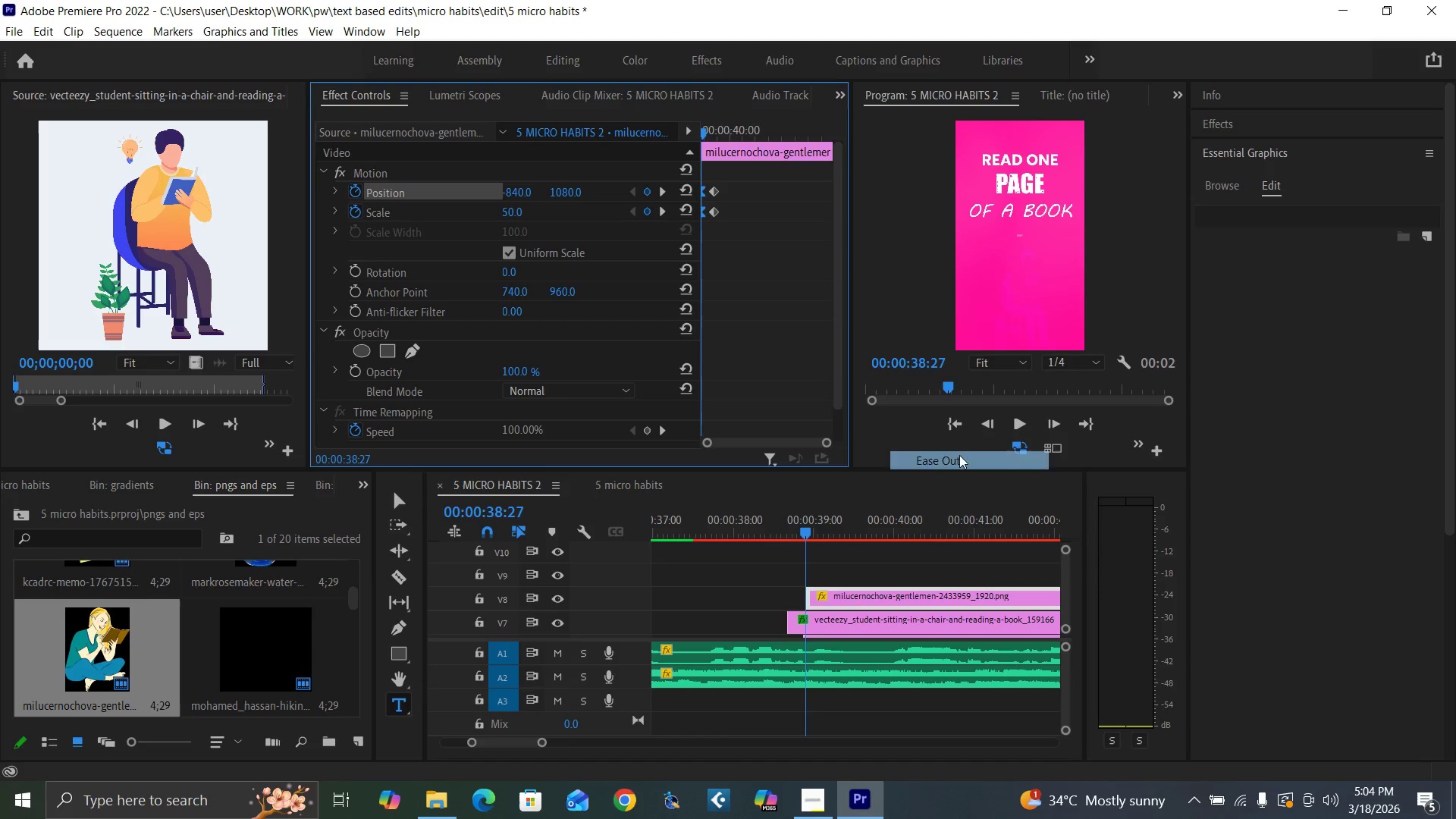 
left_click_drag(start_coordinate=[742, 181], to_coordinate=[711, 217])
 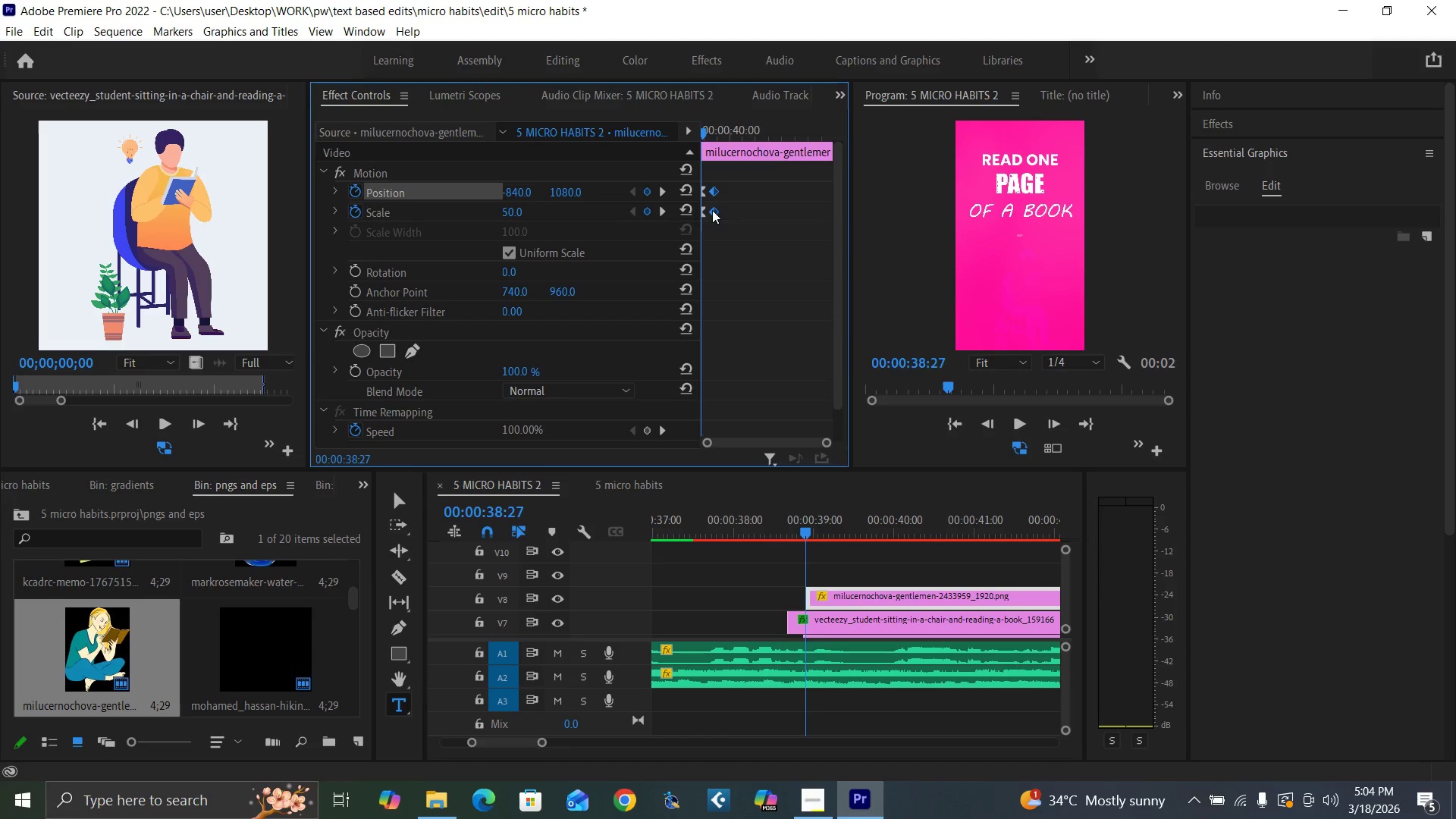 
right_click([712, 210])
 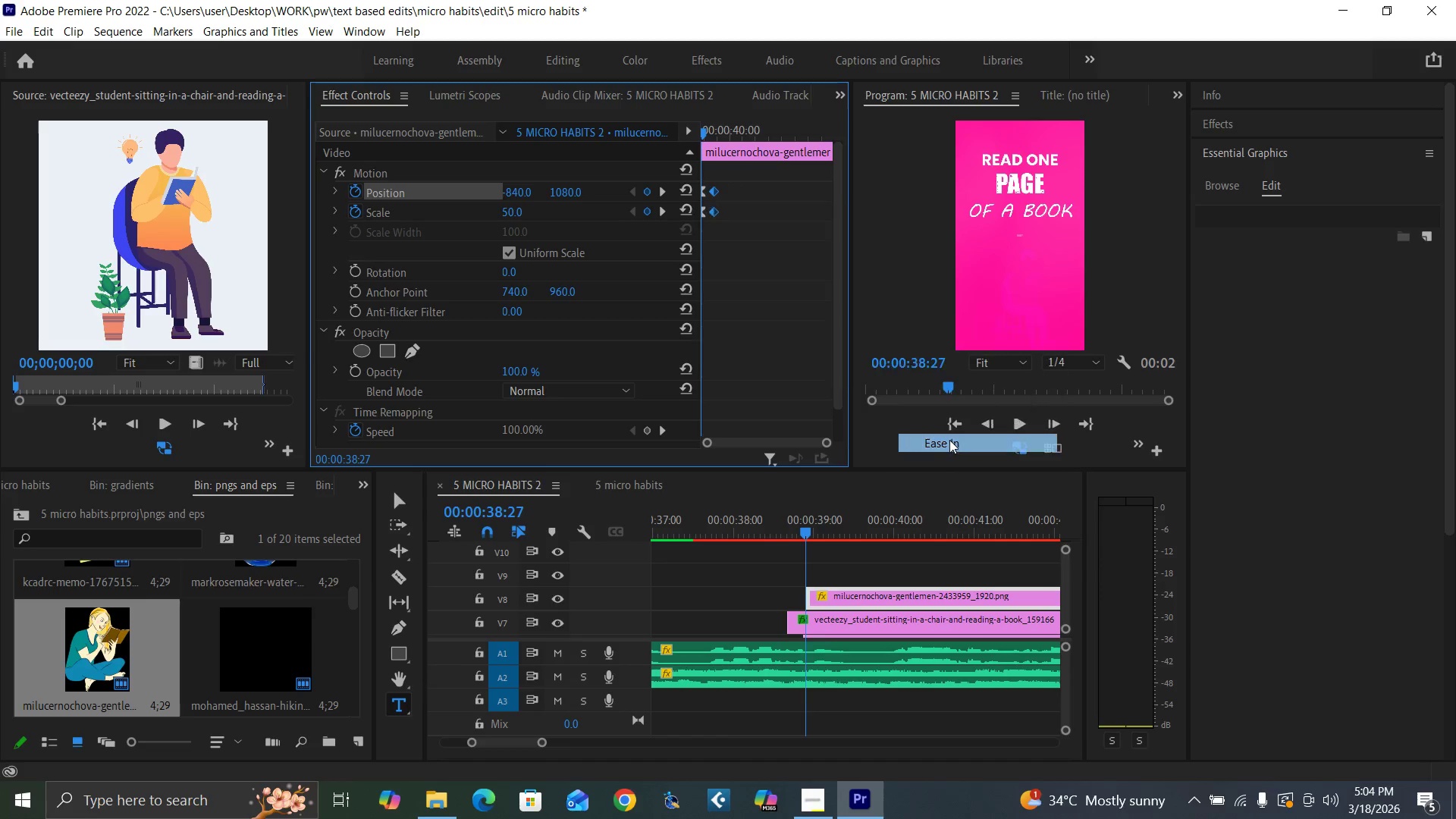 
left_click([747, 534])
 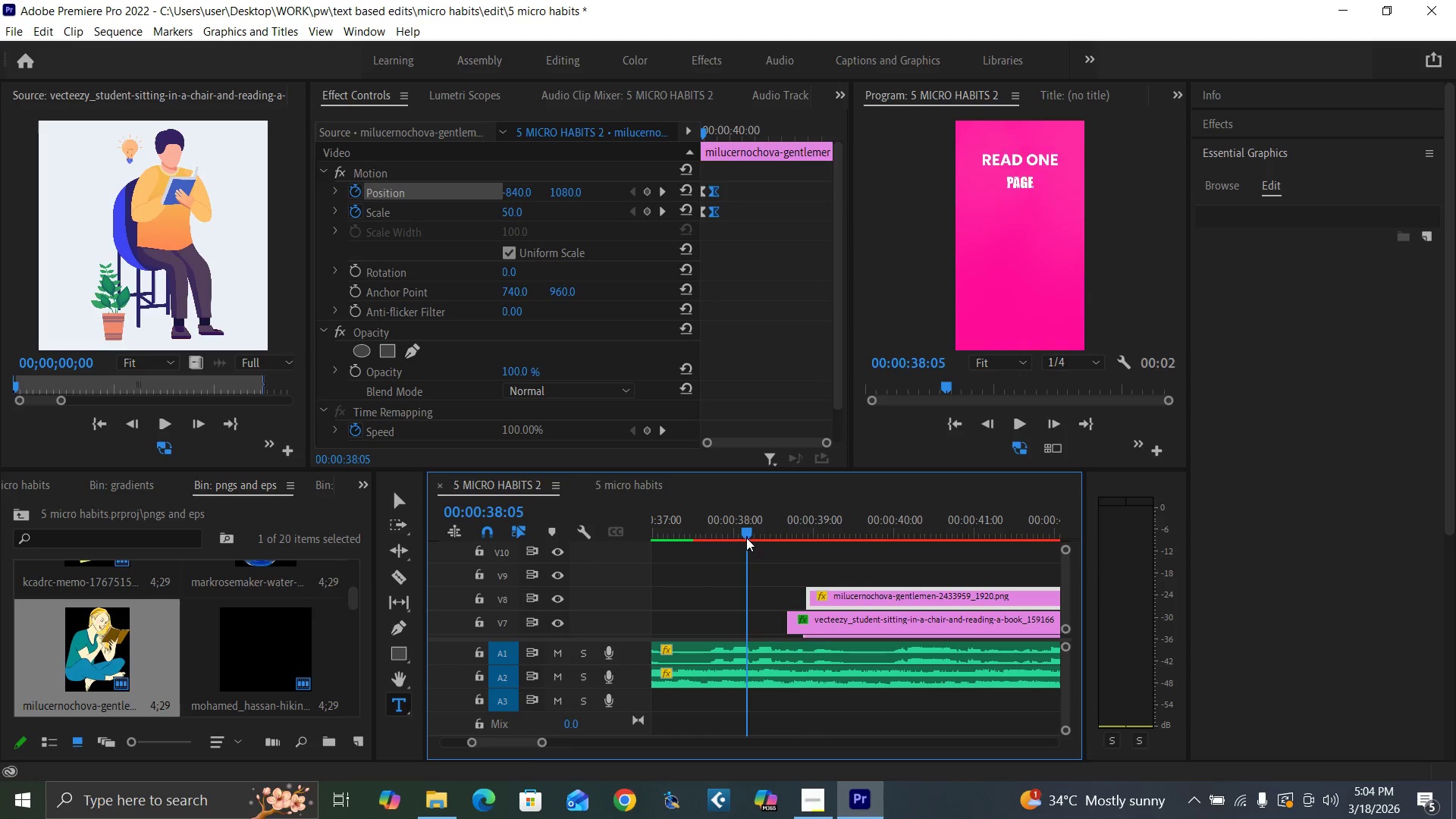 
key(Space)
 